 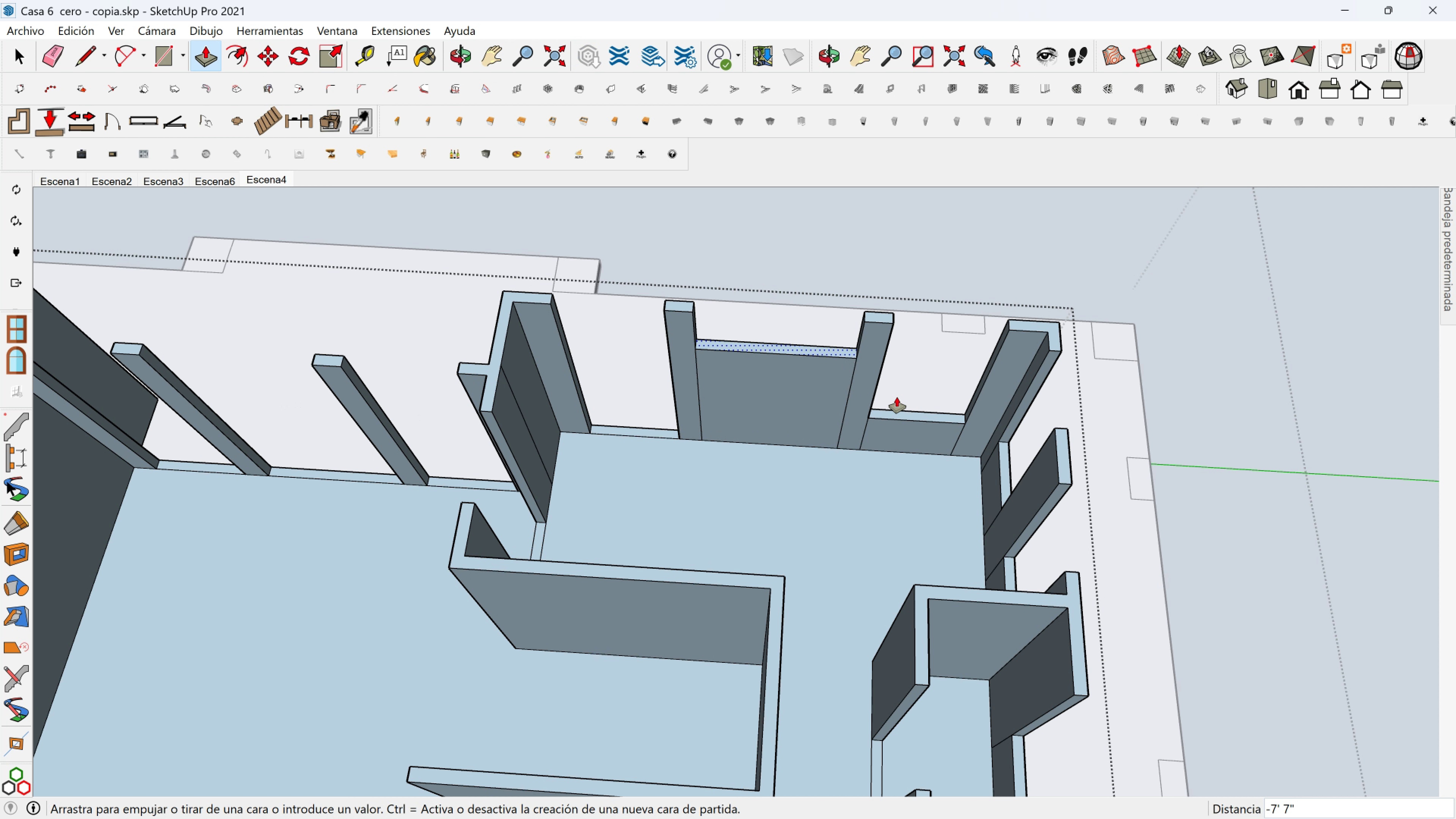 
left_click([891, 420])
 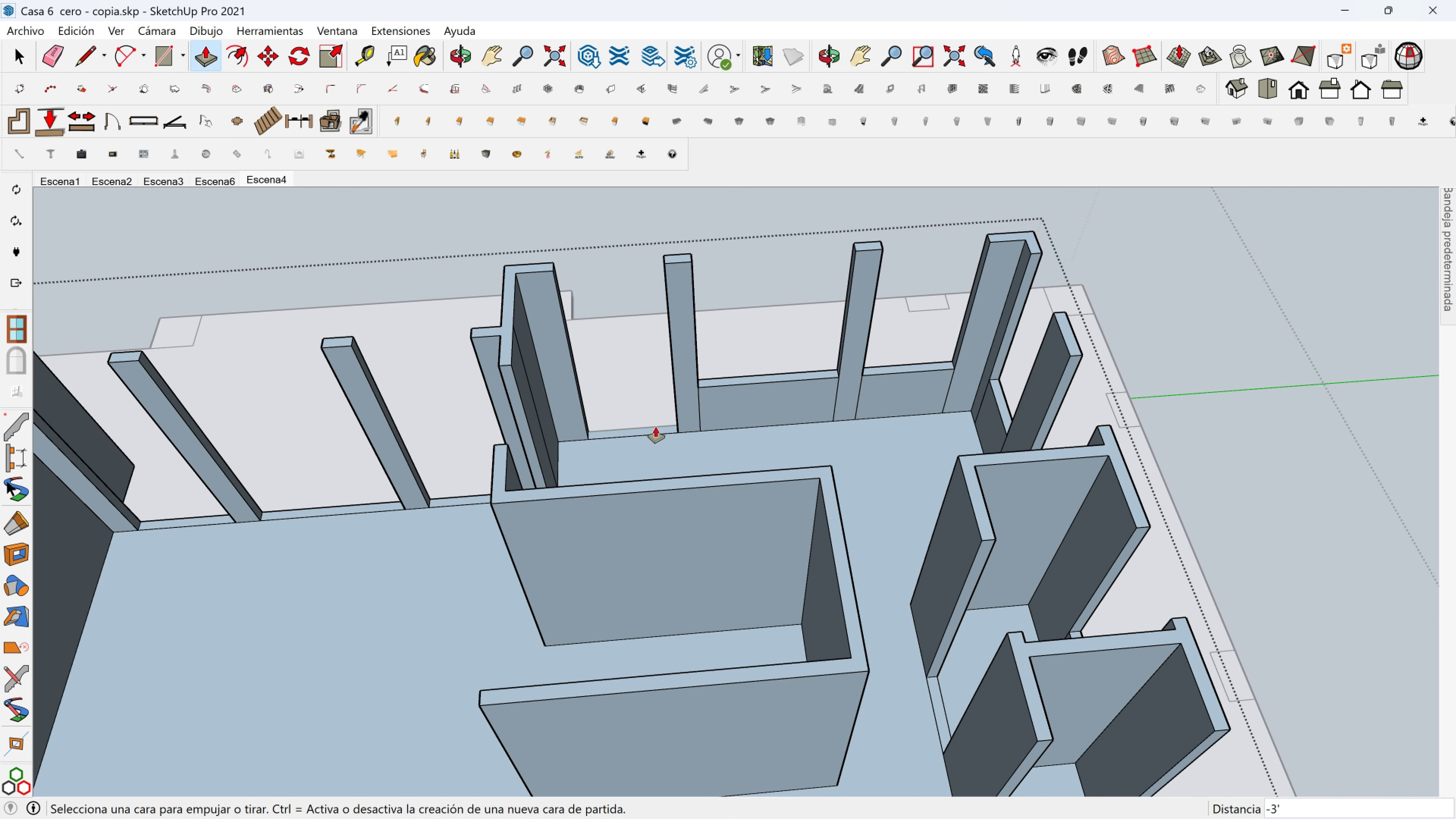 
left_click([656, 428])
 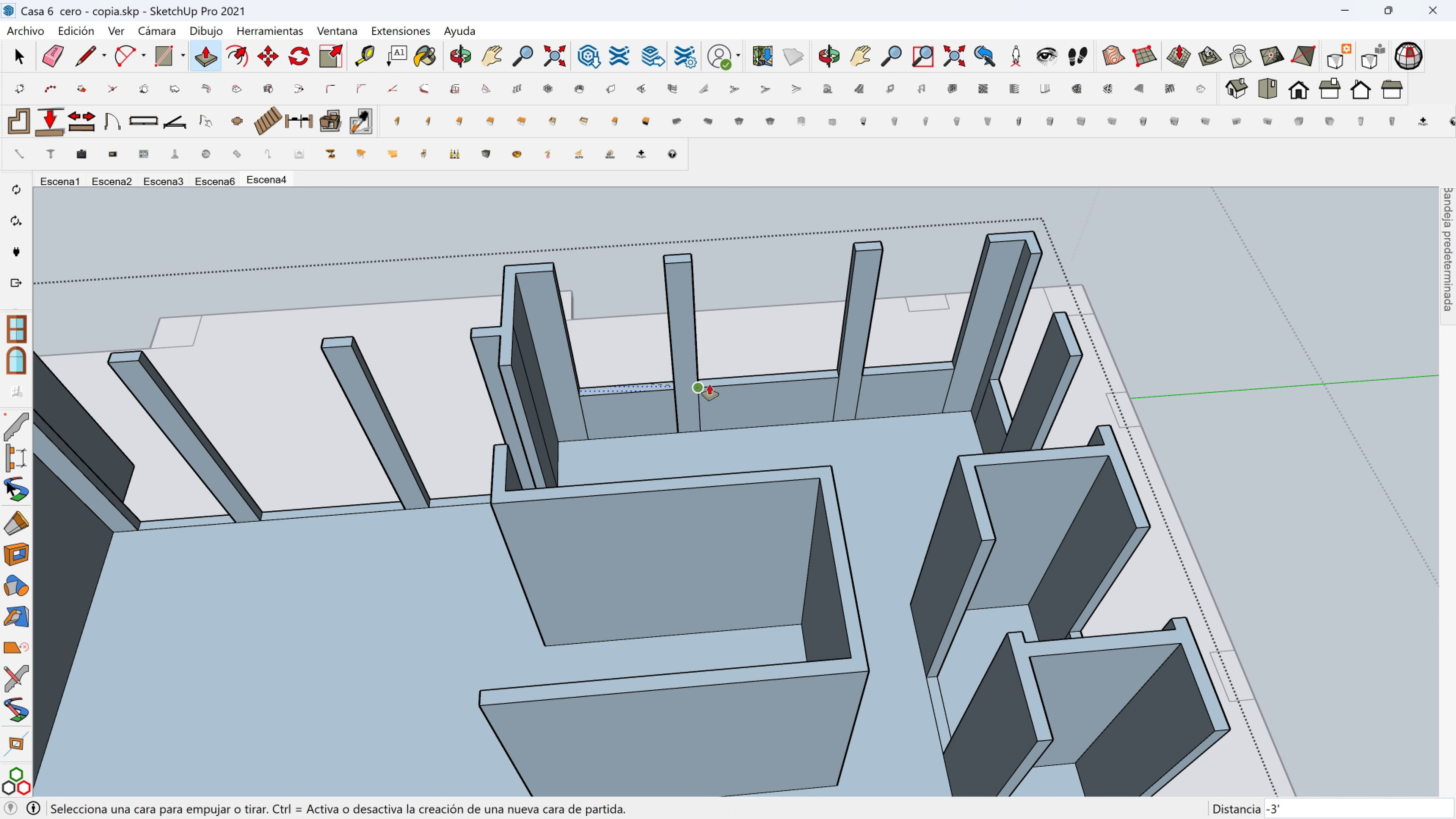 
left_click([709, 384])
 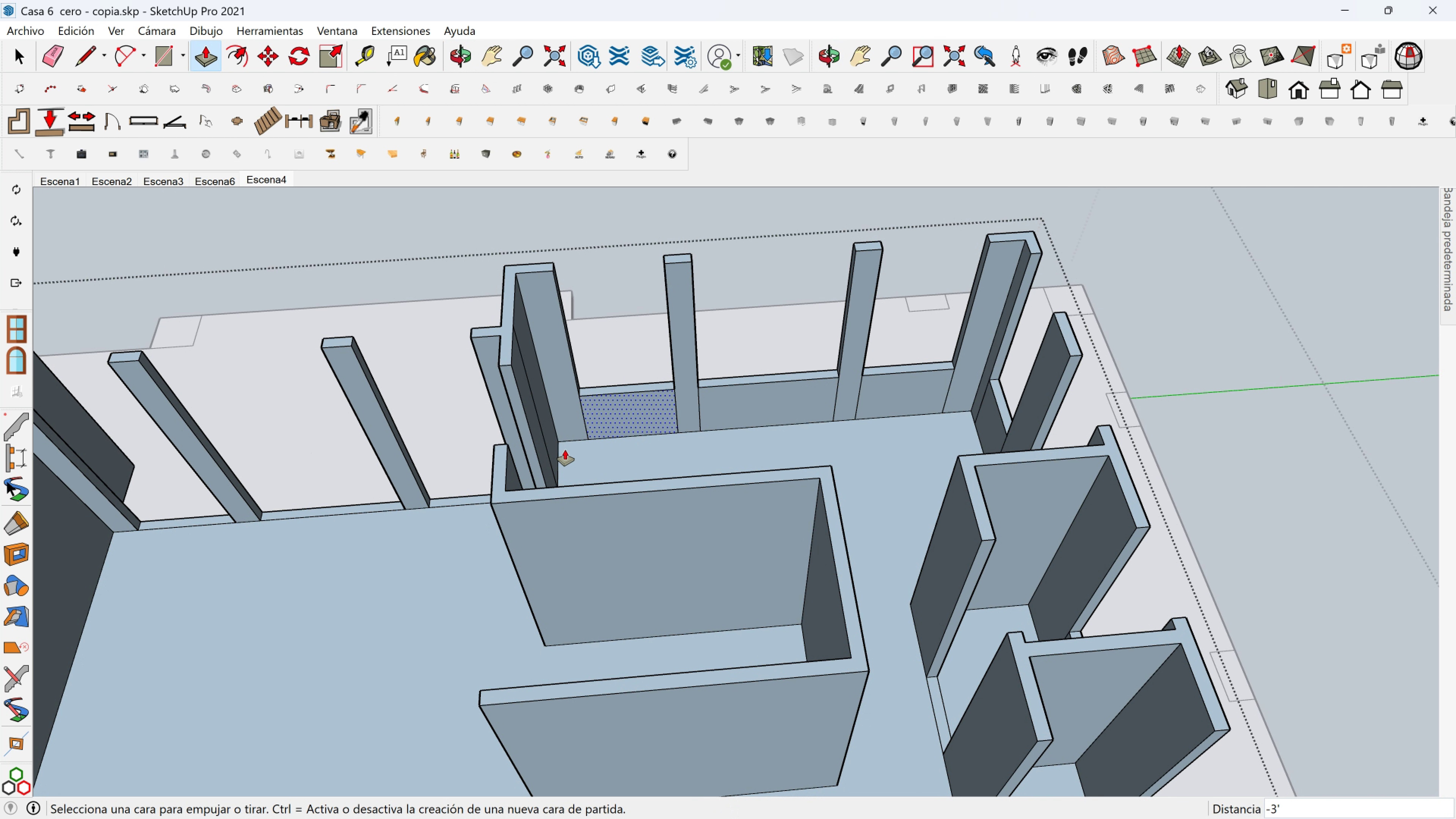 
hold_key(key=ShiftLeft, duration=0.42)
 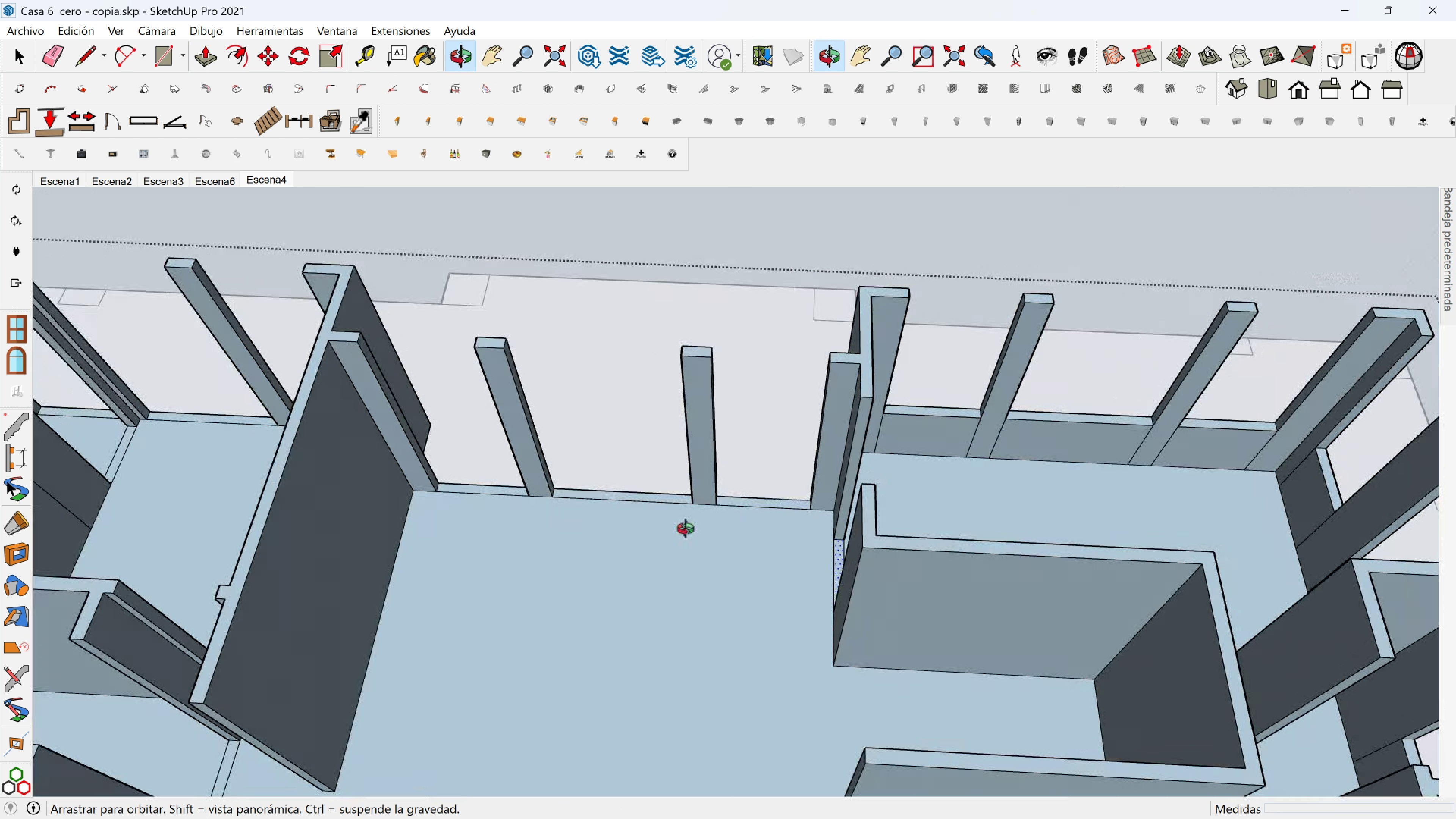 
hold_key(key=ShiftLeft, duration=0.53)
 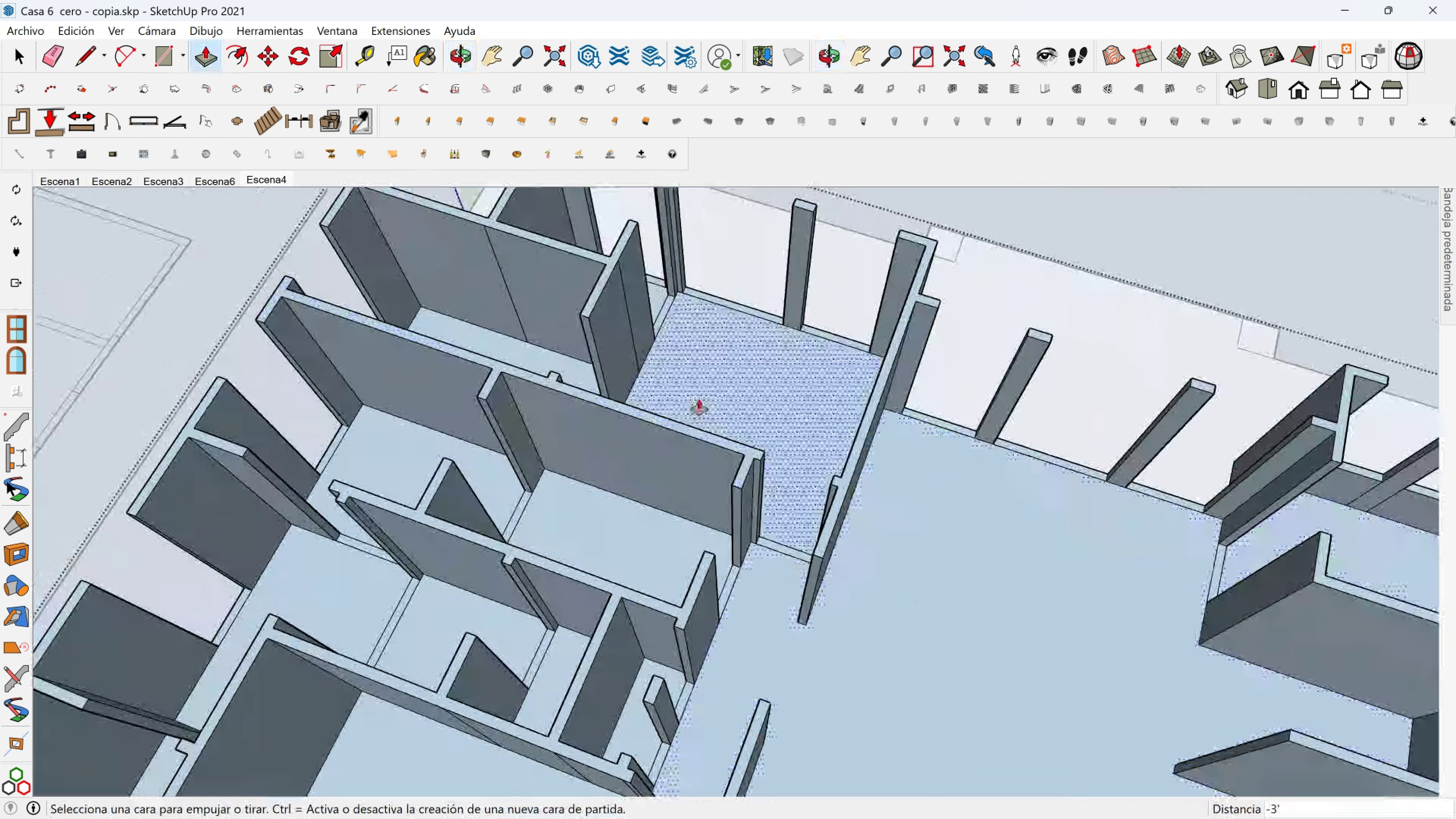 
key(Shift+ShiftLeft)
 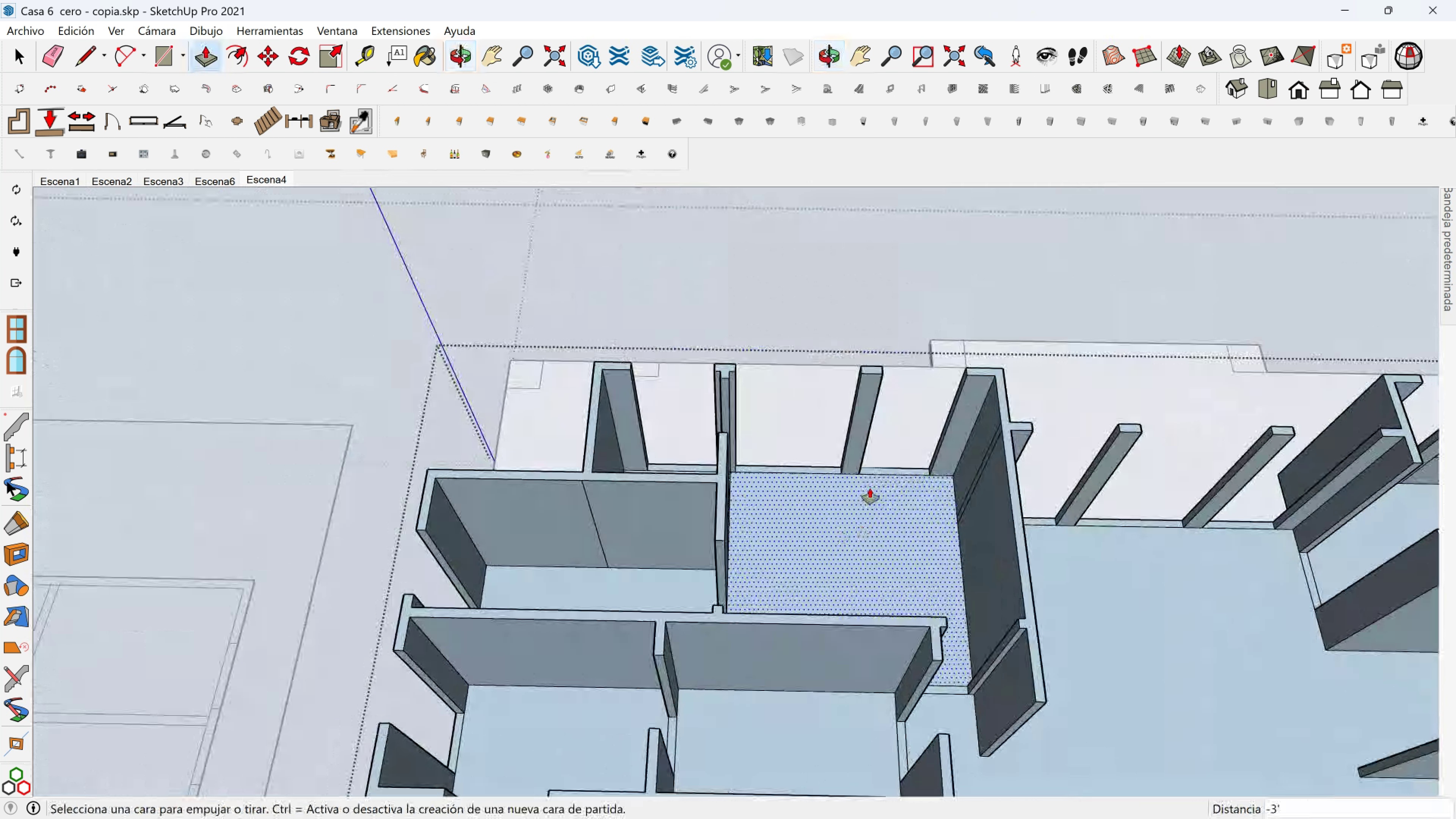 
scroll: coordinate [876, 469], scroll_direction: up, amount: 1.0
 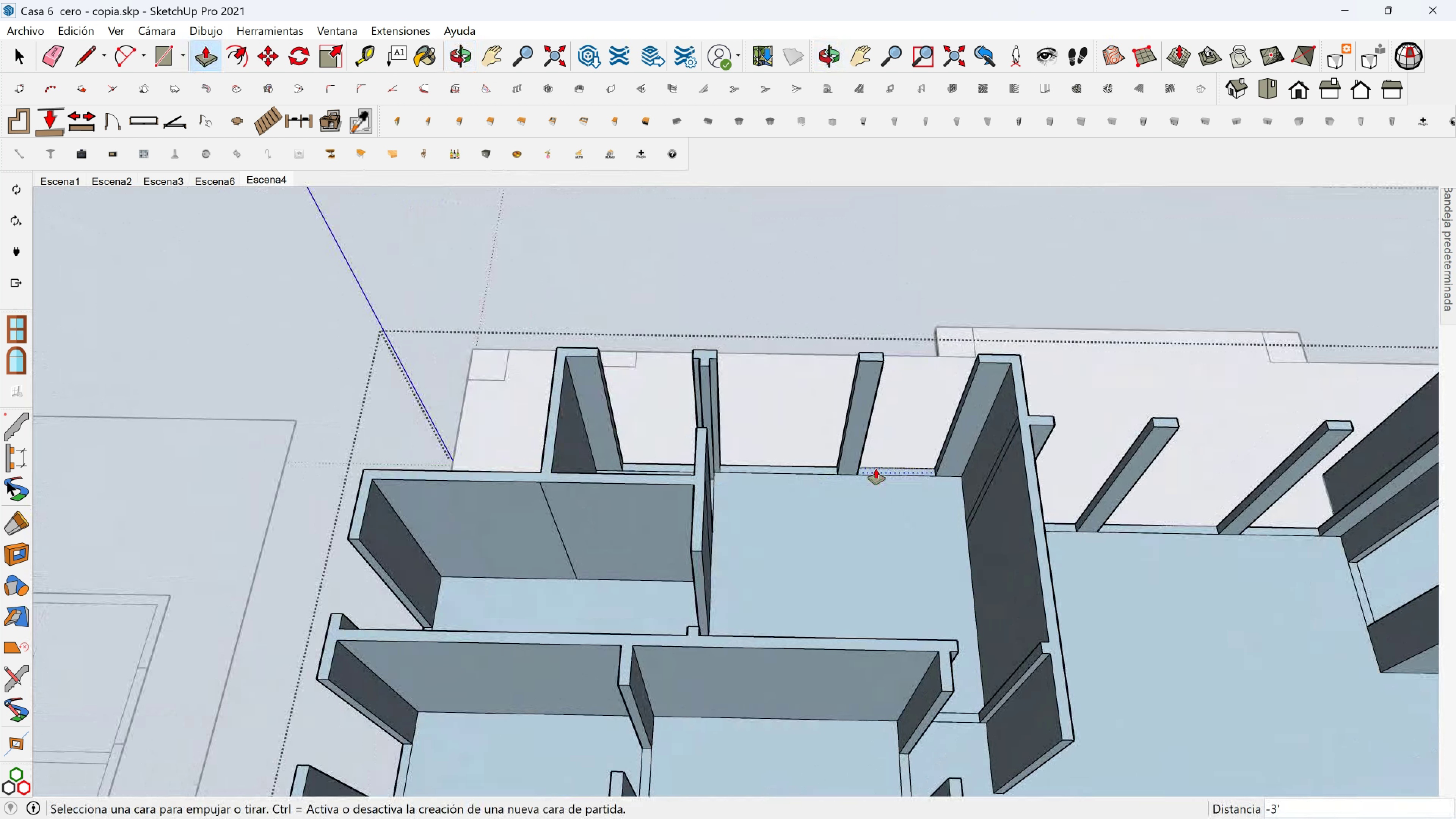 
left_click([876, 469])
 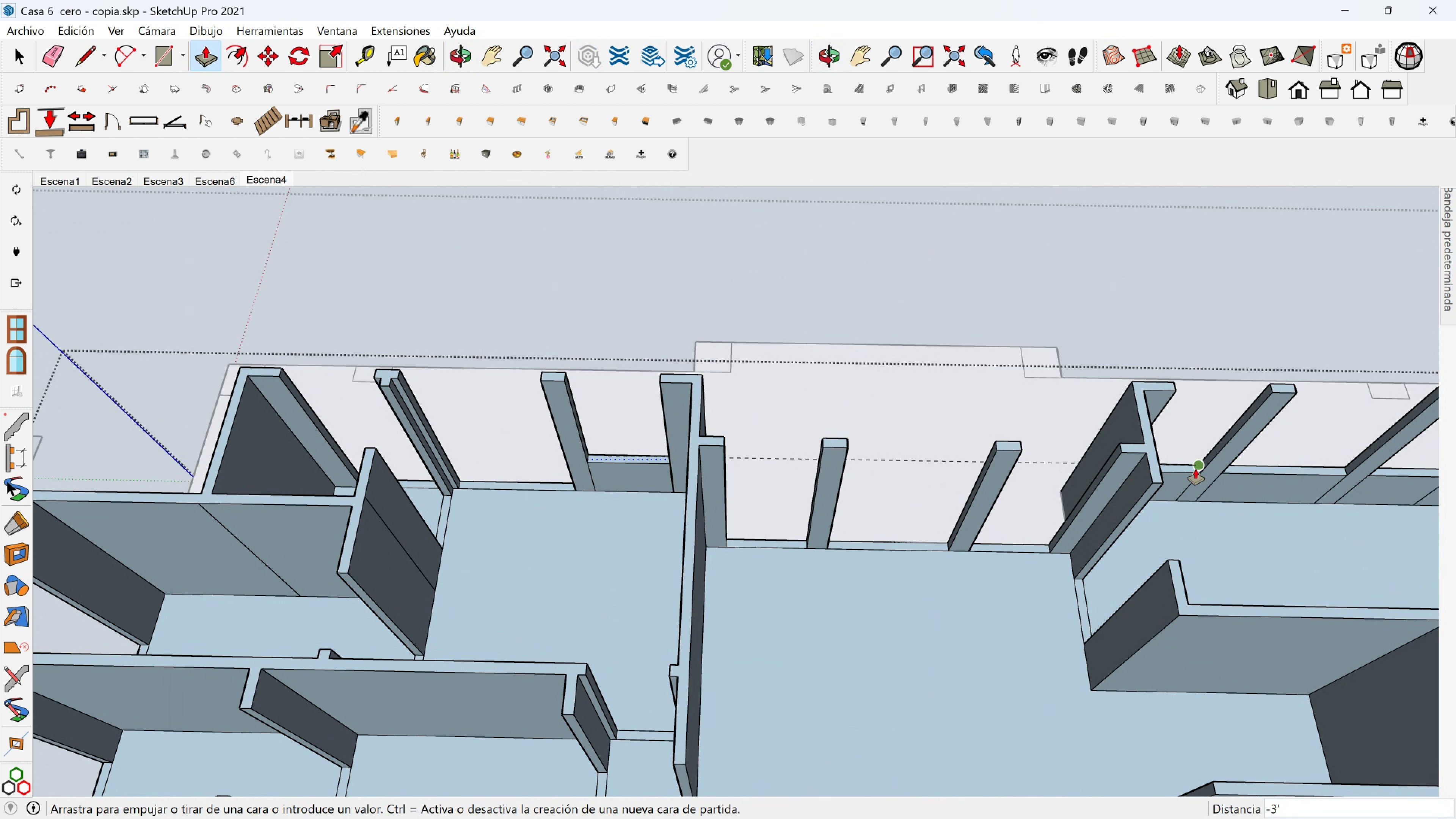 
left_click([1196, 469])
 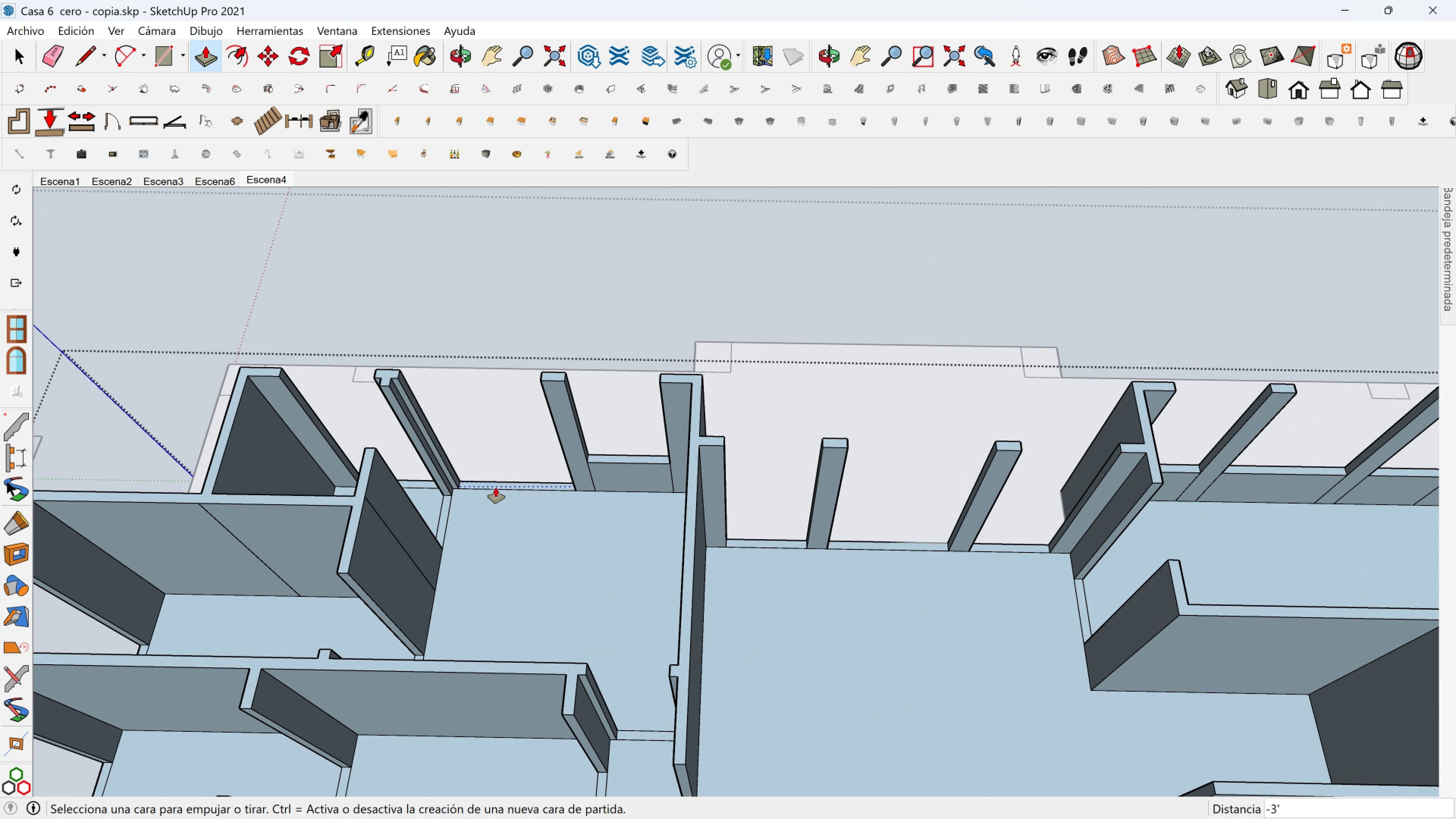 
scroll: coordinate [504, 486], scroll_direction: up, amount: 2.0
 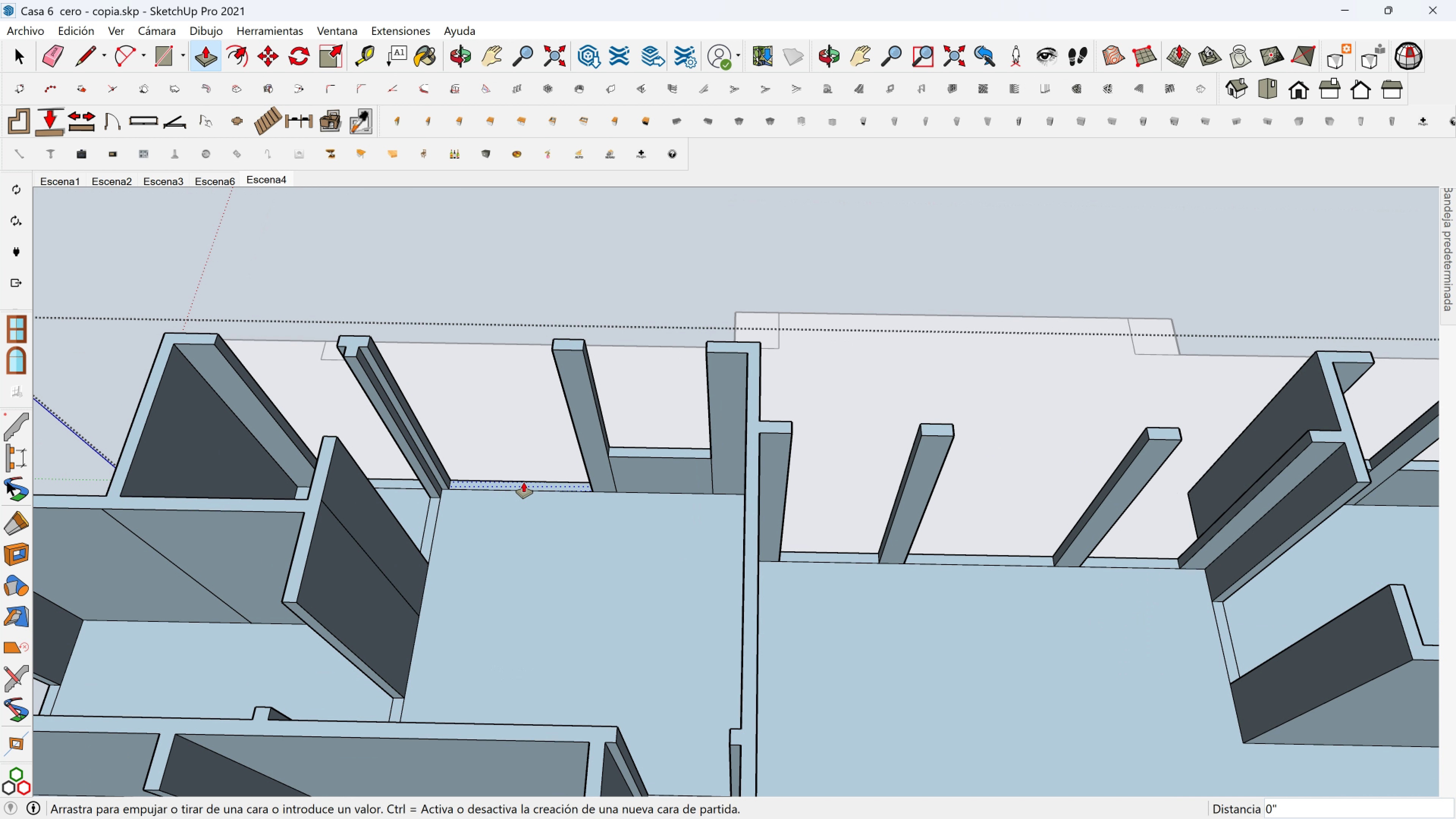 
left_click([524, 482])
 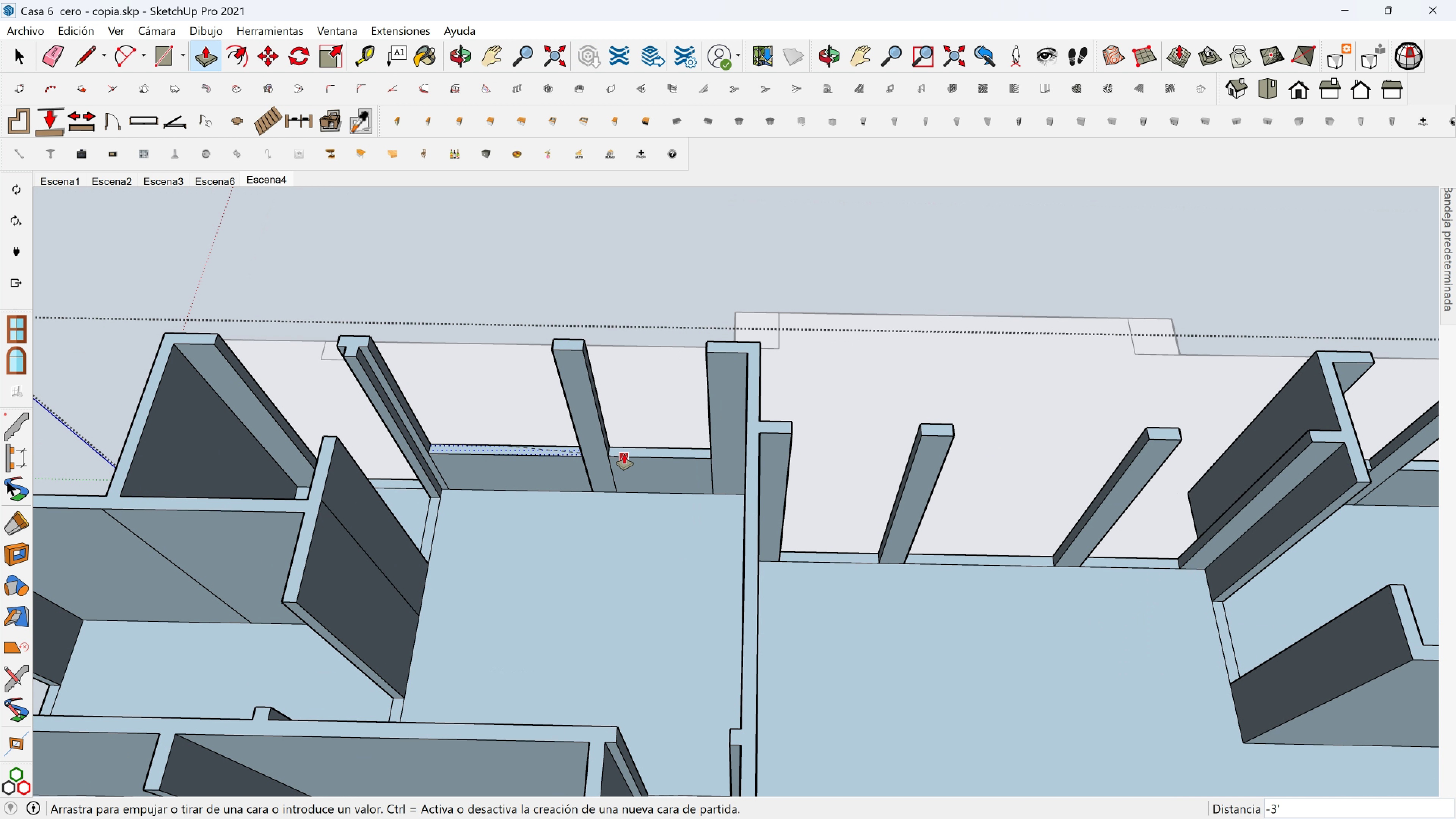 
left_click([624, 454])
 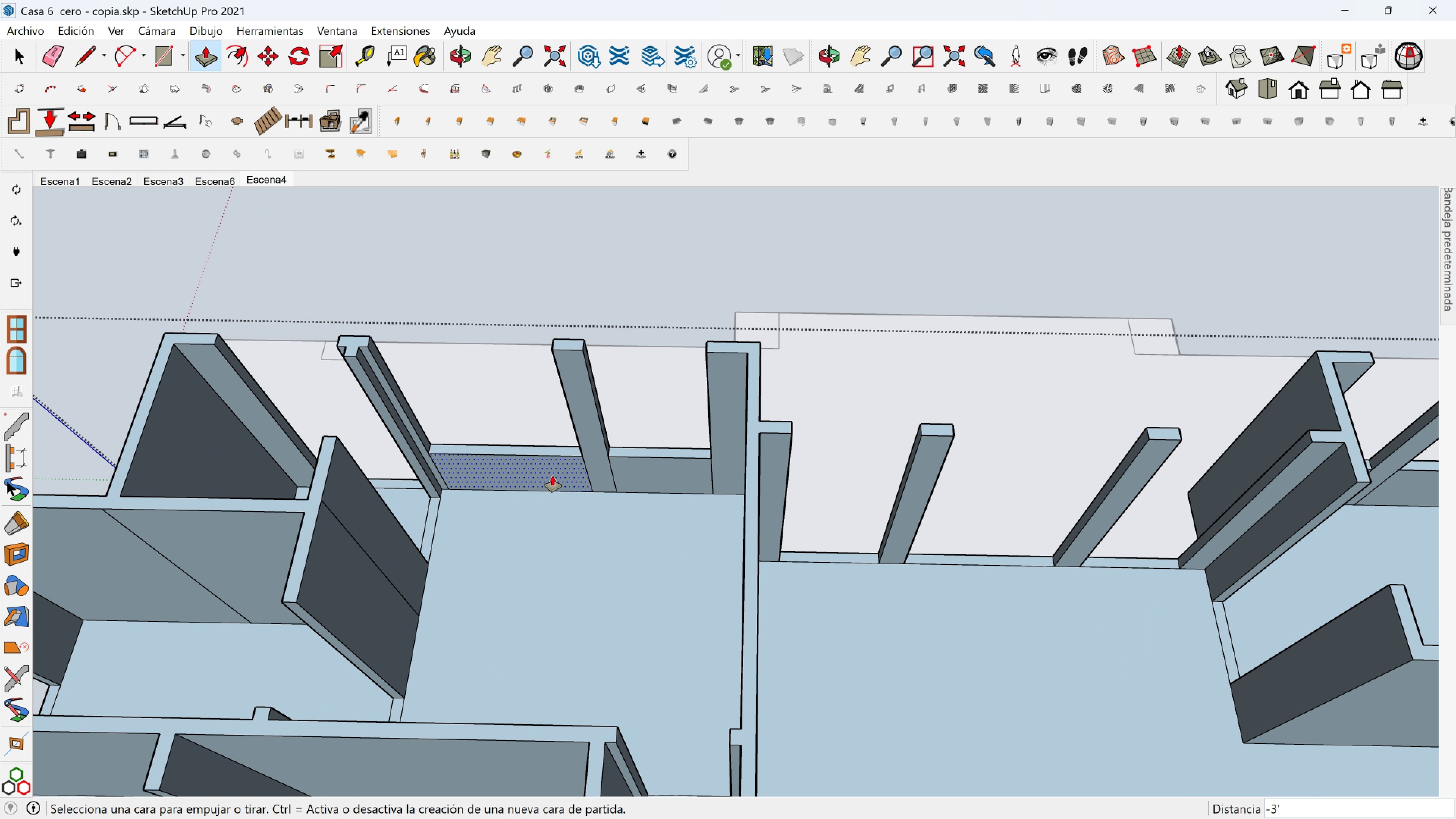 
key(Shift+ShiftLeft)
 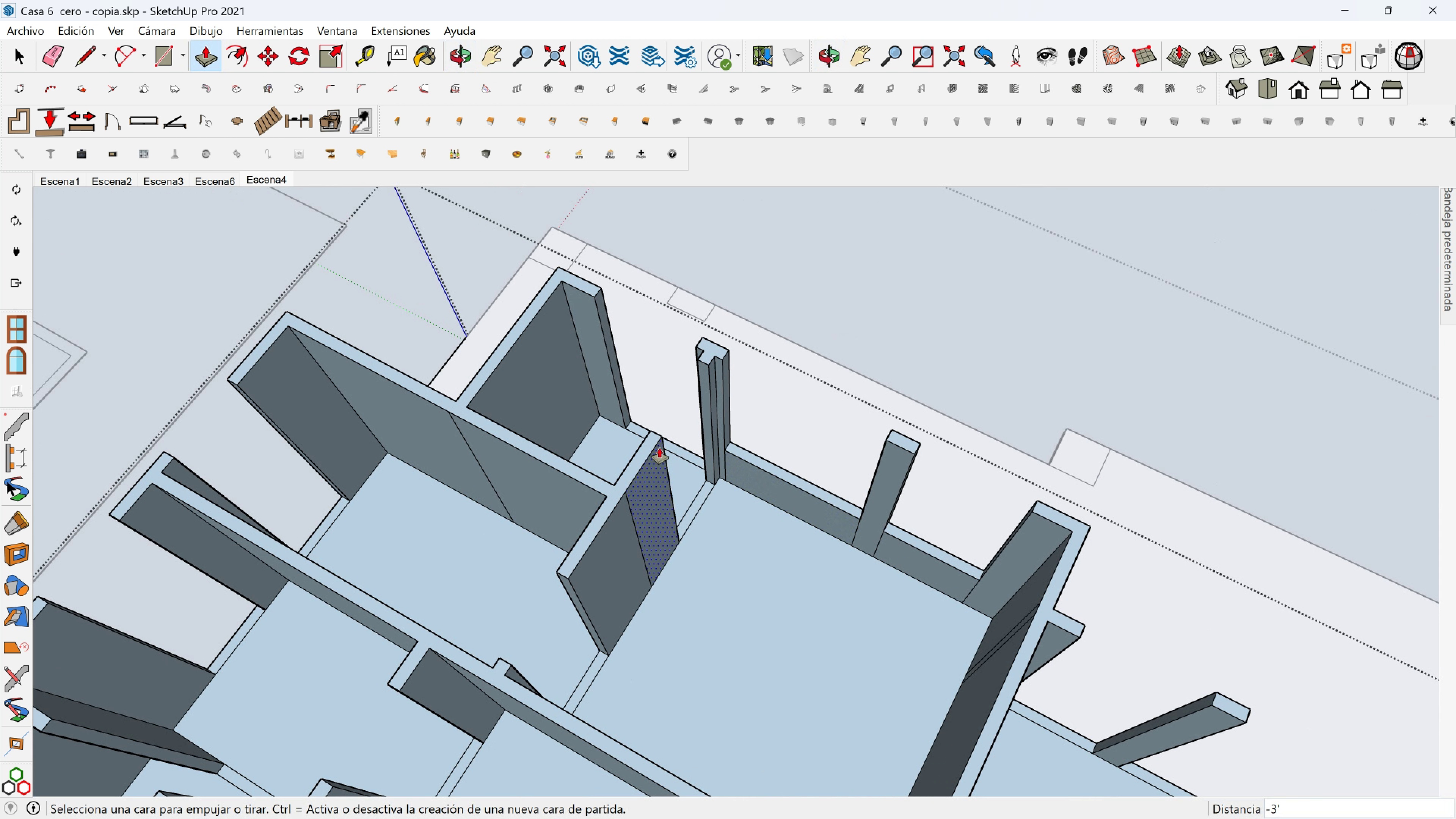 
scroll: coordinate [659, 448], scroll_direction: up, amount: 1.0
 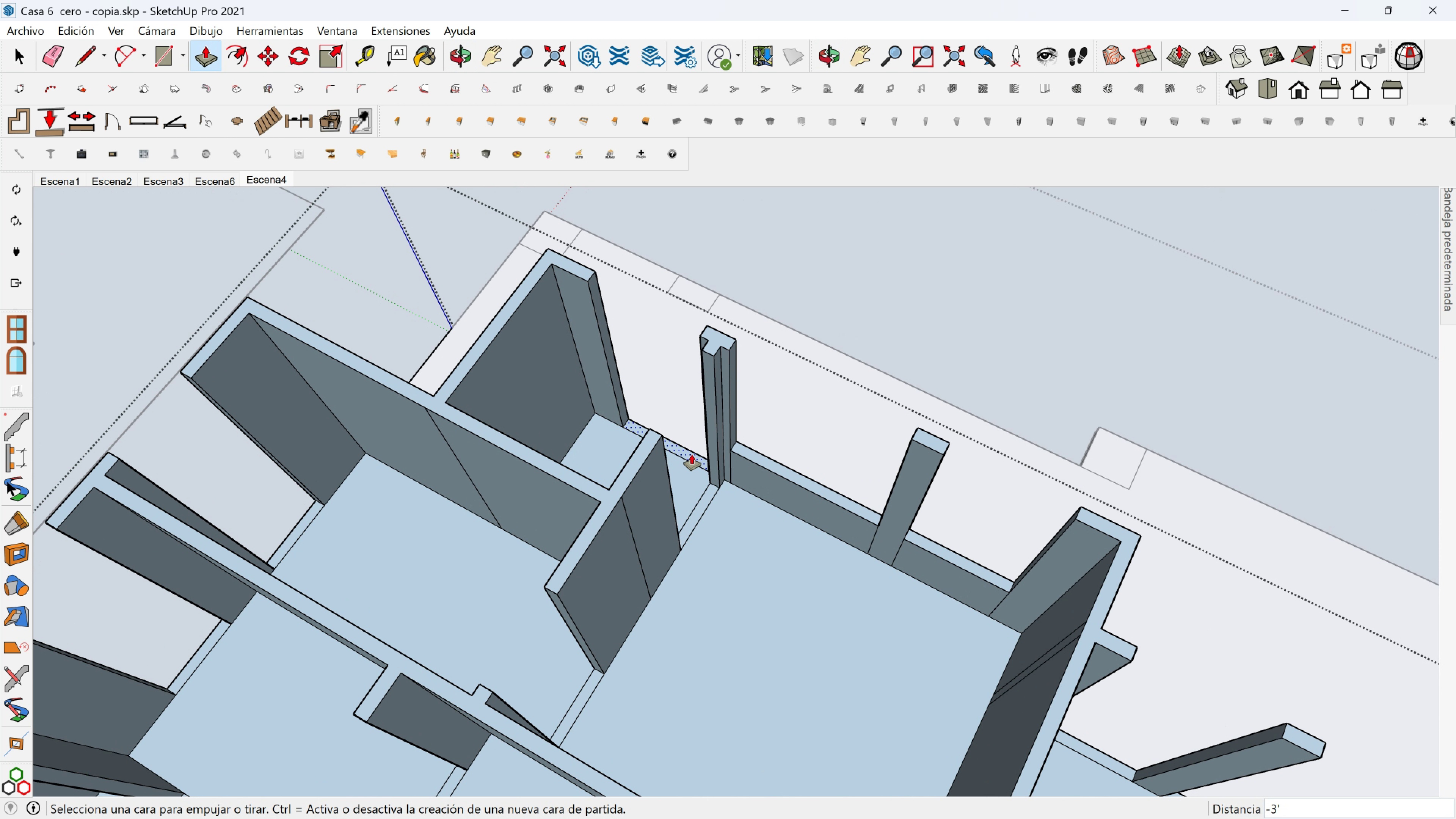 
left_click([692, 454])
 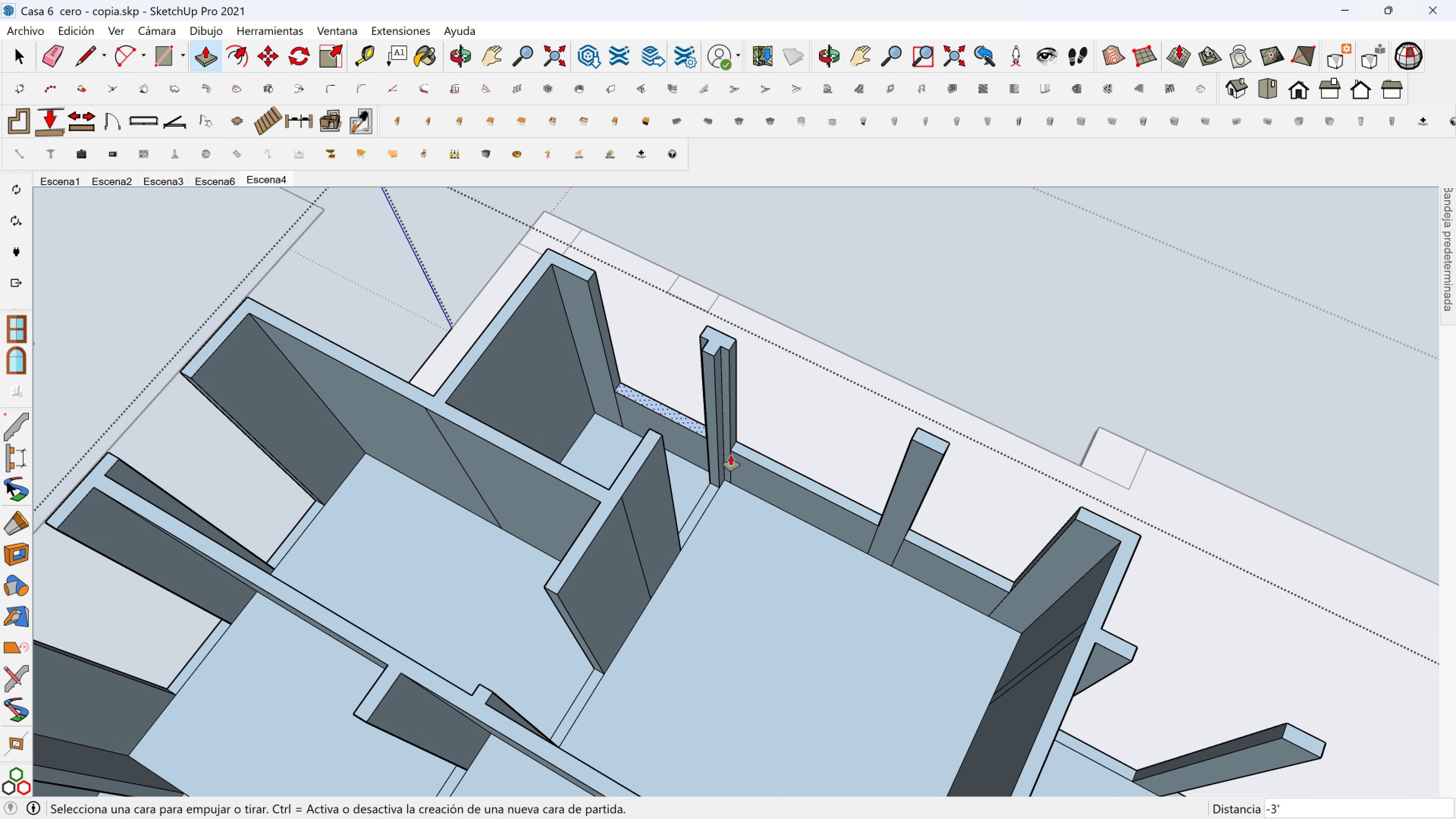 
left_click([731, 455])
 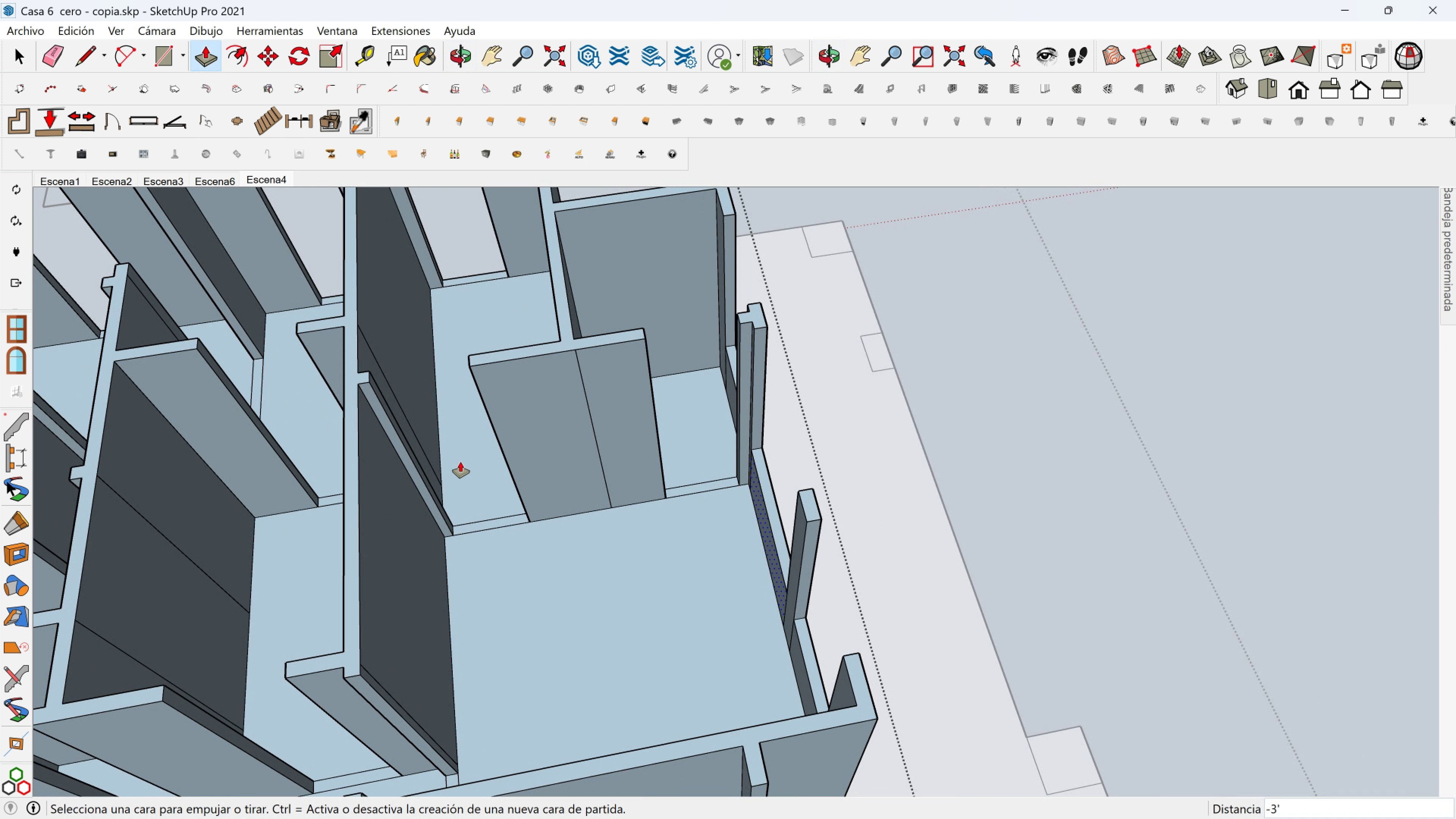 
hold_key(key=ShiftLeft, duration=0.85)
 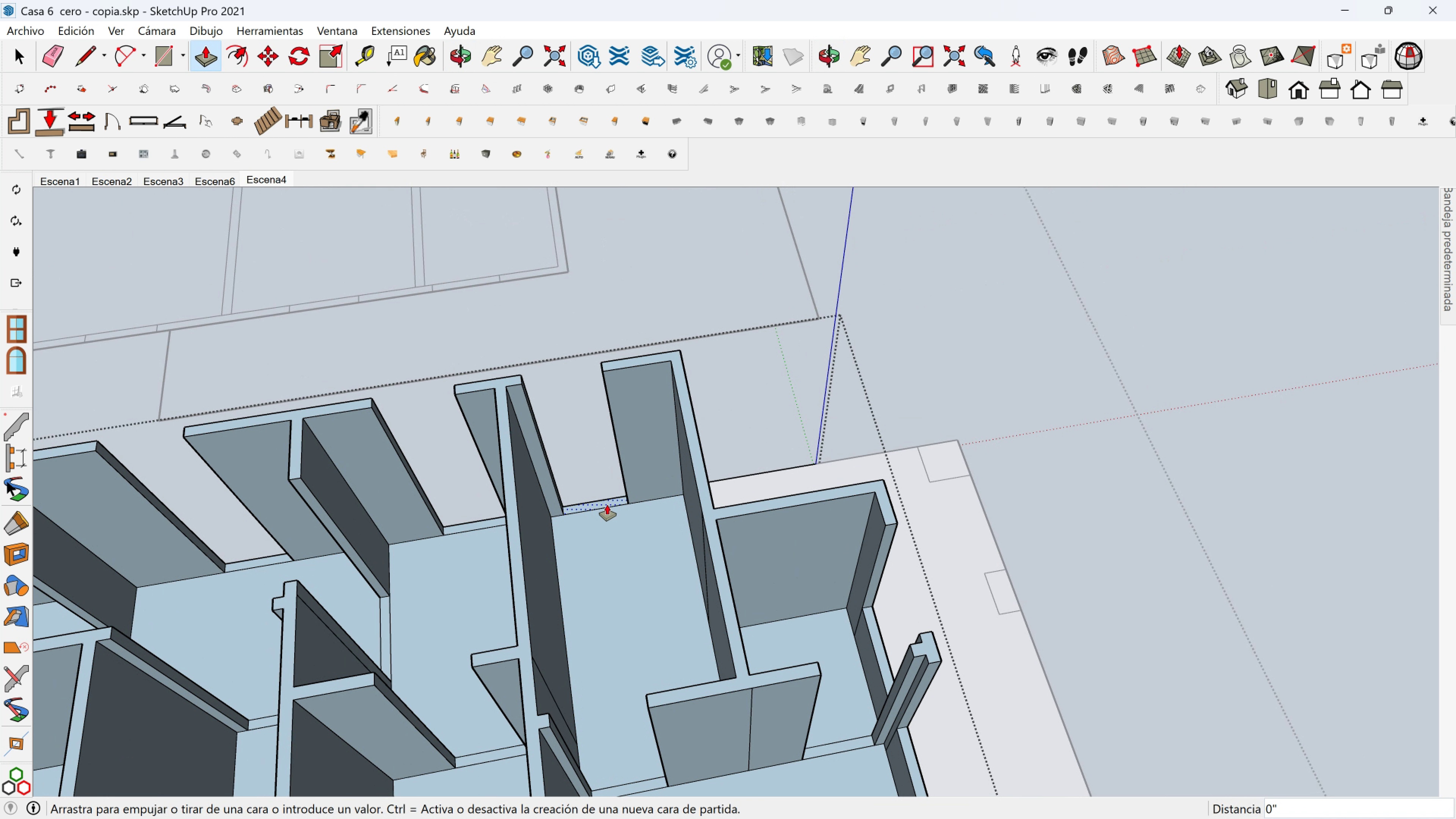 
left_click([607, 505])
 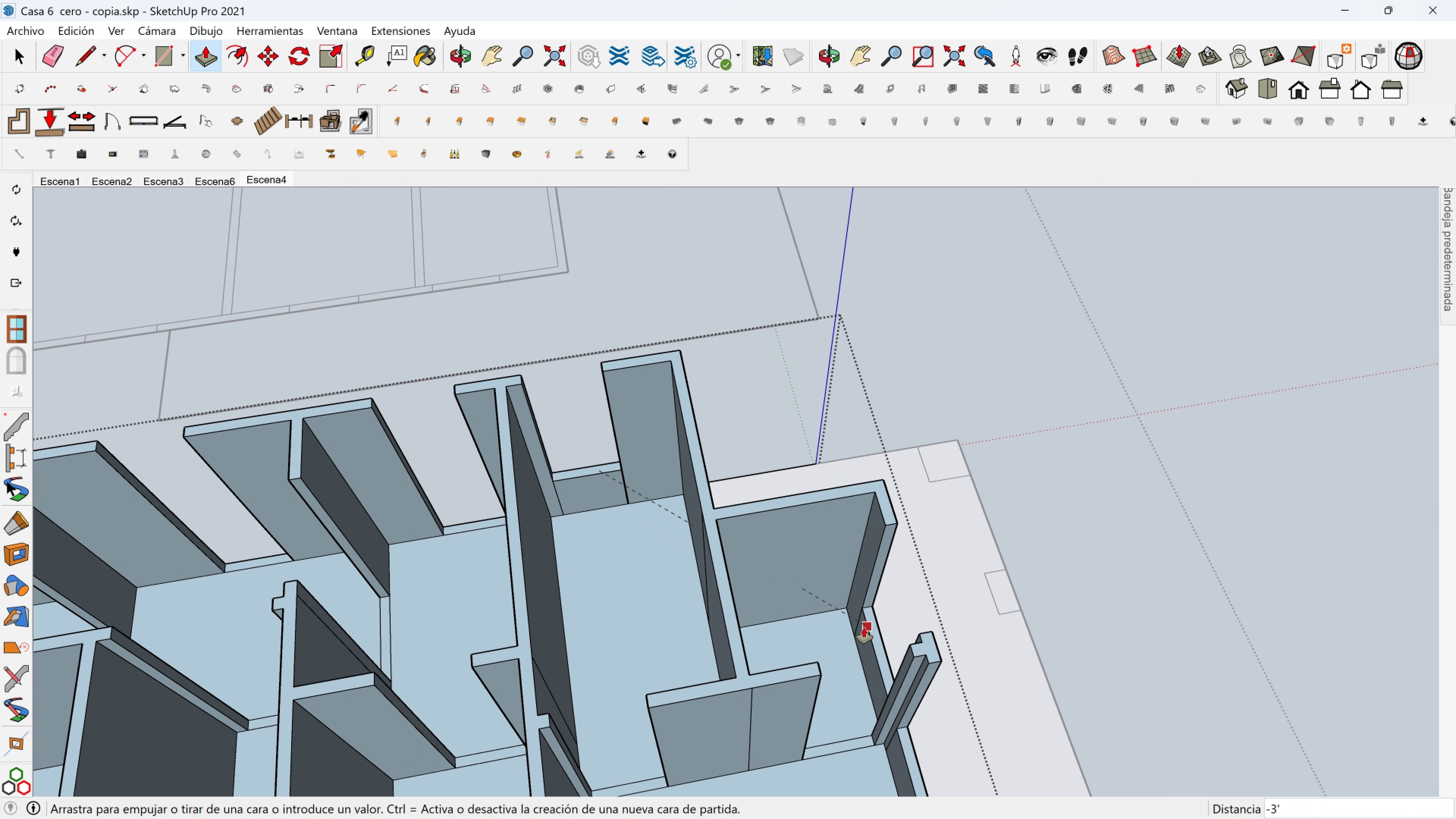 
left_click([864, 628])
 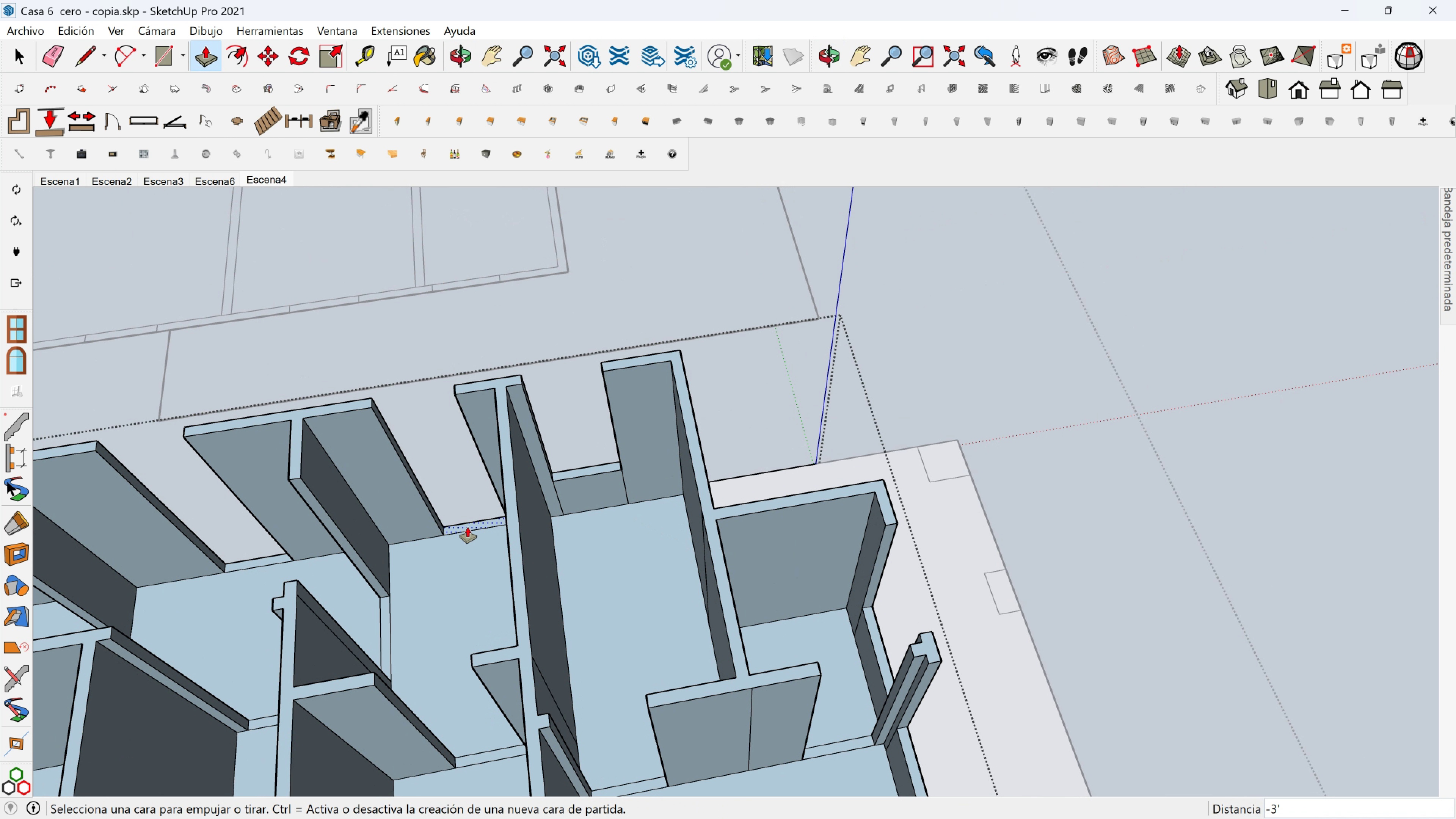 
left_click([468, 527])
 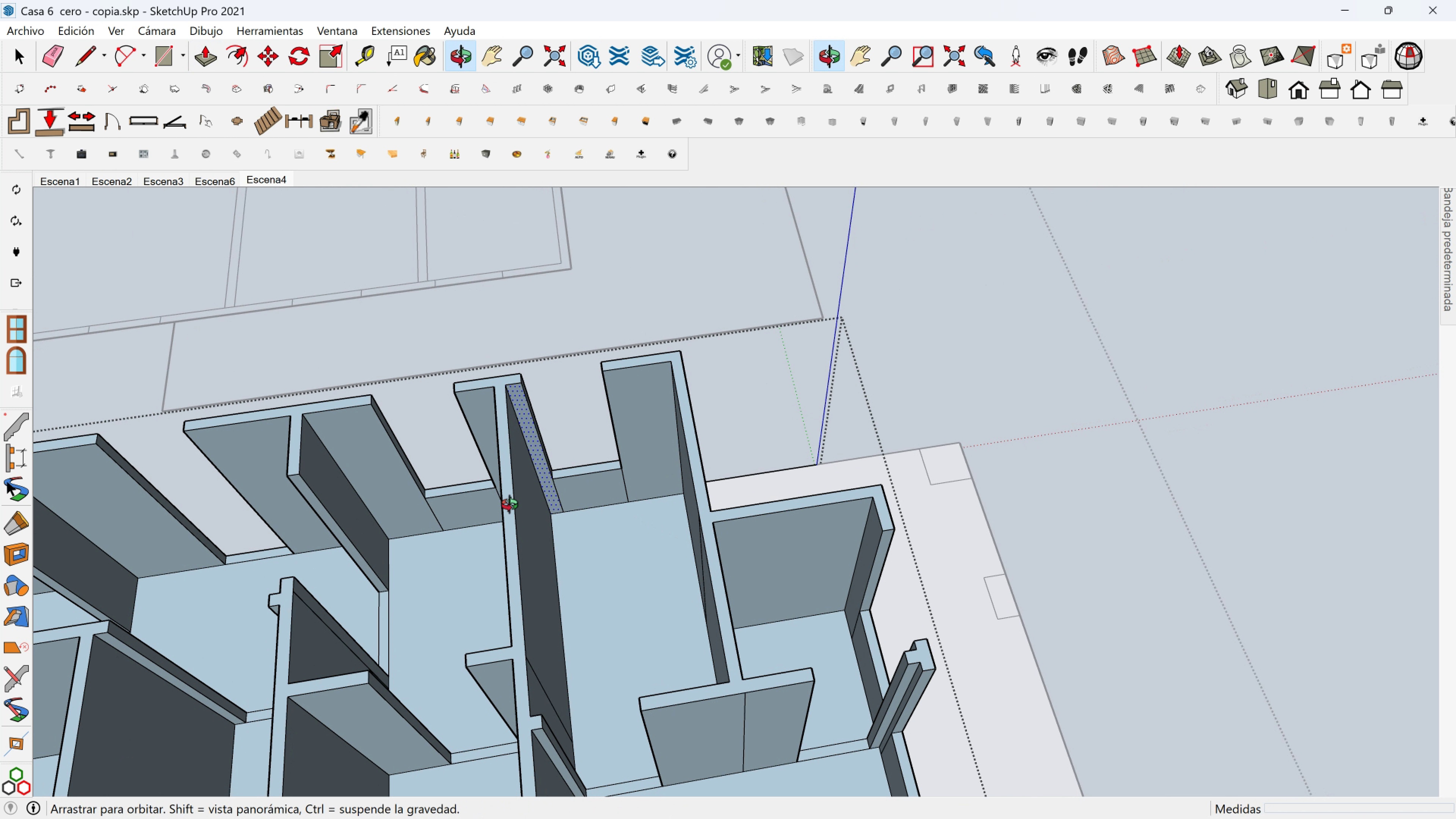 
hold_key(key=ShiftLeft, duration=0.47)
 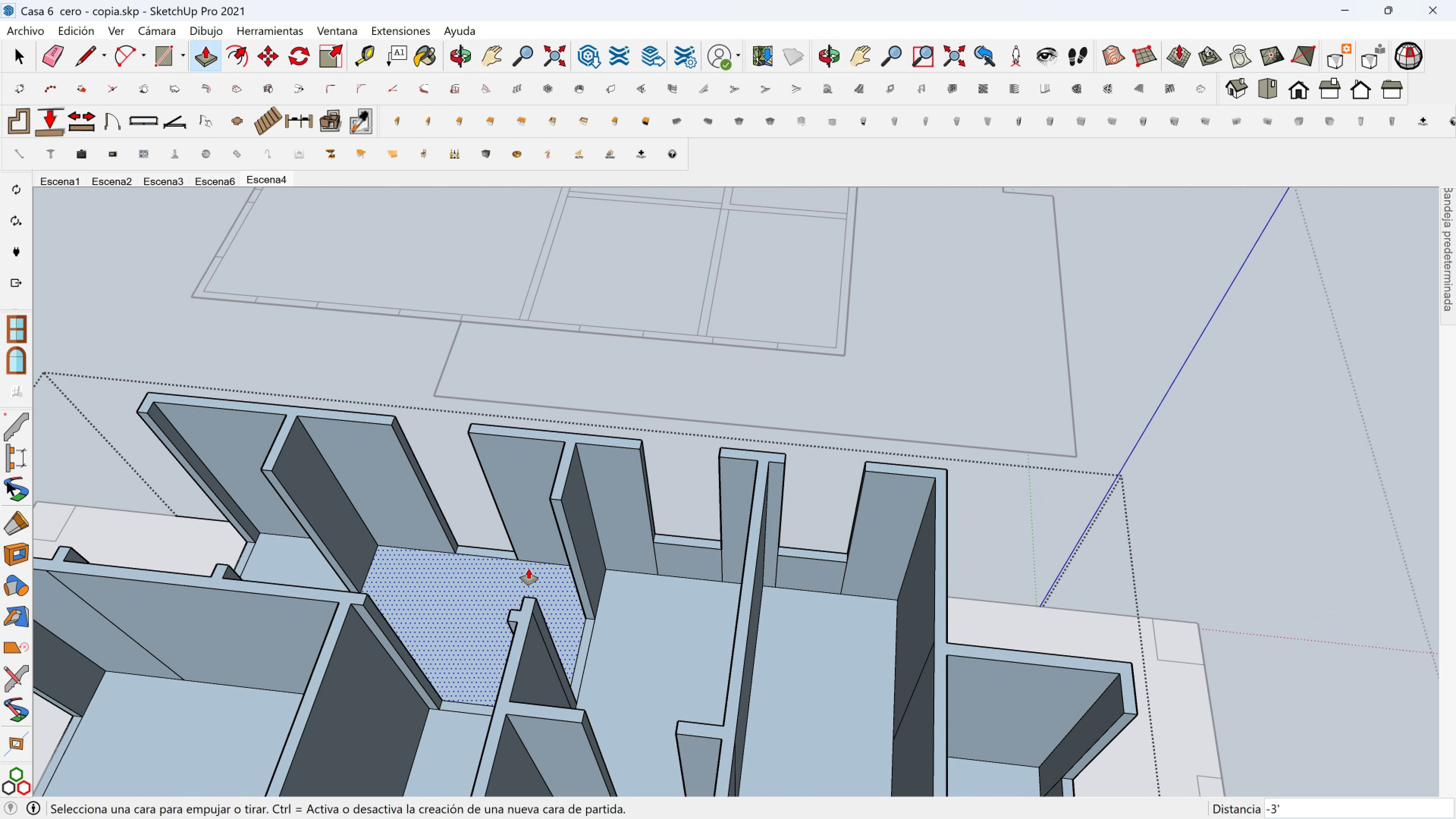 
scroll: coordinate [529, 569], scroll_direction: up, amount: 1.0
 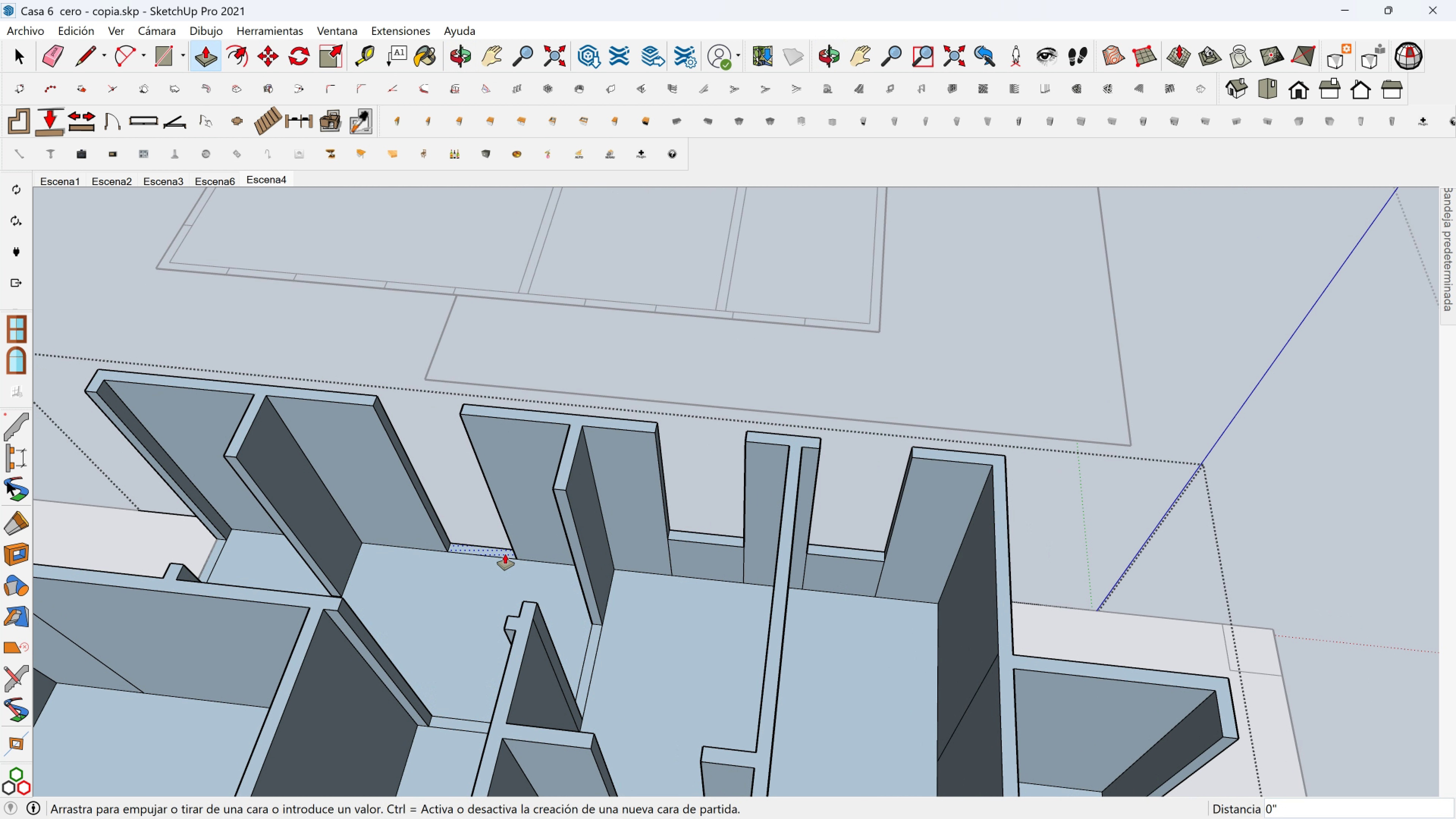 
left_click([505, 554])
 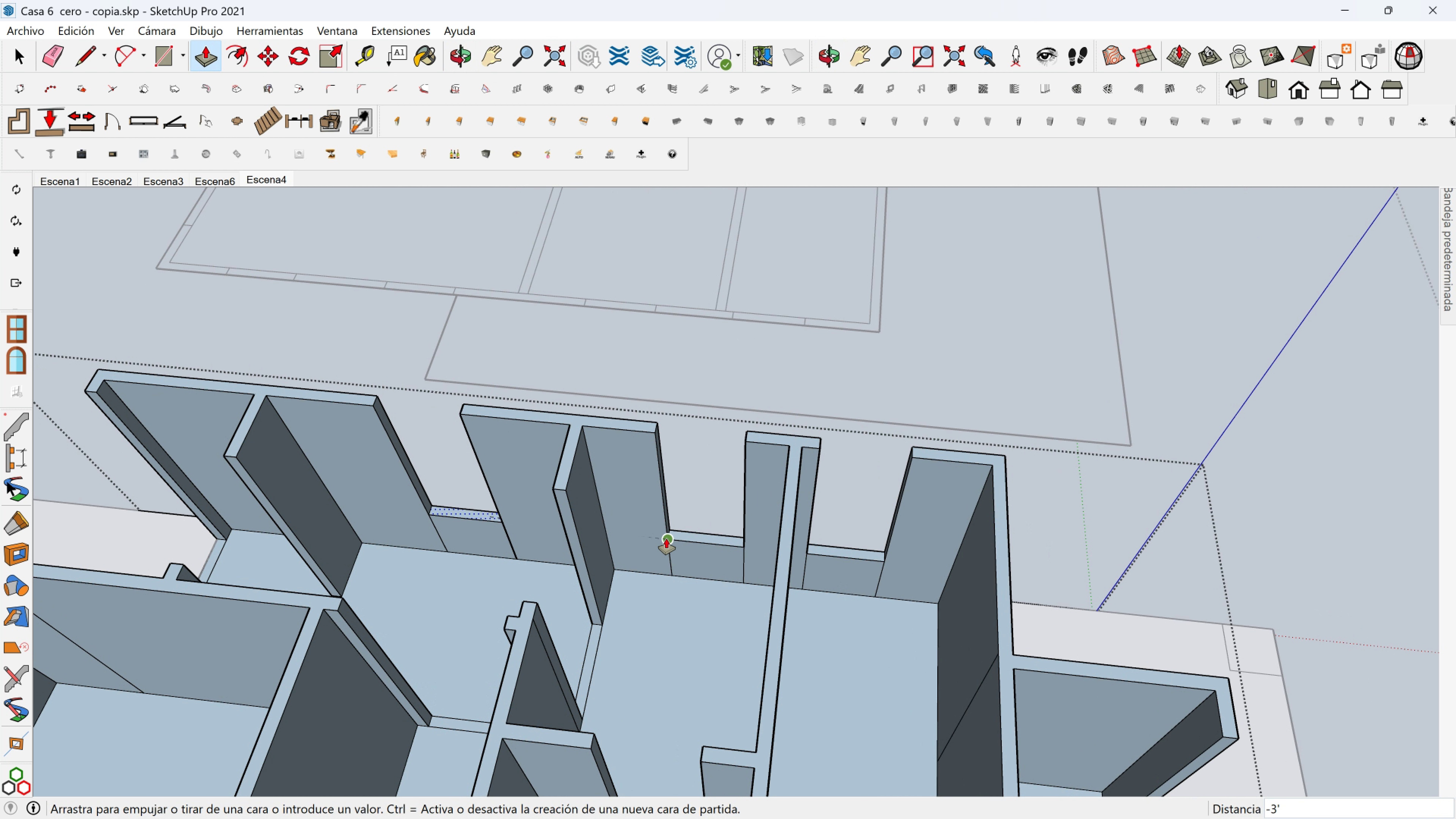 
left_click([666, 538])
 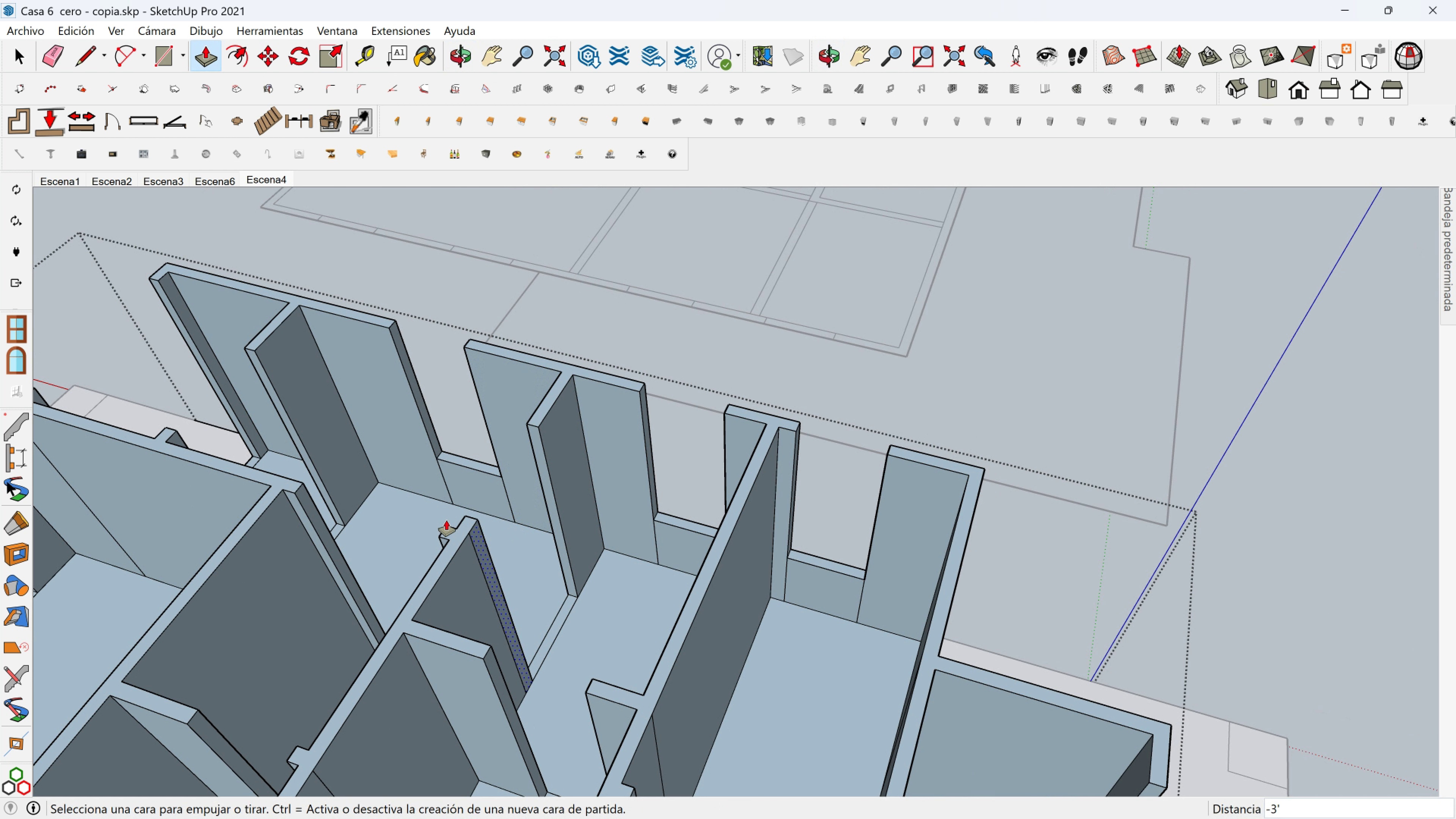 
hold_key(key=ShiftLeft, duration=0.38)
 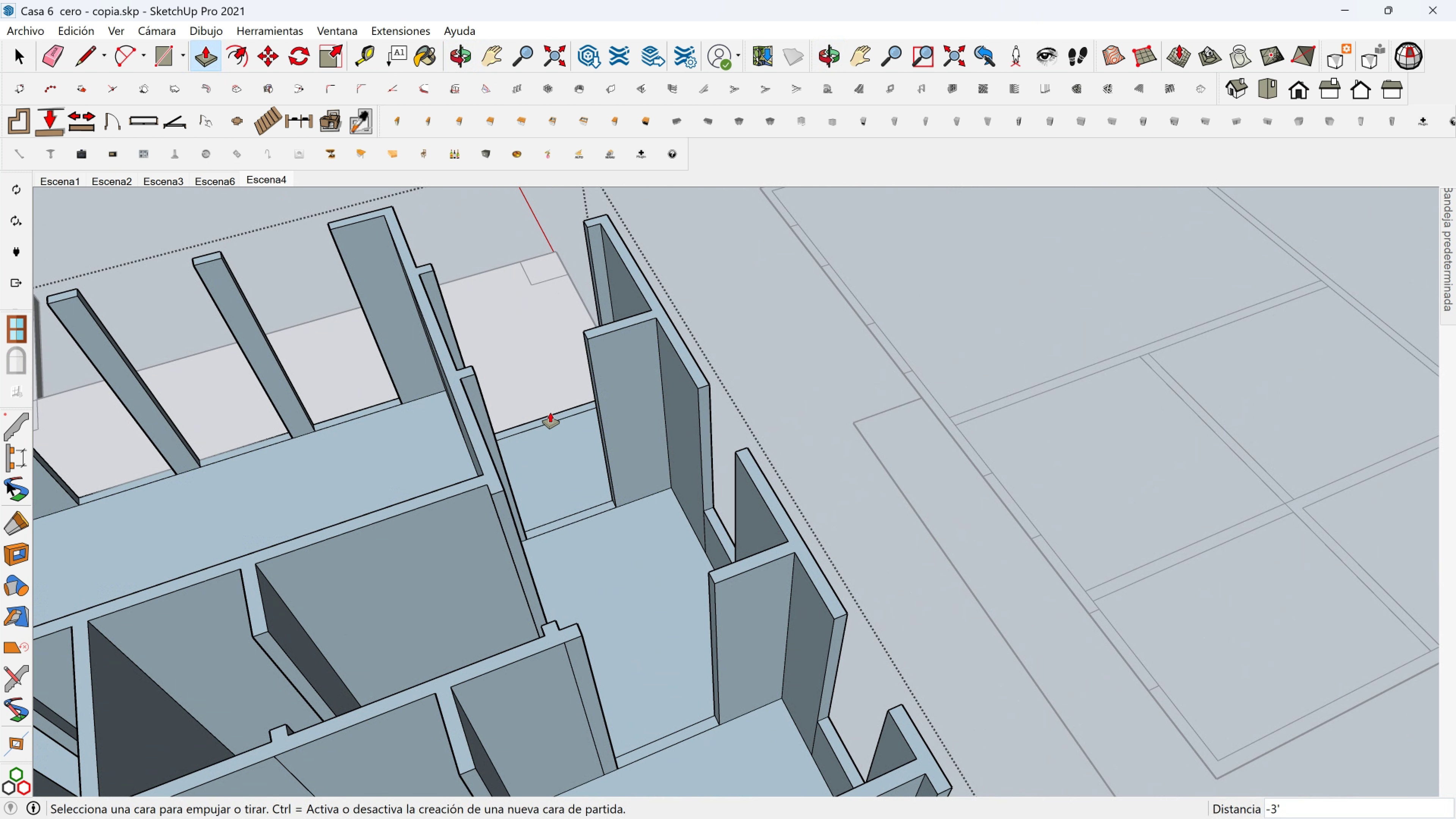 
scroll: coordinate [552, 407], scroll_direction: up, amount: 2.0
 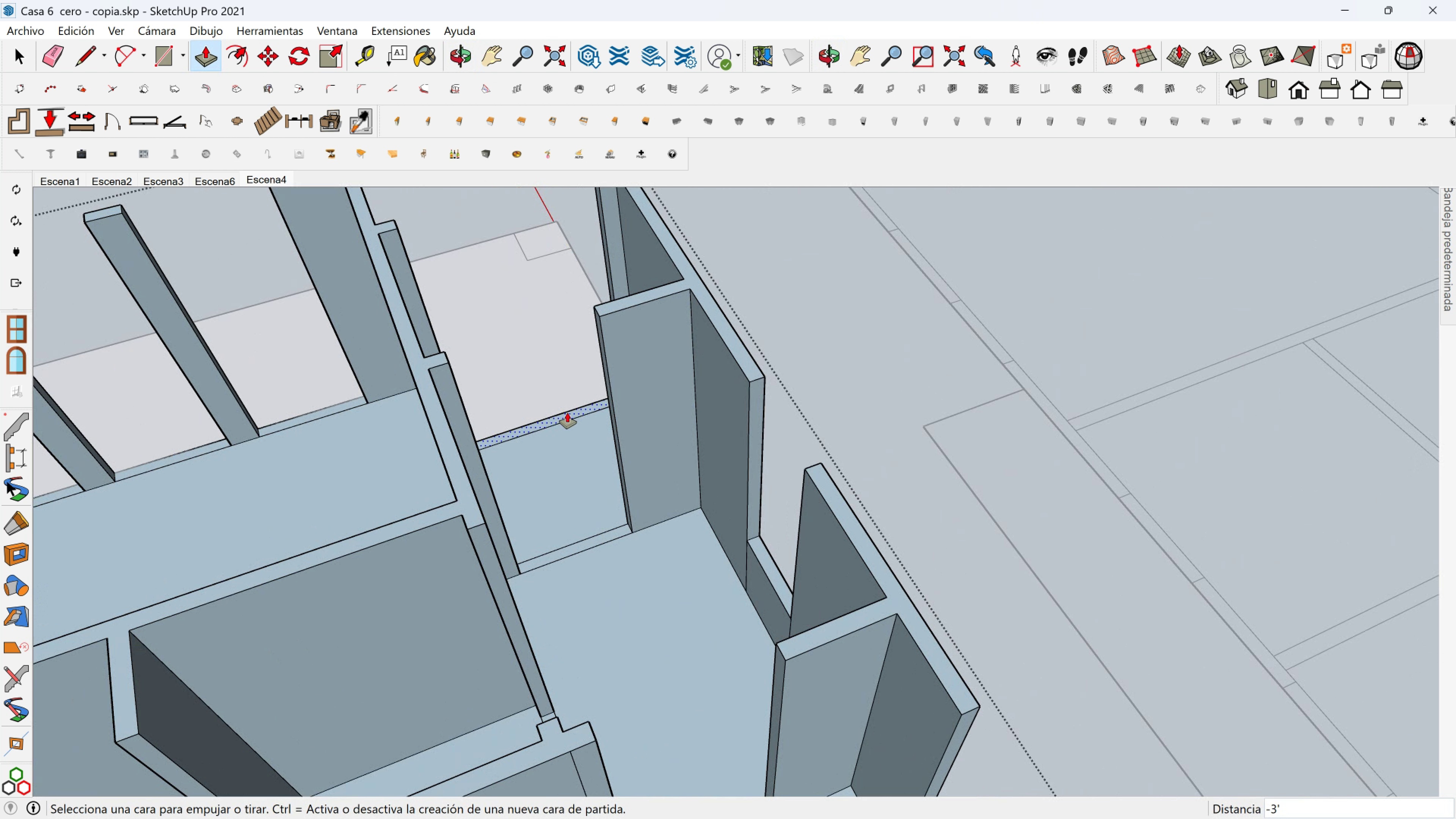 
left_click([567, 413])
 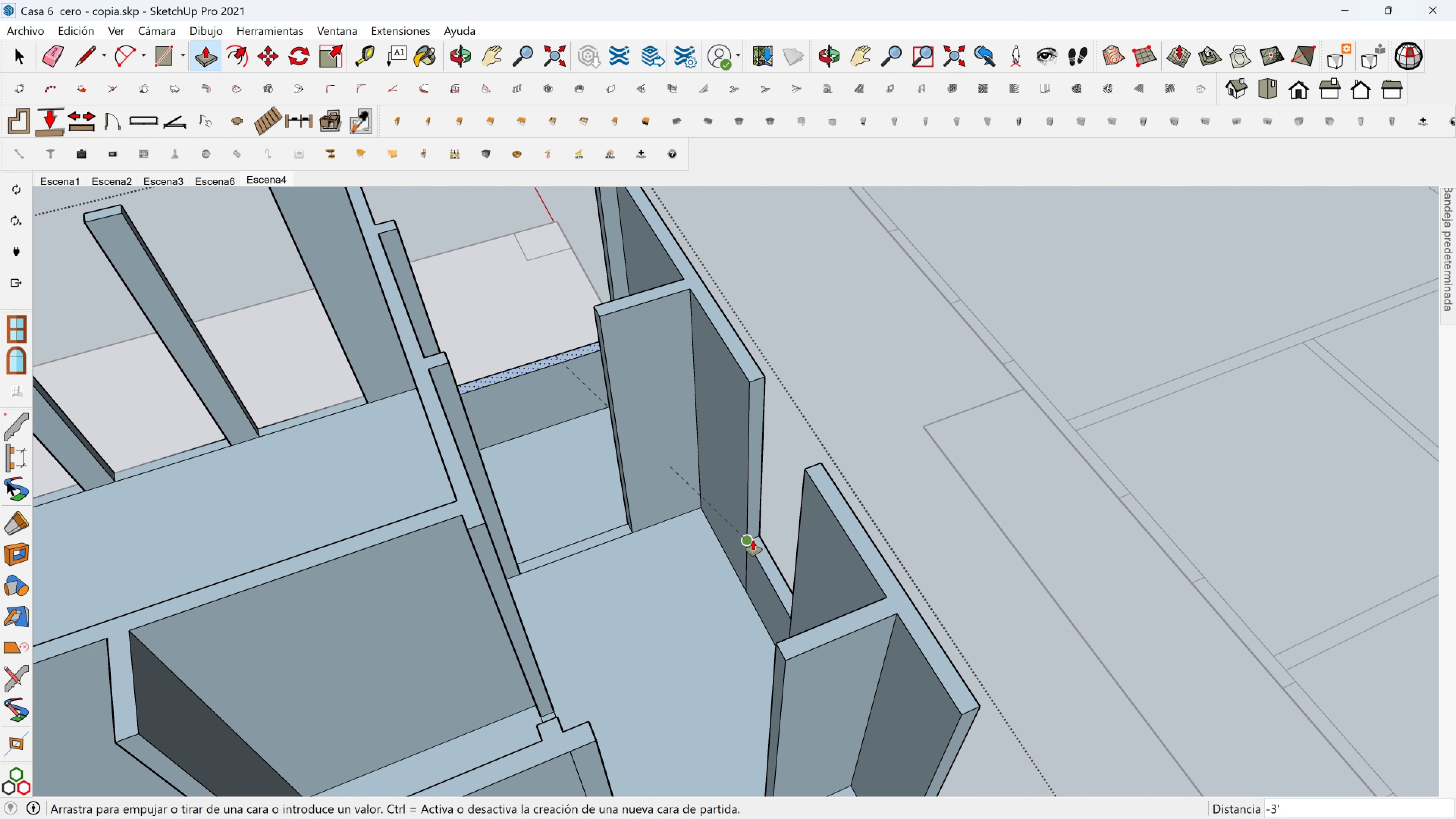 
left_click([753, 540])
 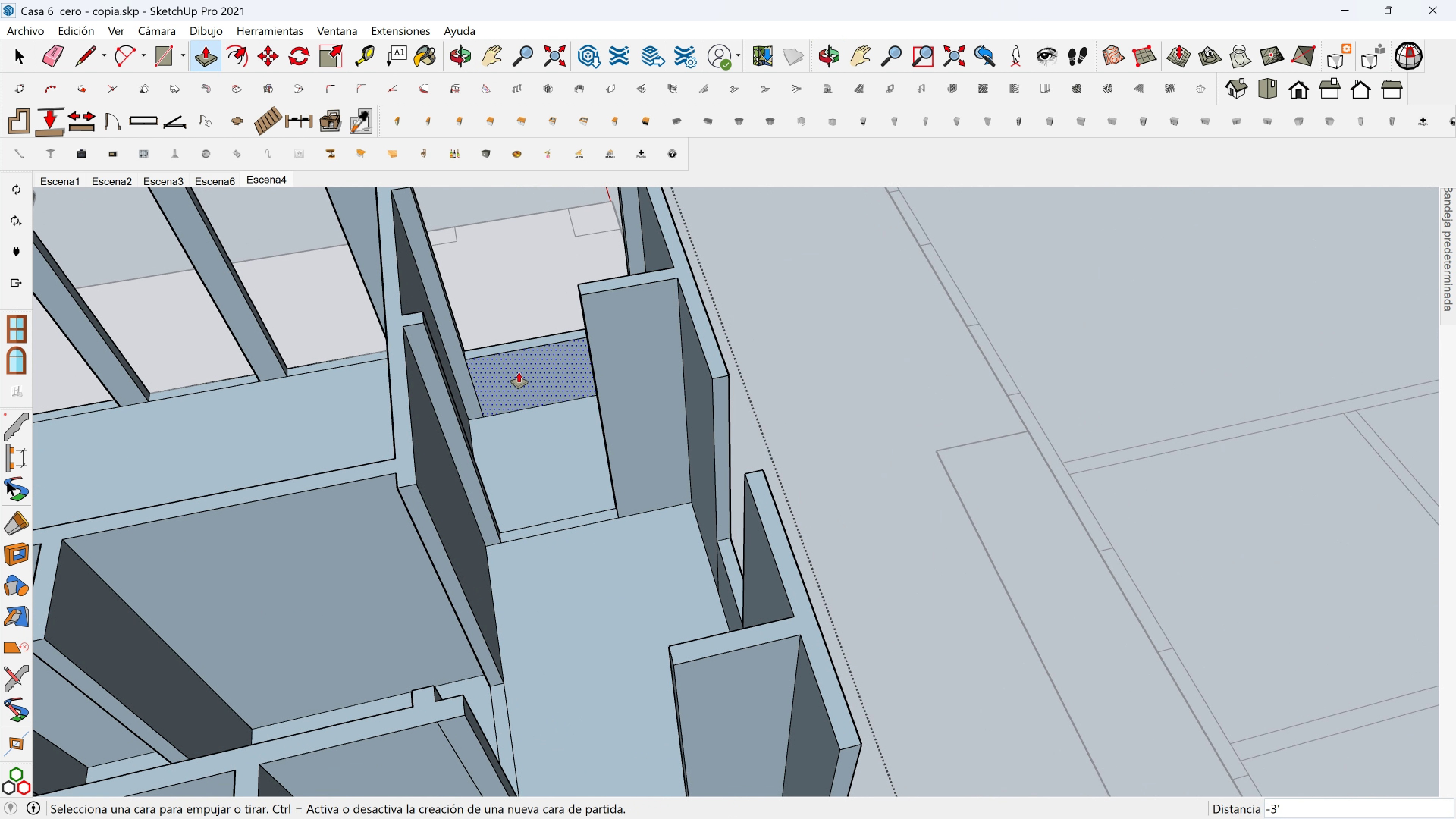 
key(Shift+ShiftLeft)
 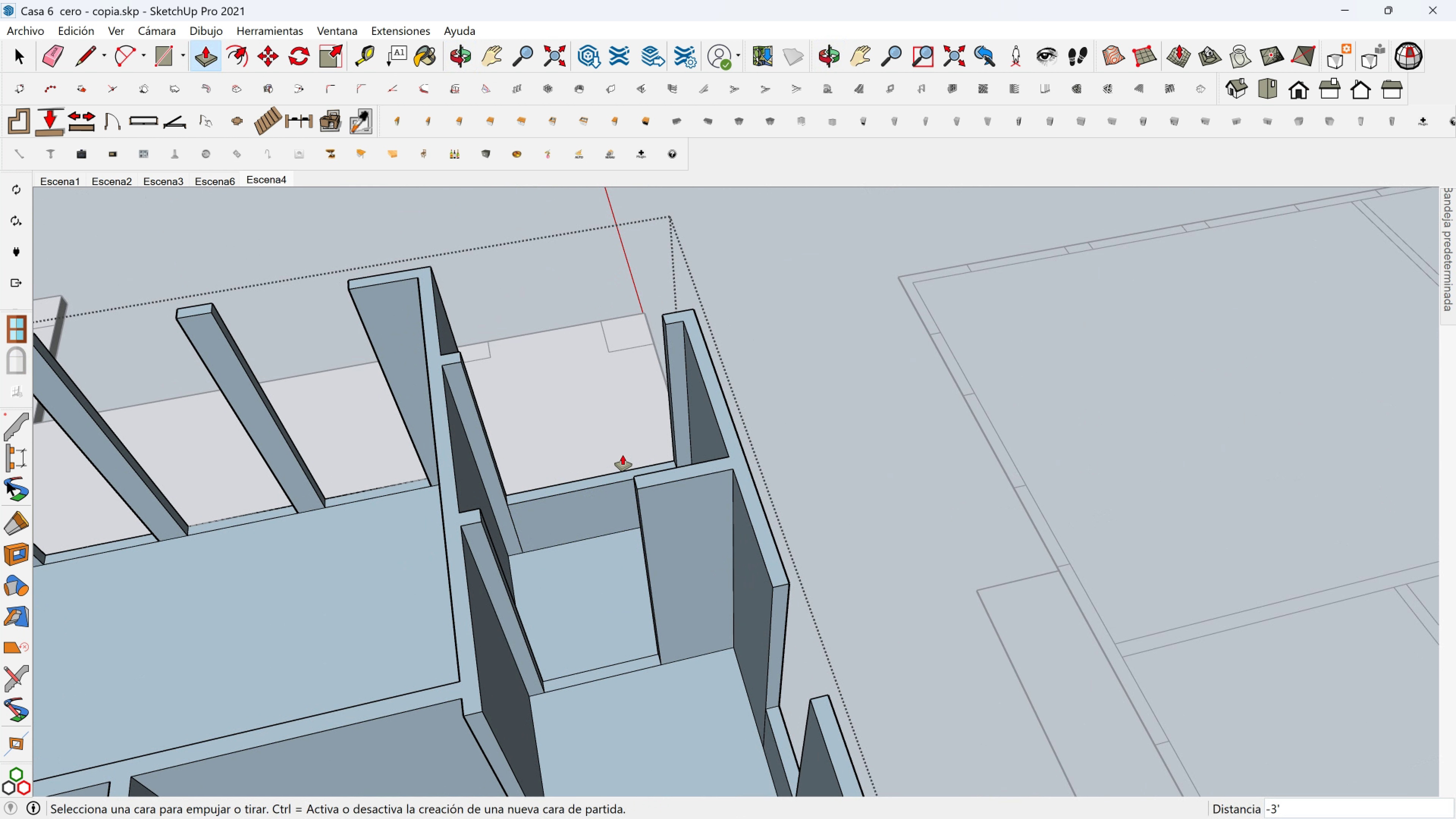 
scroll: coordinate [623, 455], scroll_direction: up, amount: 1.0
 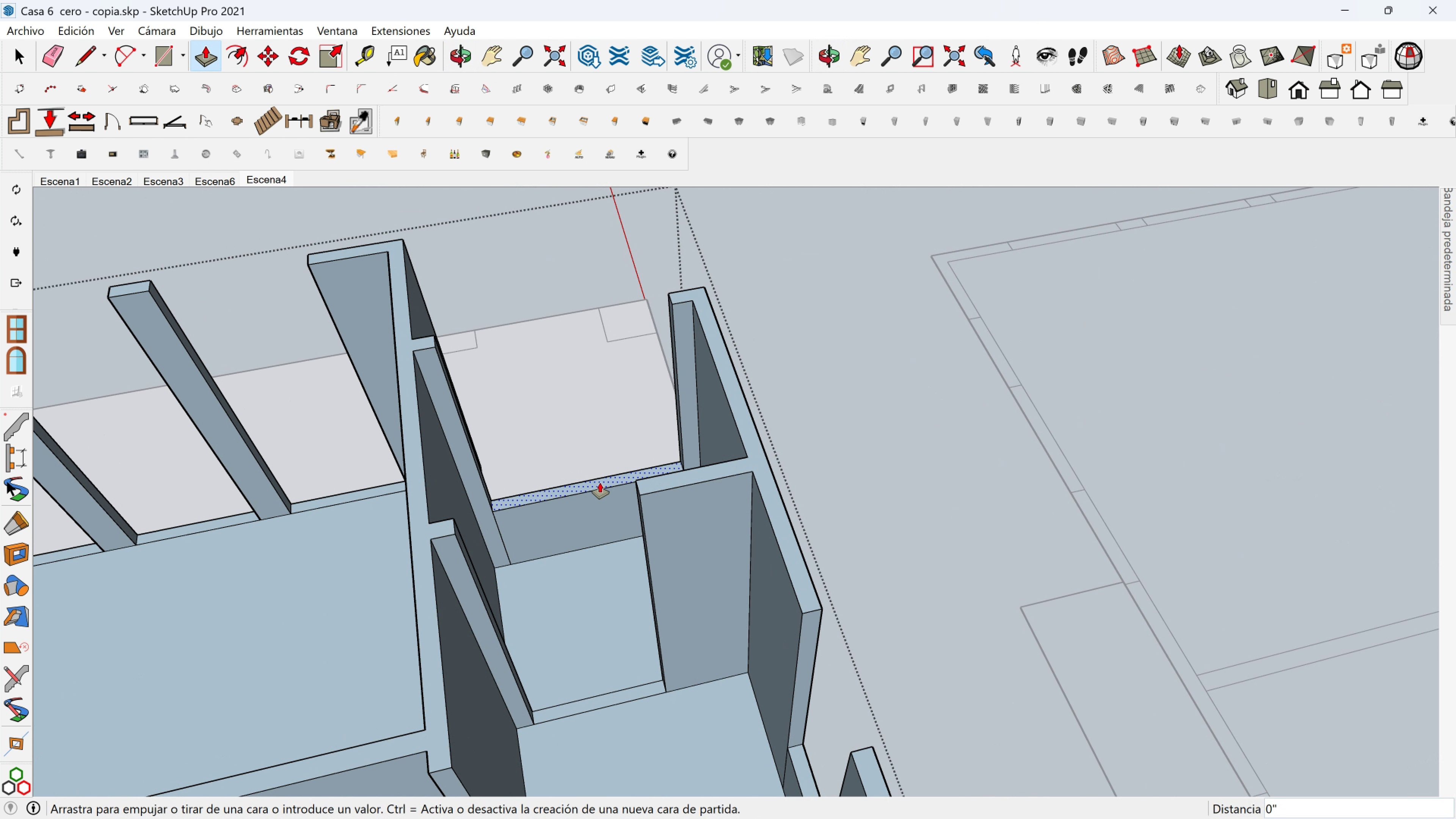 
left_click([600, 483])
 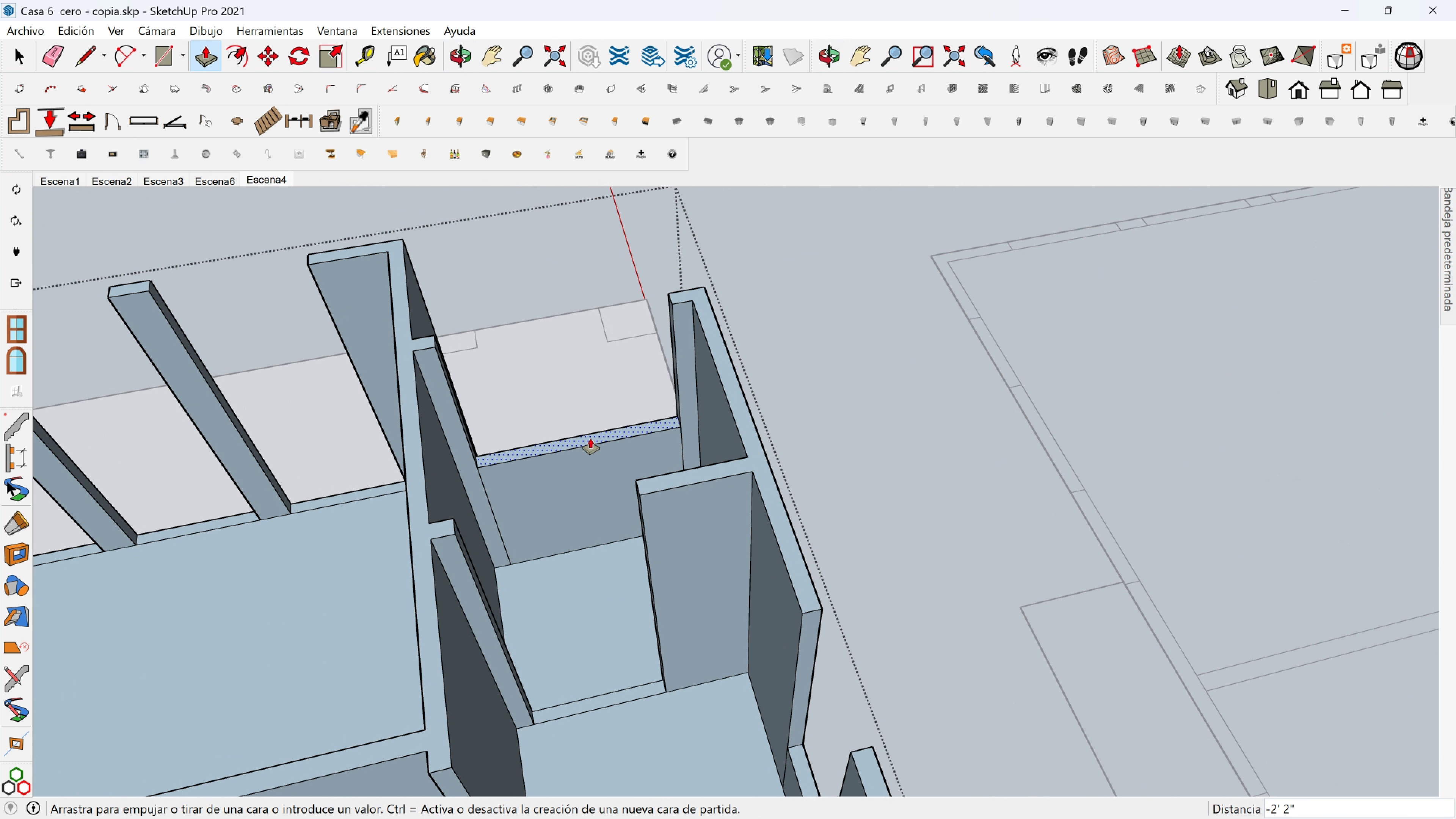 
type(36)
 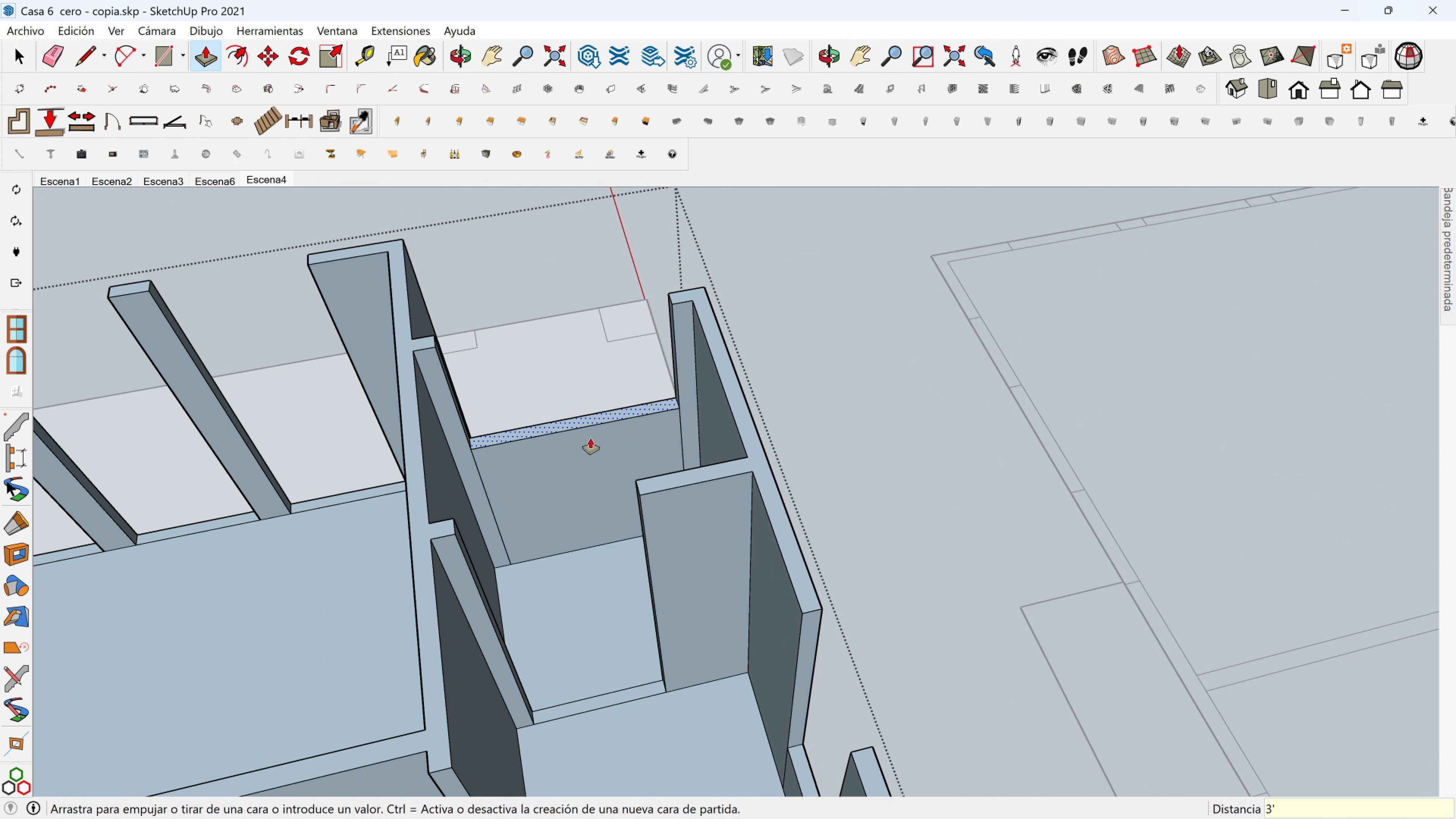 
key(Enter)
 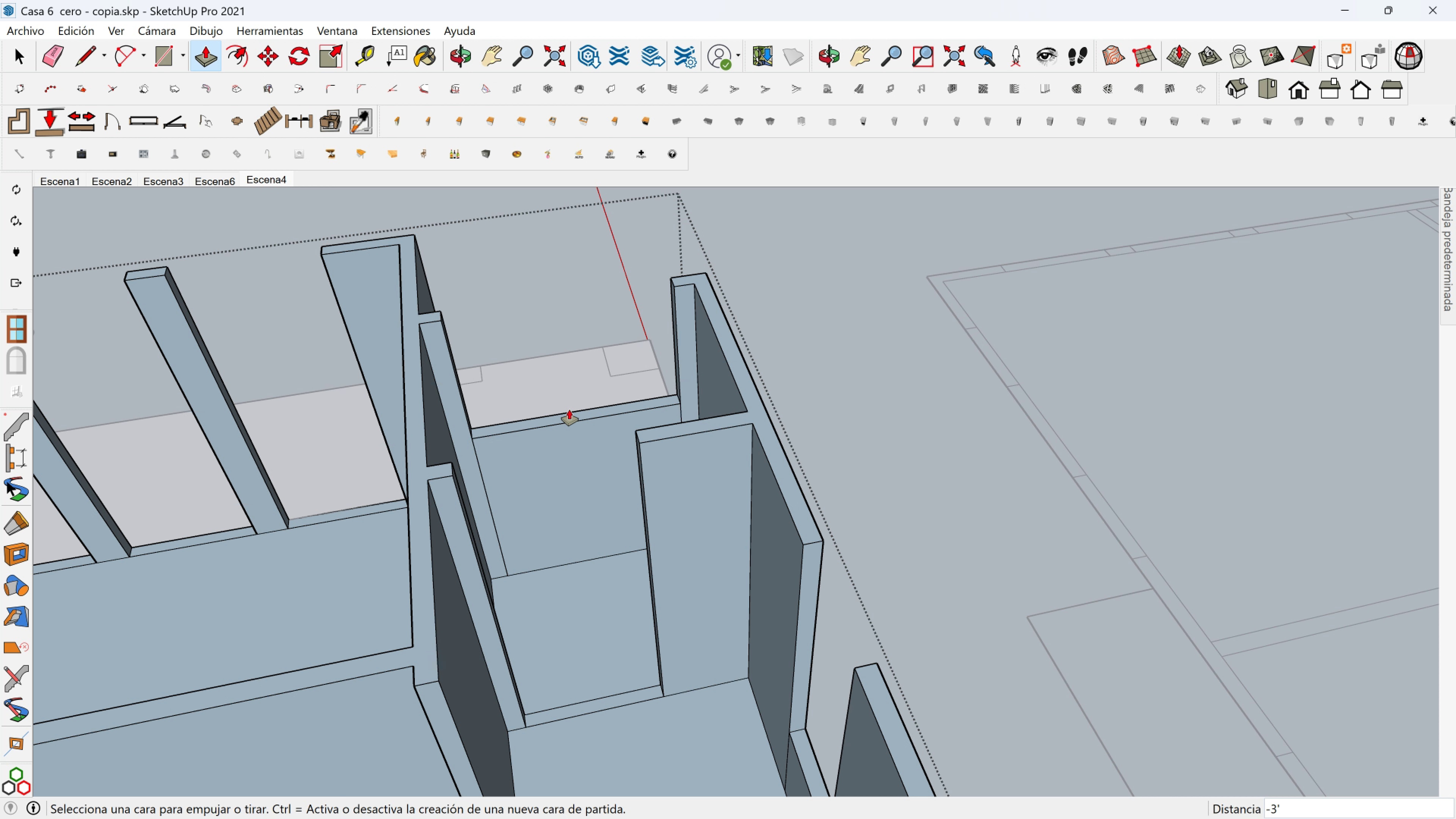 
hold_key(key=ShiftLeft, duration=0.34)
 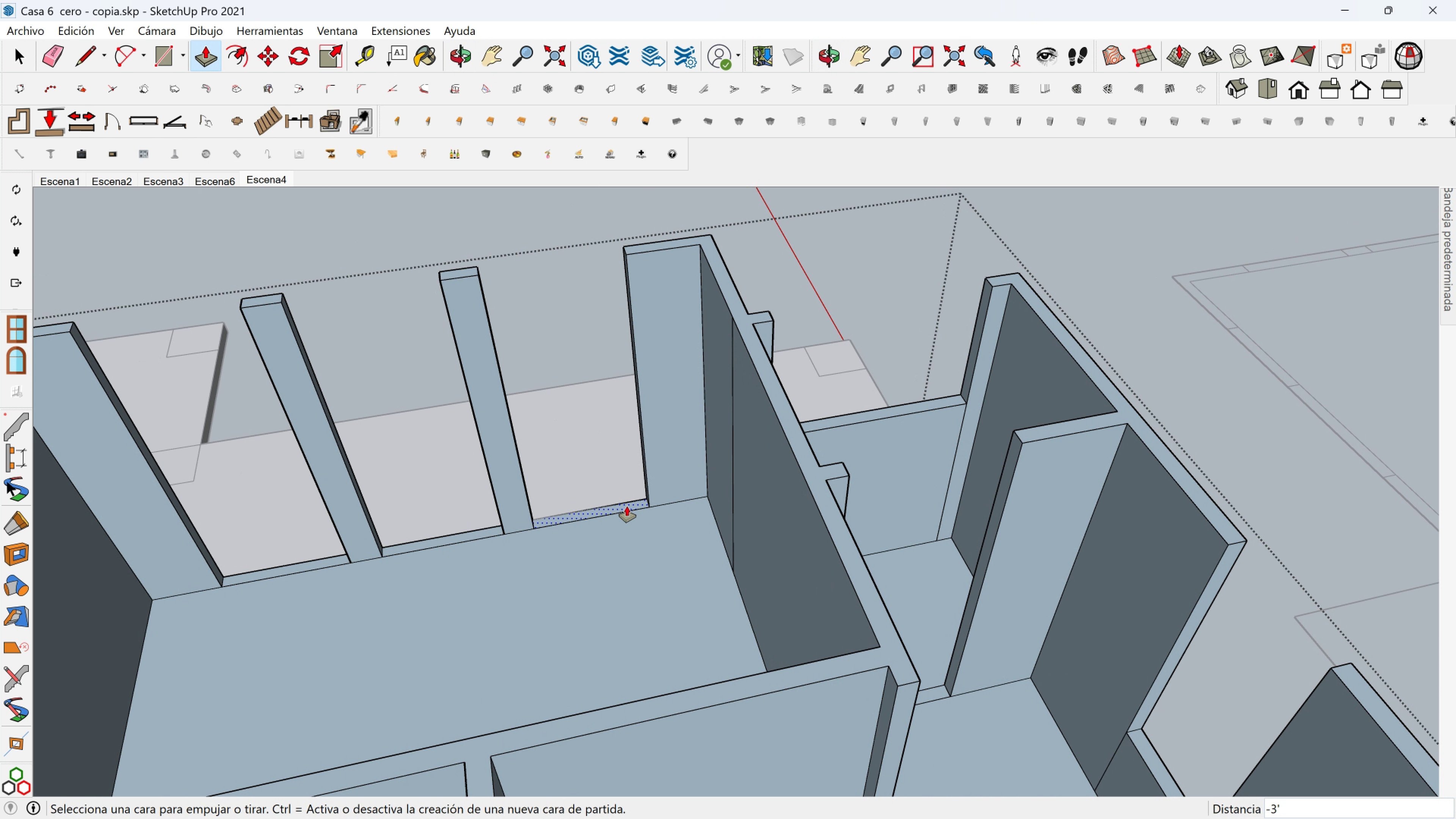 
left_click([627, 506])
 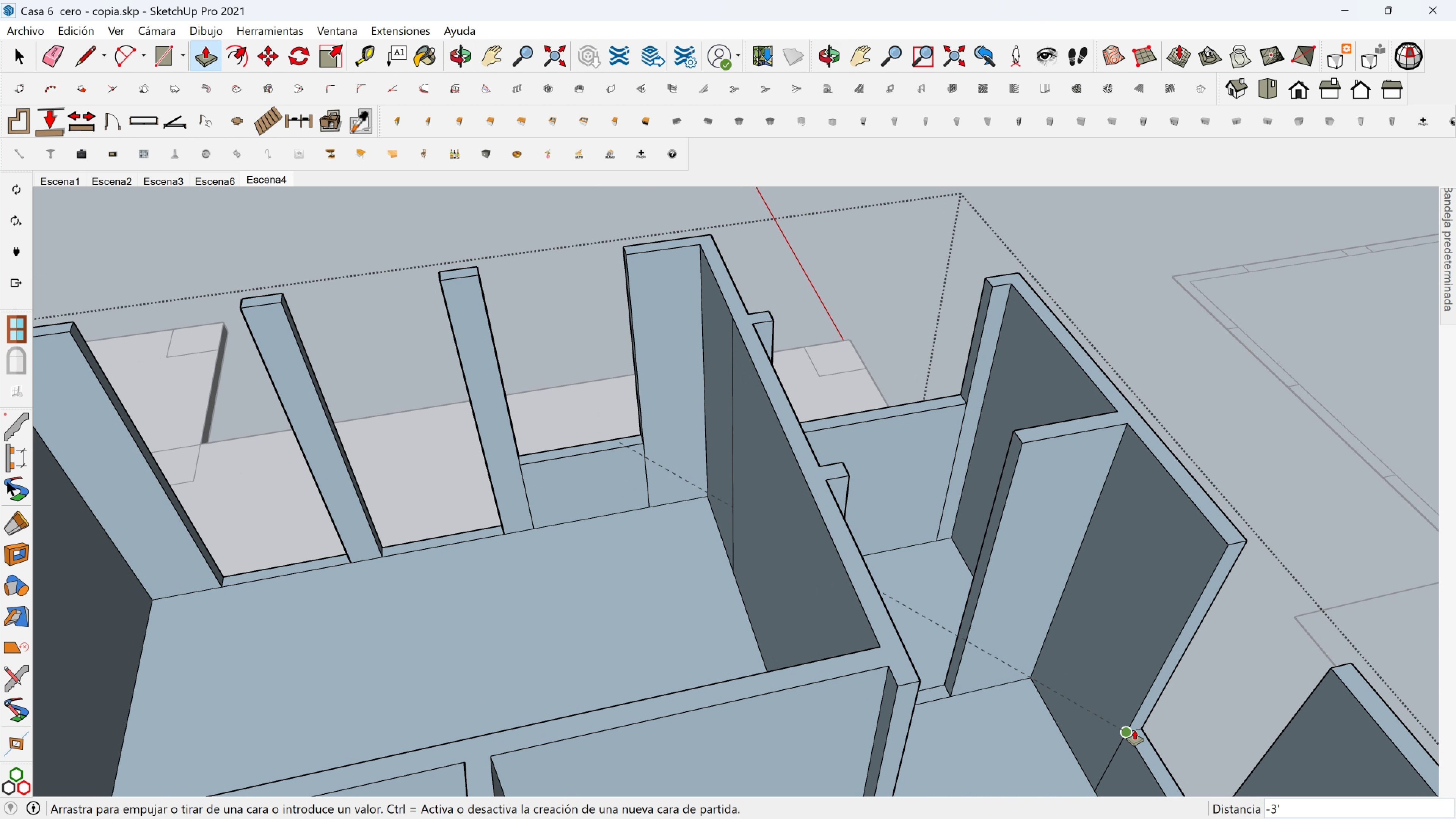 
left_click([1134, 730])
 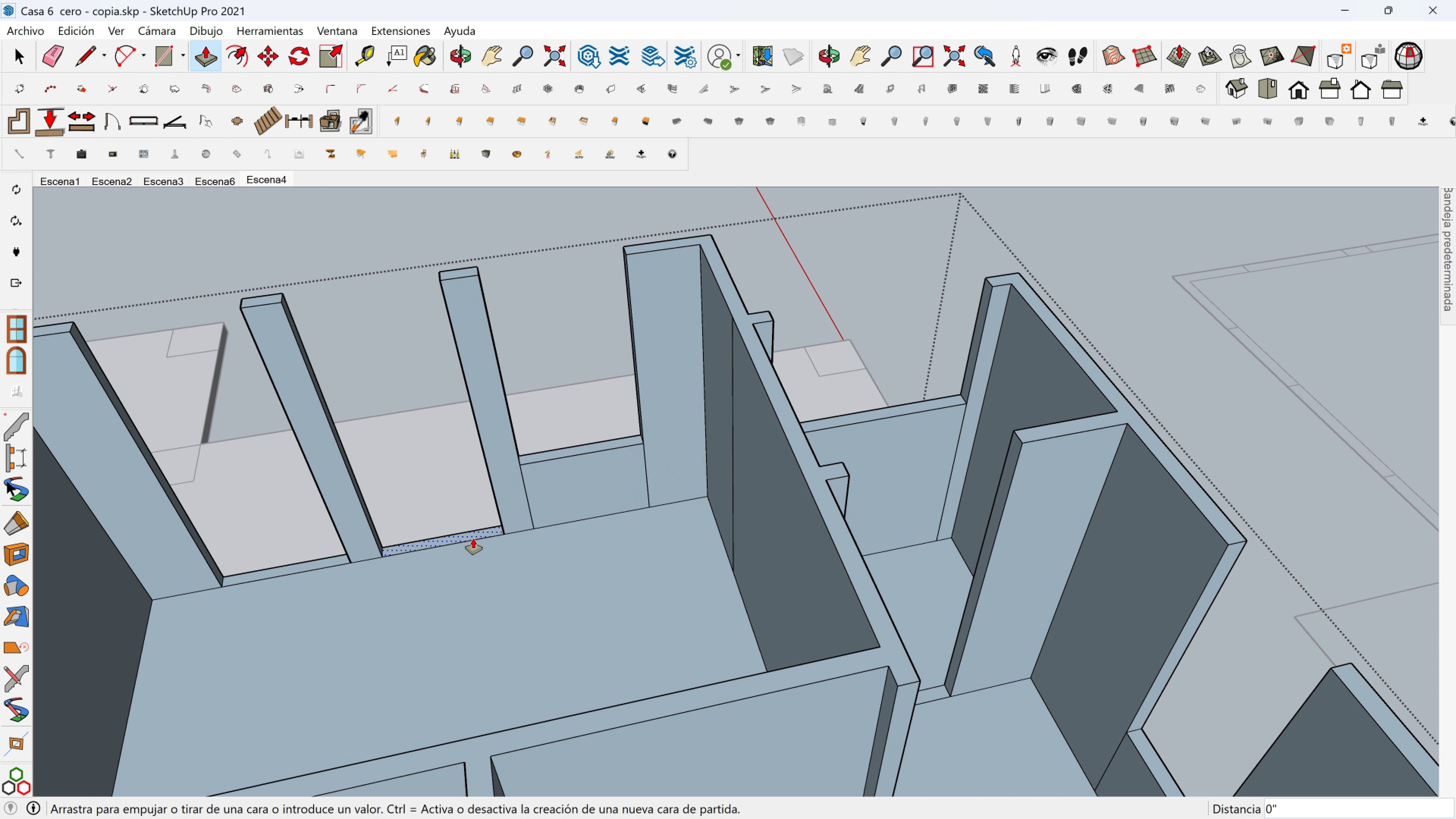 
left_click([473, 538])
 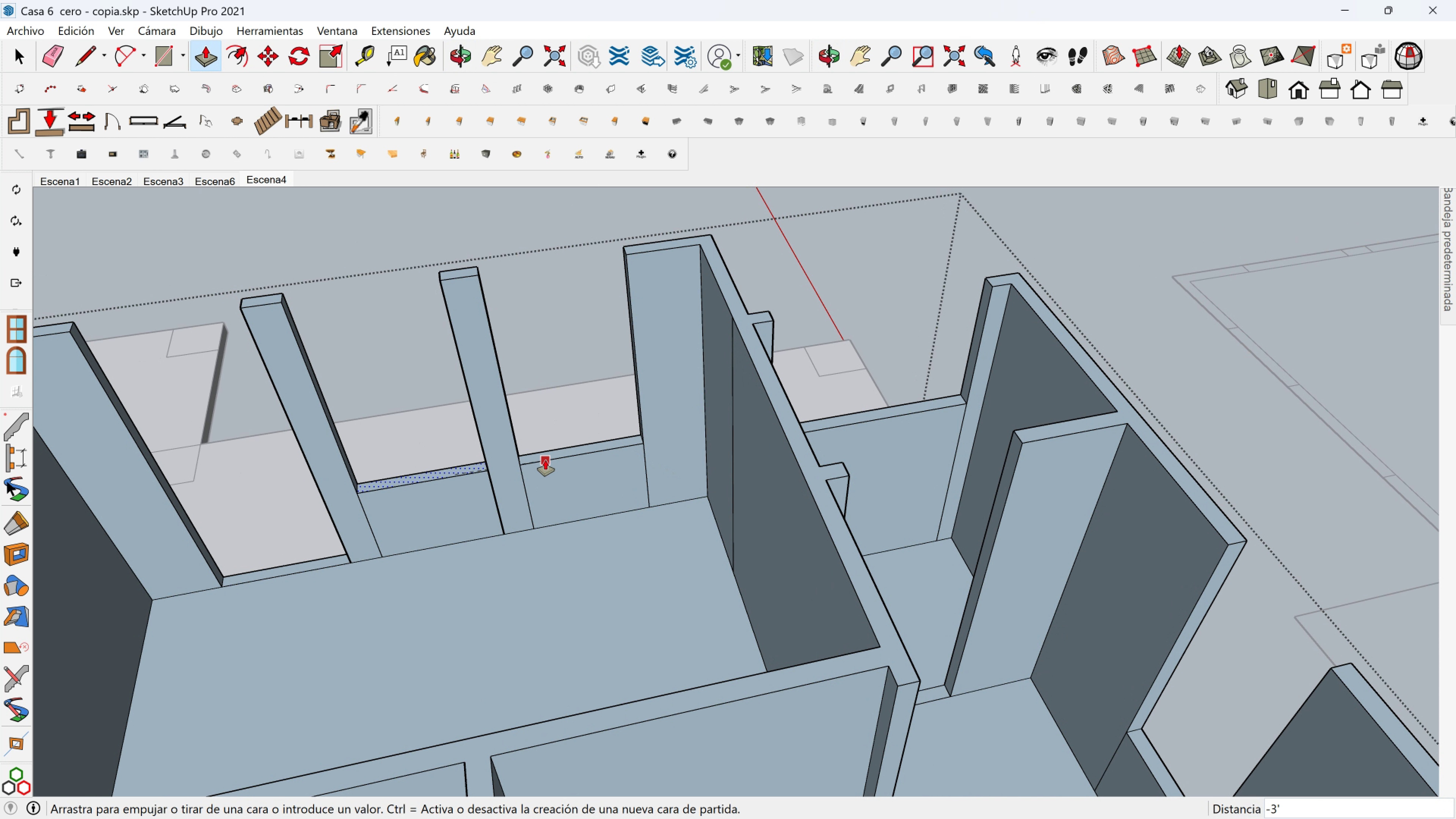 
left_click([545, 460])
 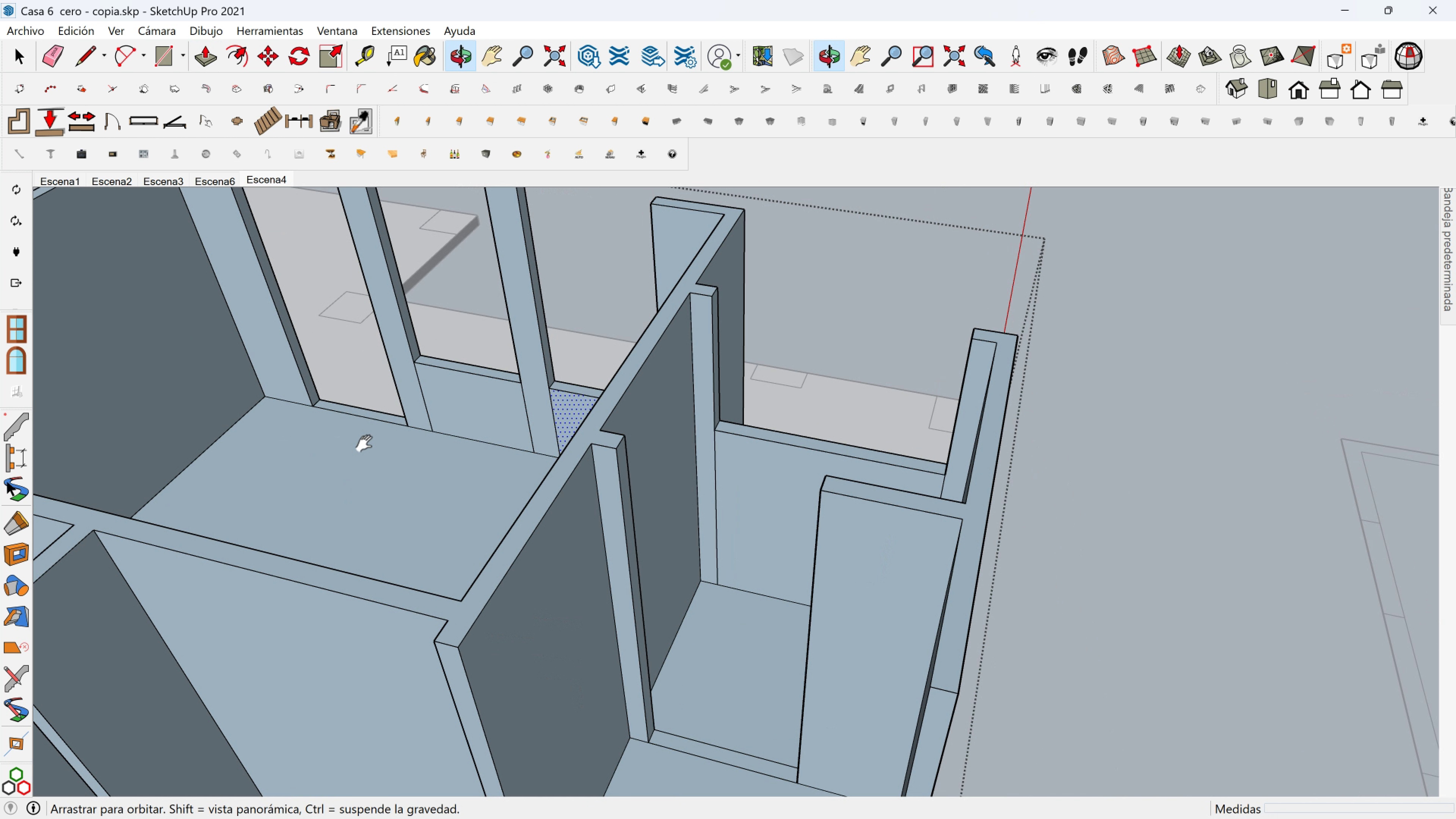 
hold_key(key=ShiftLeft, duration=0.41)
 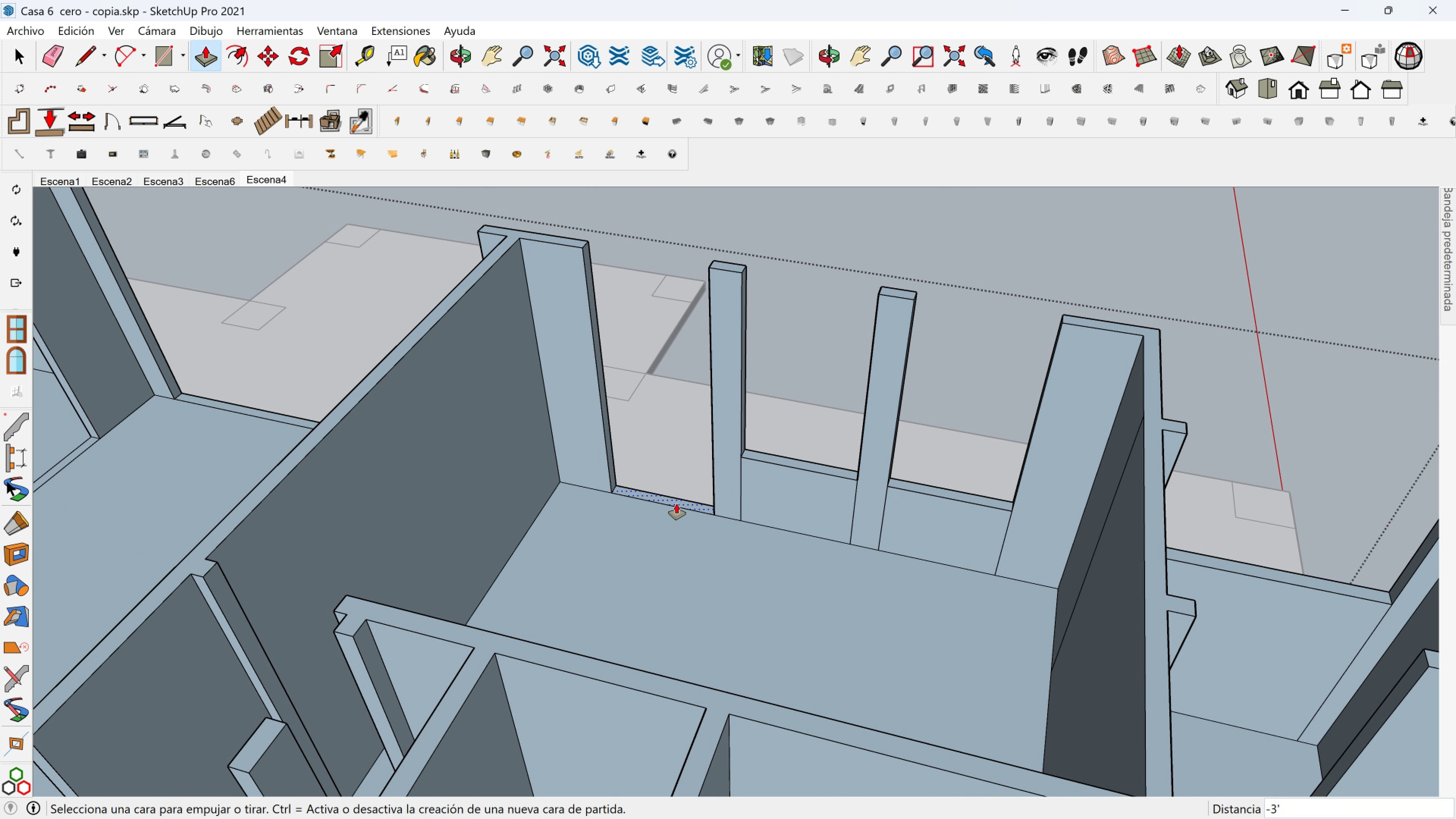 
left_click([676, 504])
 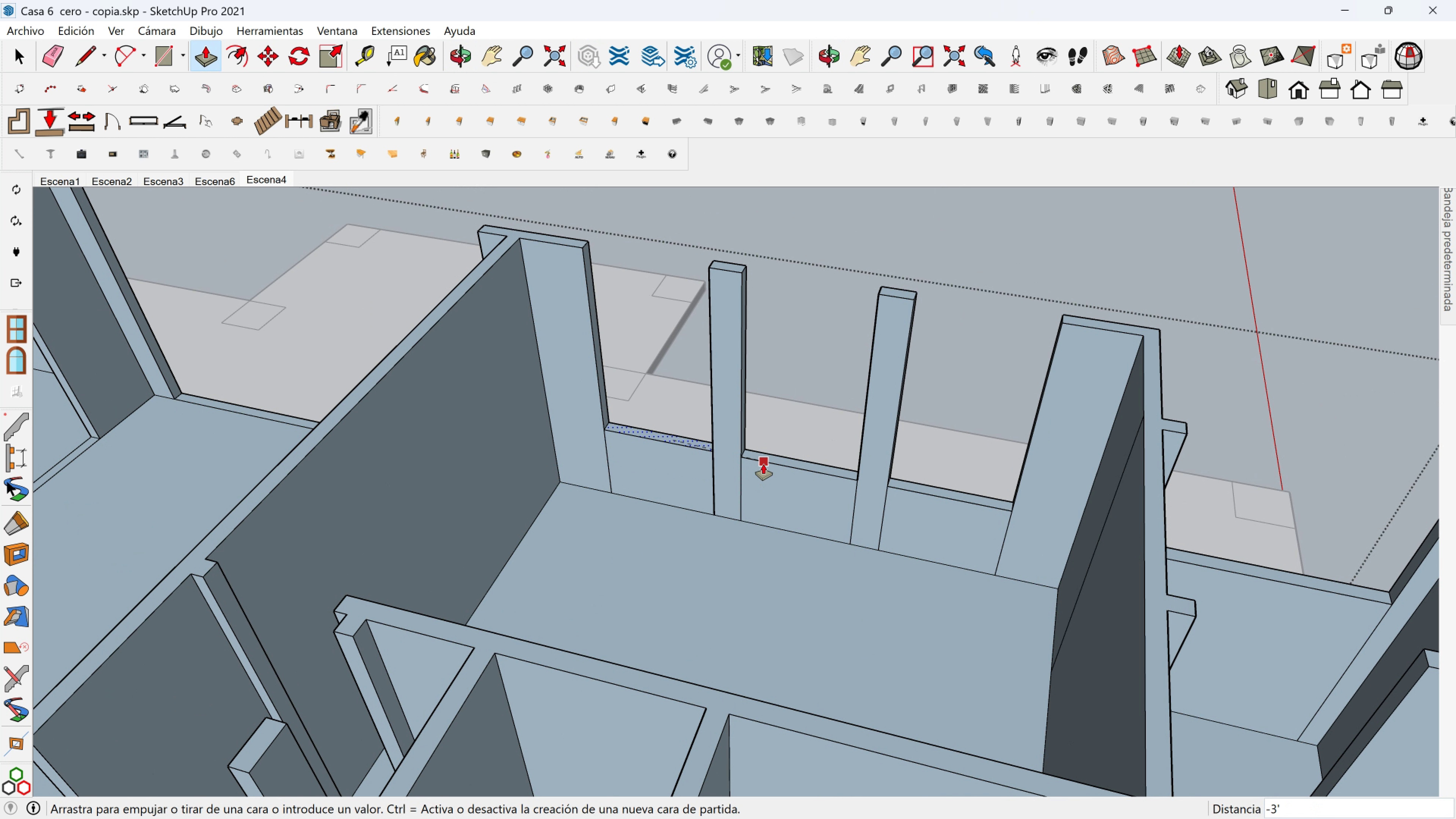 
left_click([763, 464])
 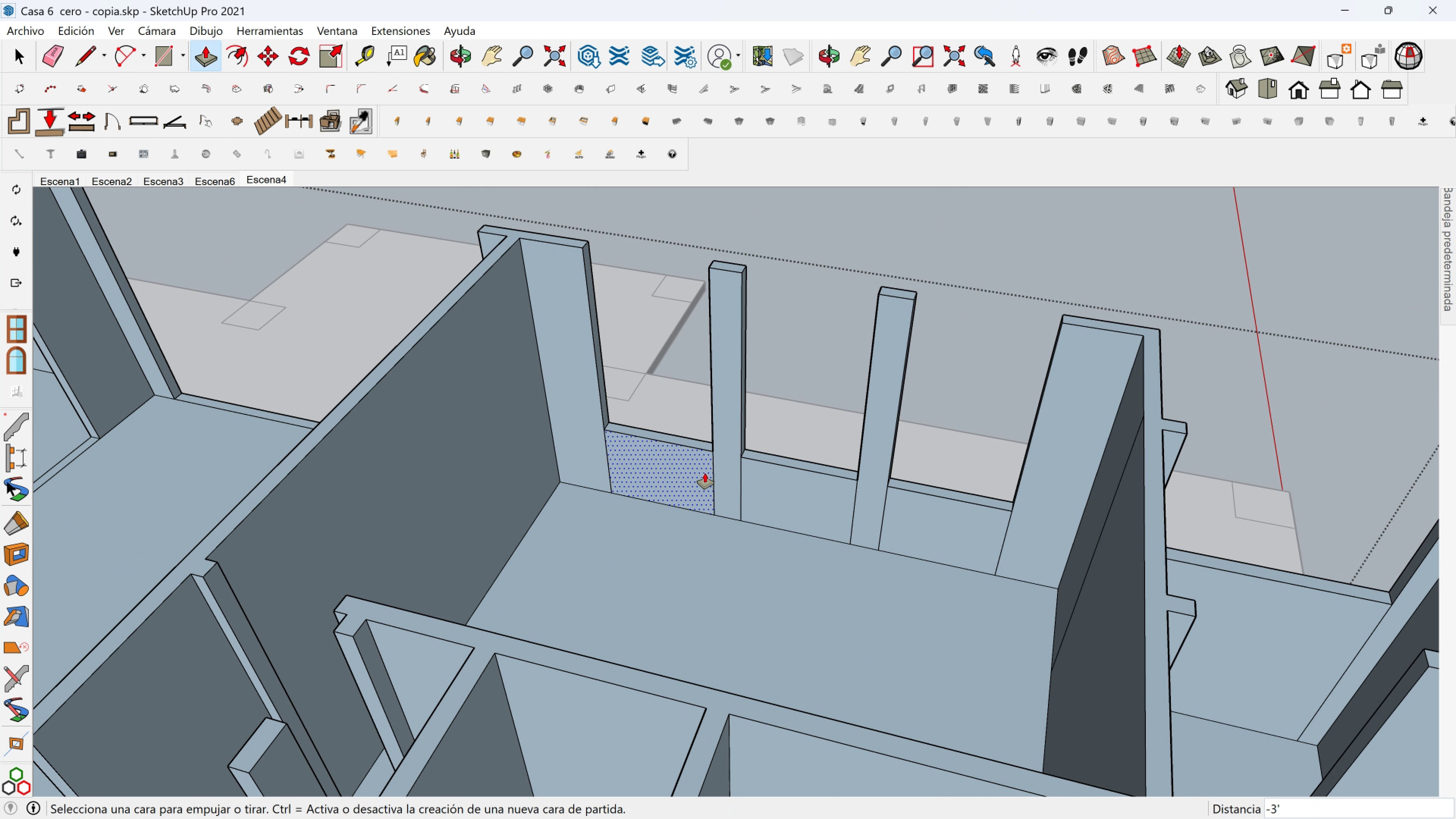 
hold_key(key=ShiftLeft, duration=0.46)
 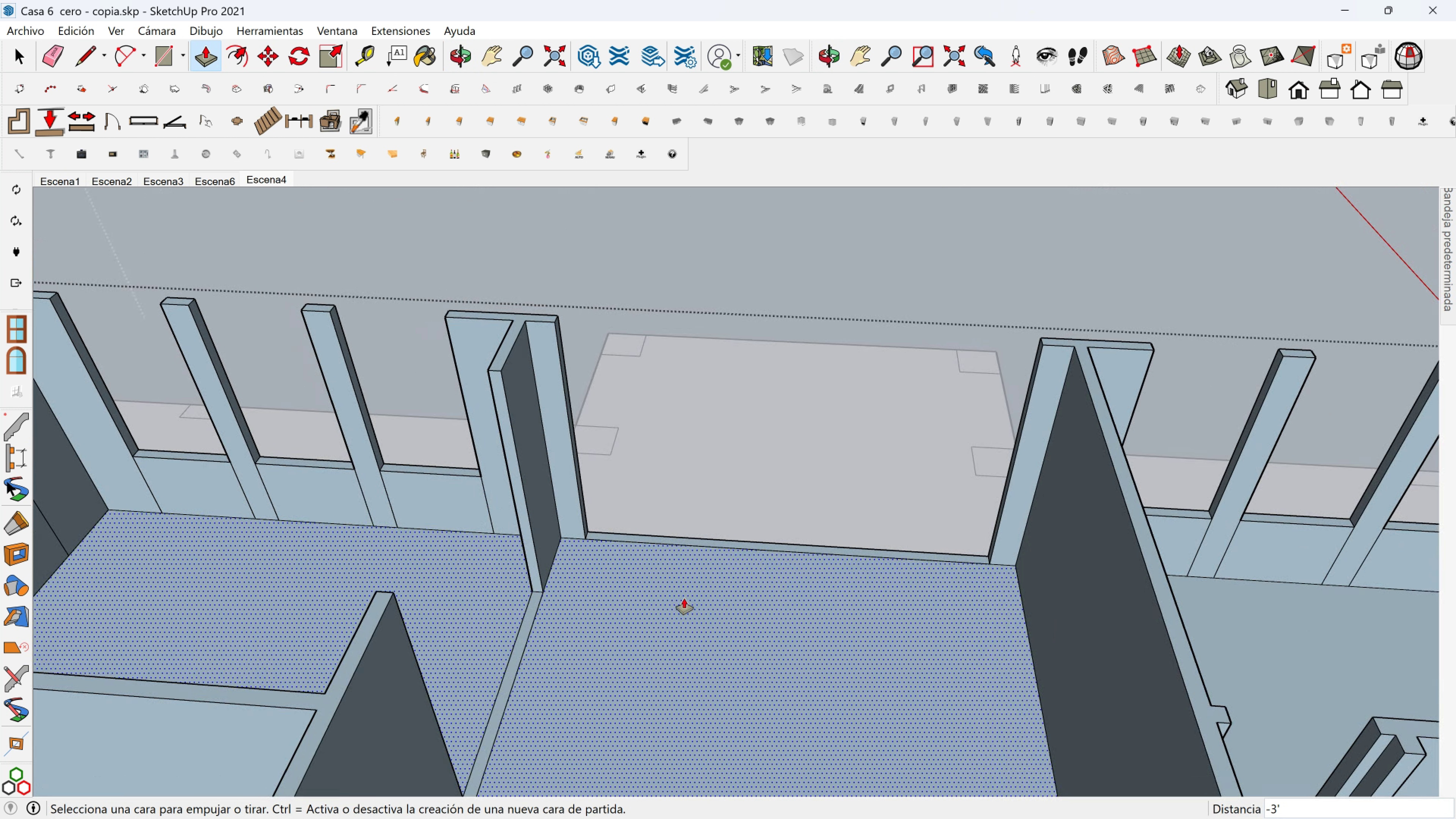 
hold_key(key=ShiftLeft, duration=0.51)
 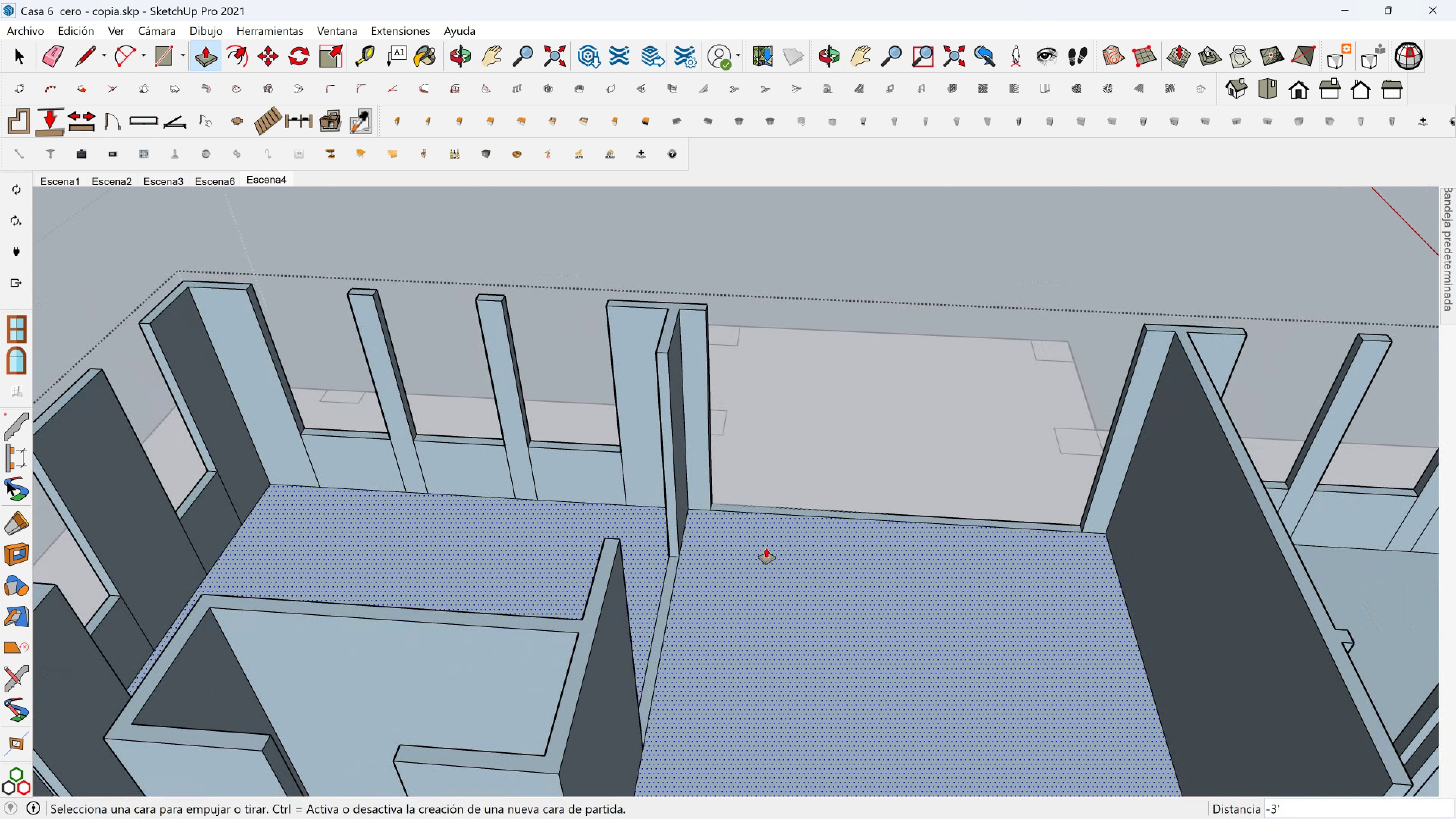 
scroll: coordinate [764, 549], scroll_direction: down, amount: 4.0
 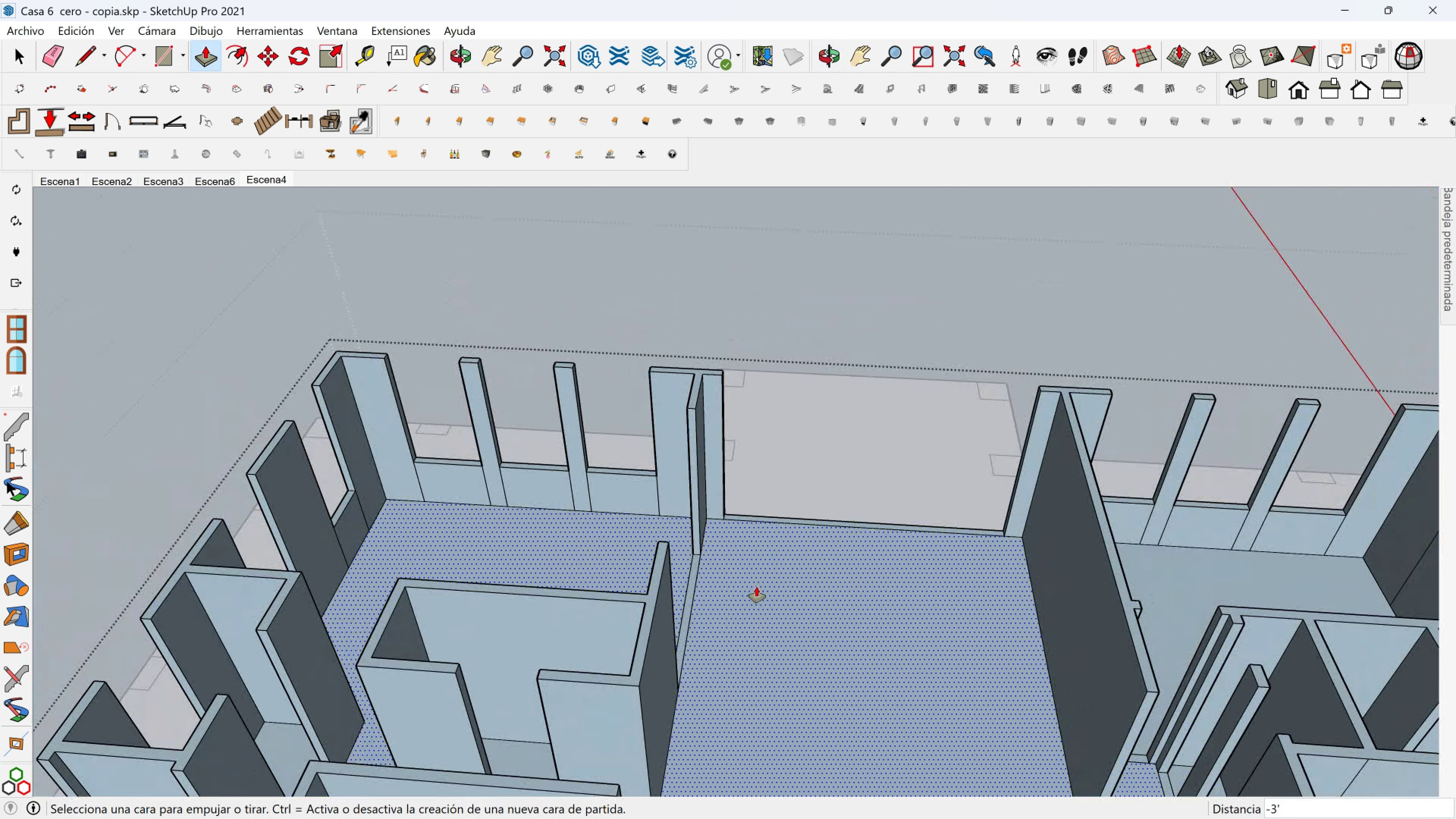 
hold_key(key=ShiftLeft, duration=0.5)
 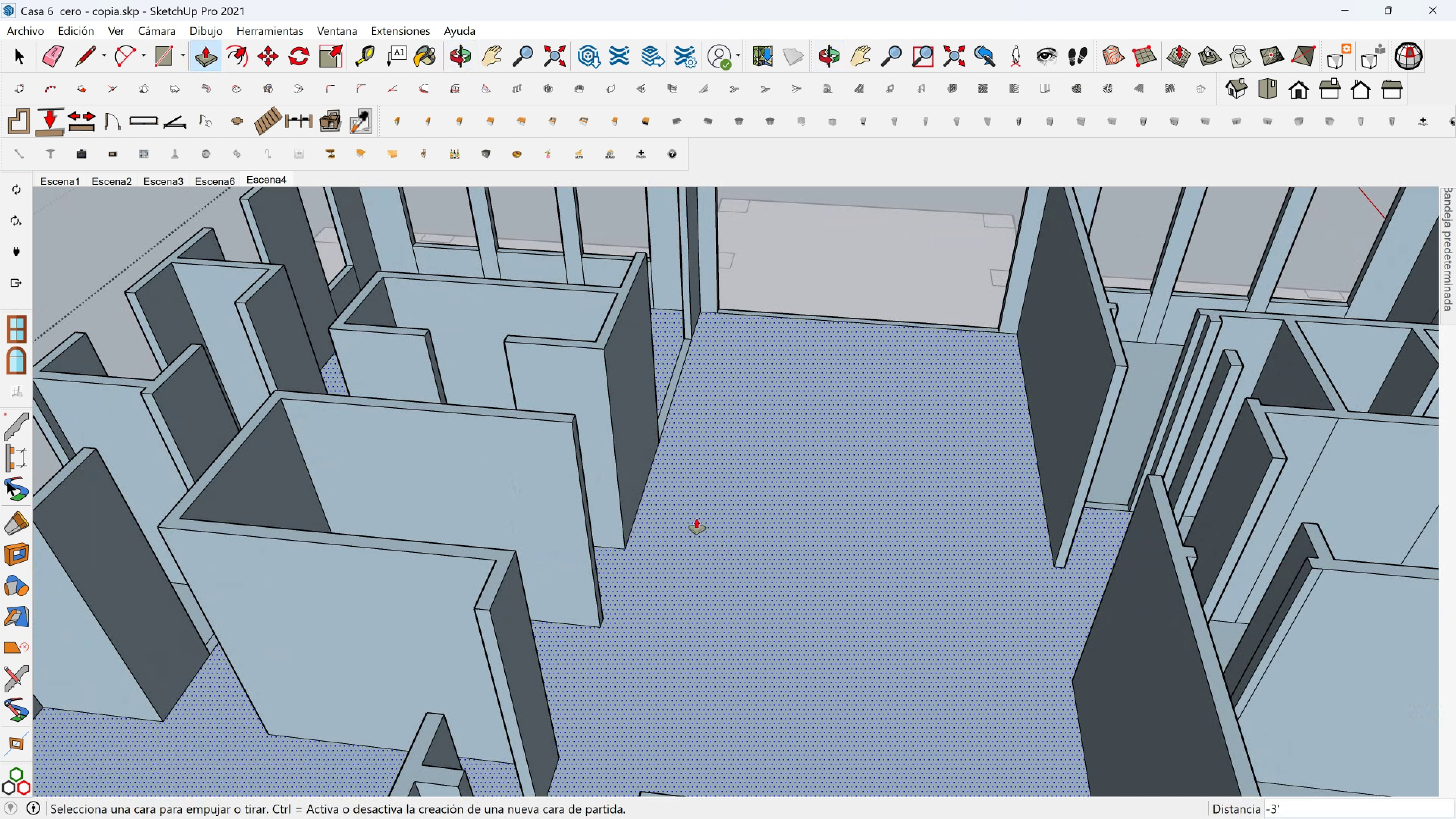 
scroll: coordinate [697, 515], scroll_direction: down, amount: 4.0
 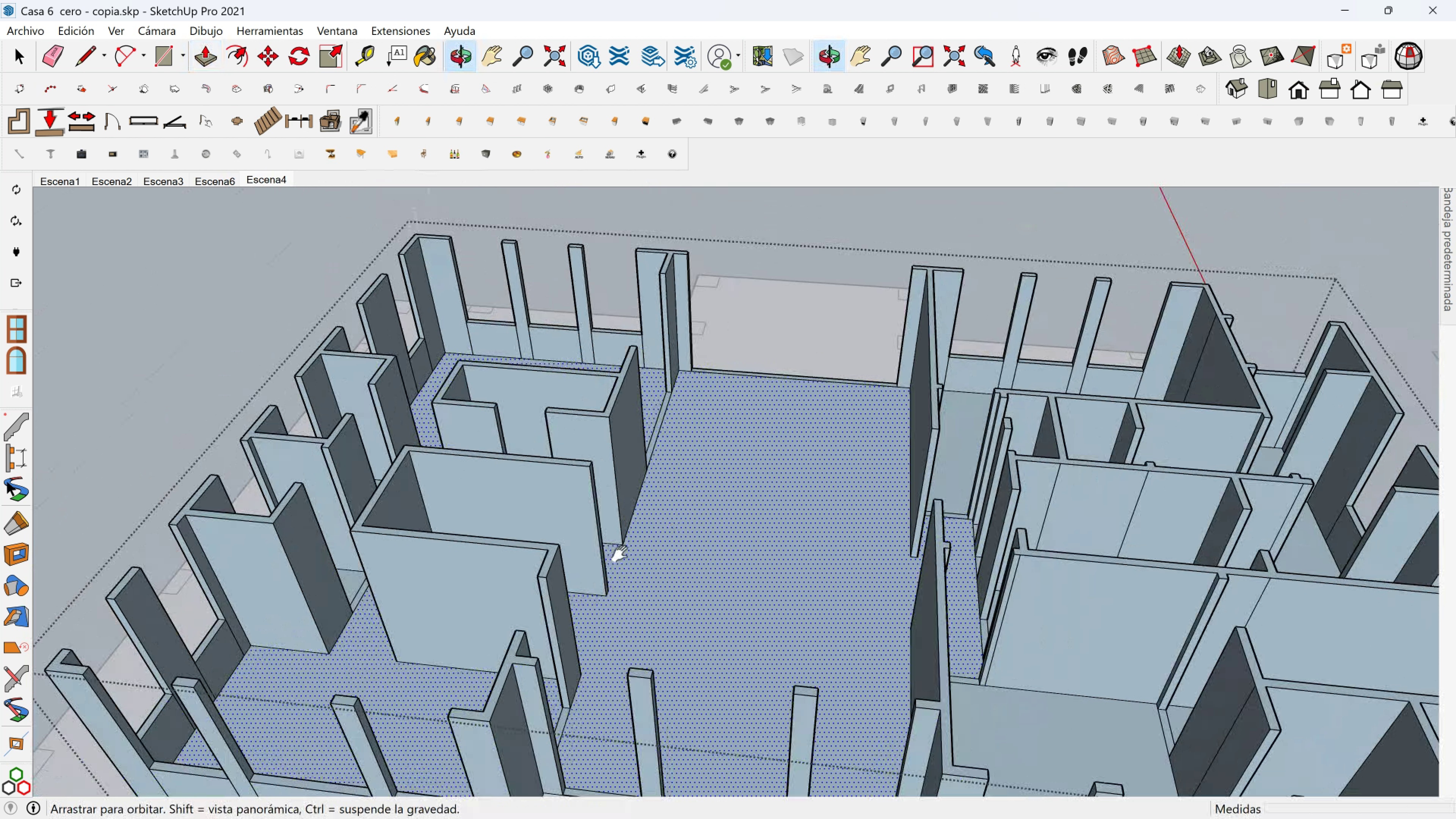 
hold_key(key=ShiftLeft, duration=0.83)
 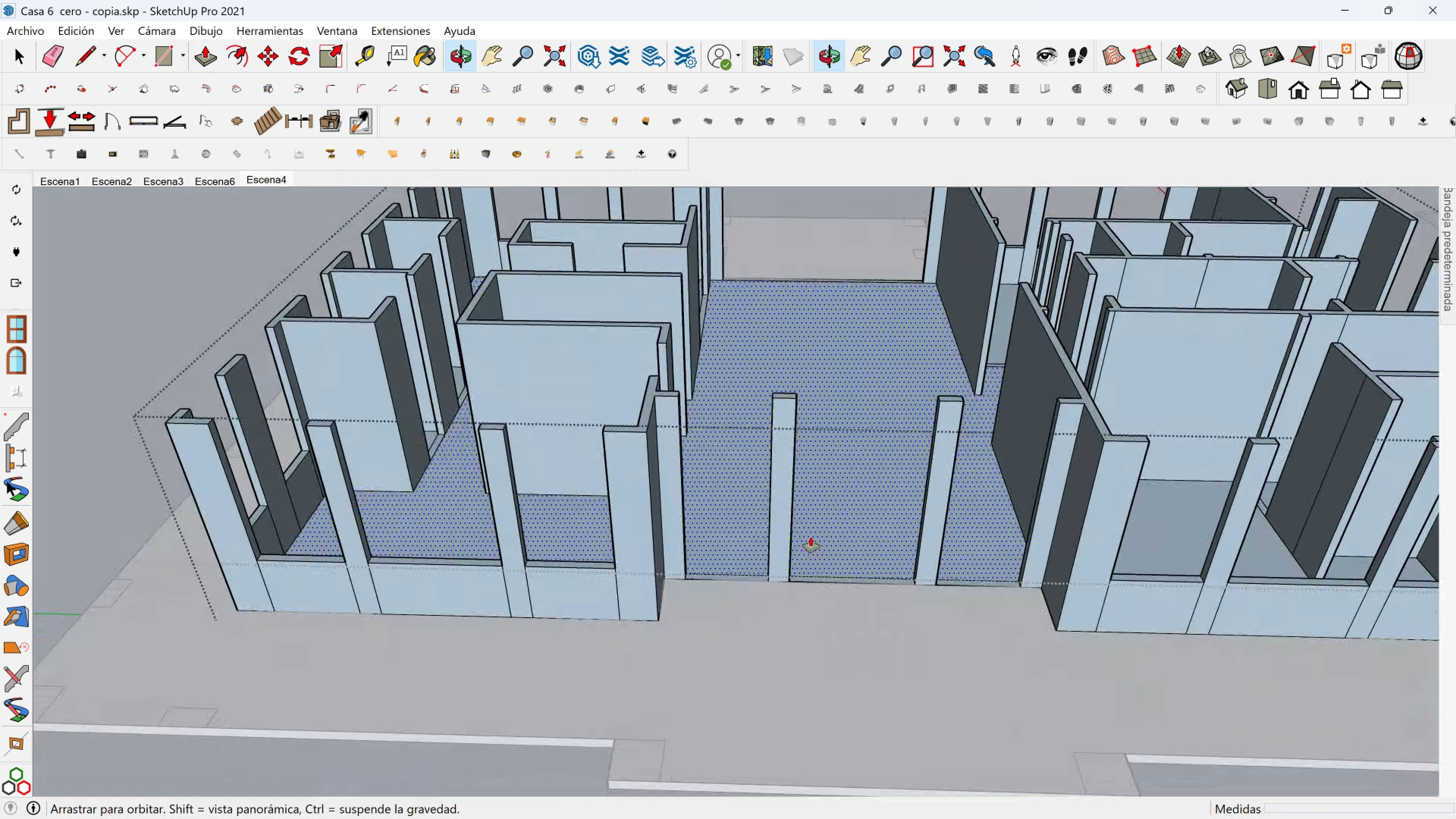 
hold_key(key=ShiftLeft, duration=0.44)
 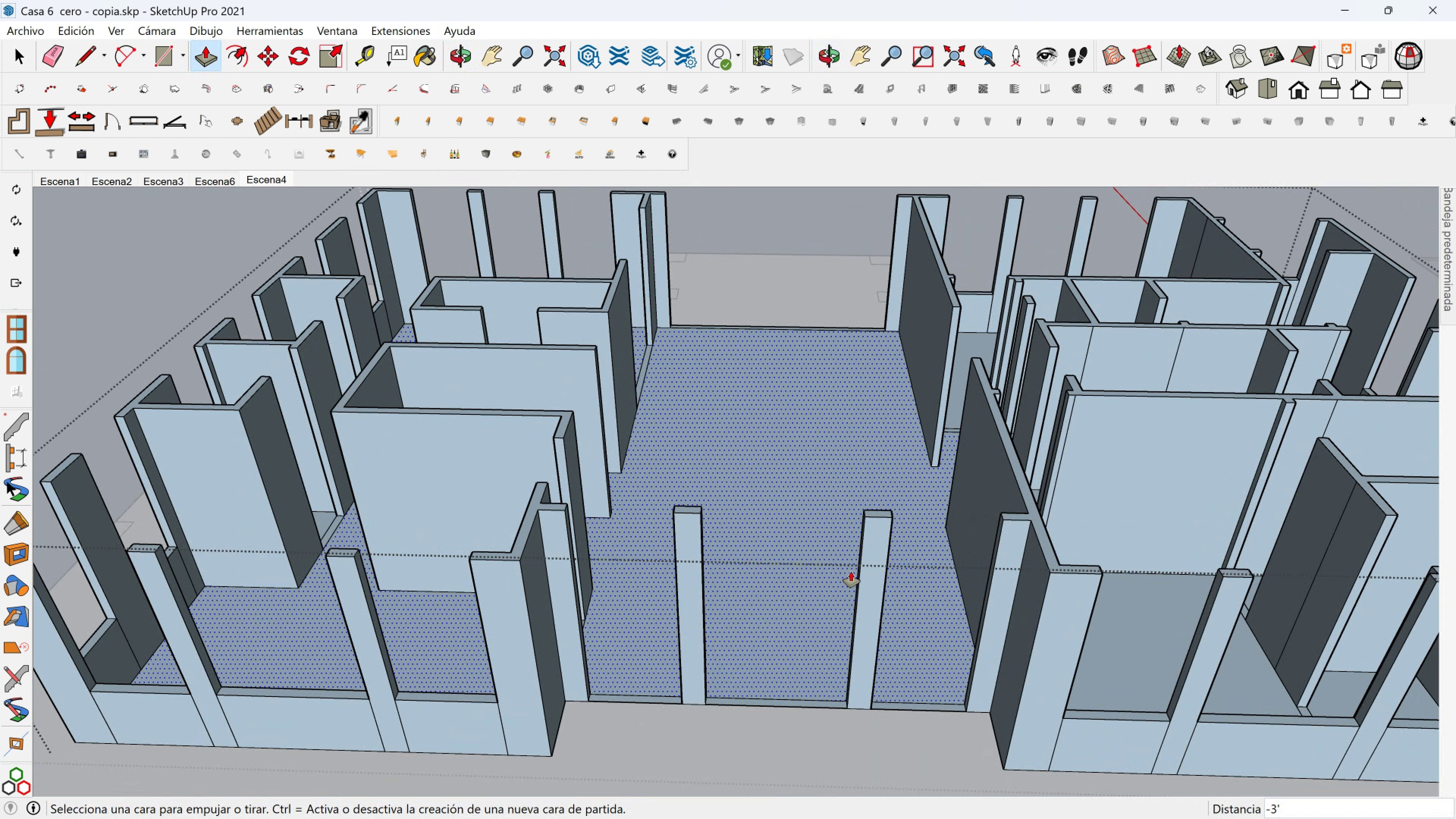 
scroll: coordinate [793, 516], scroll_direction: up, amount: 6.0
 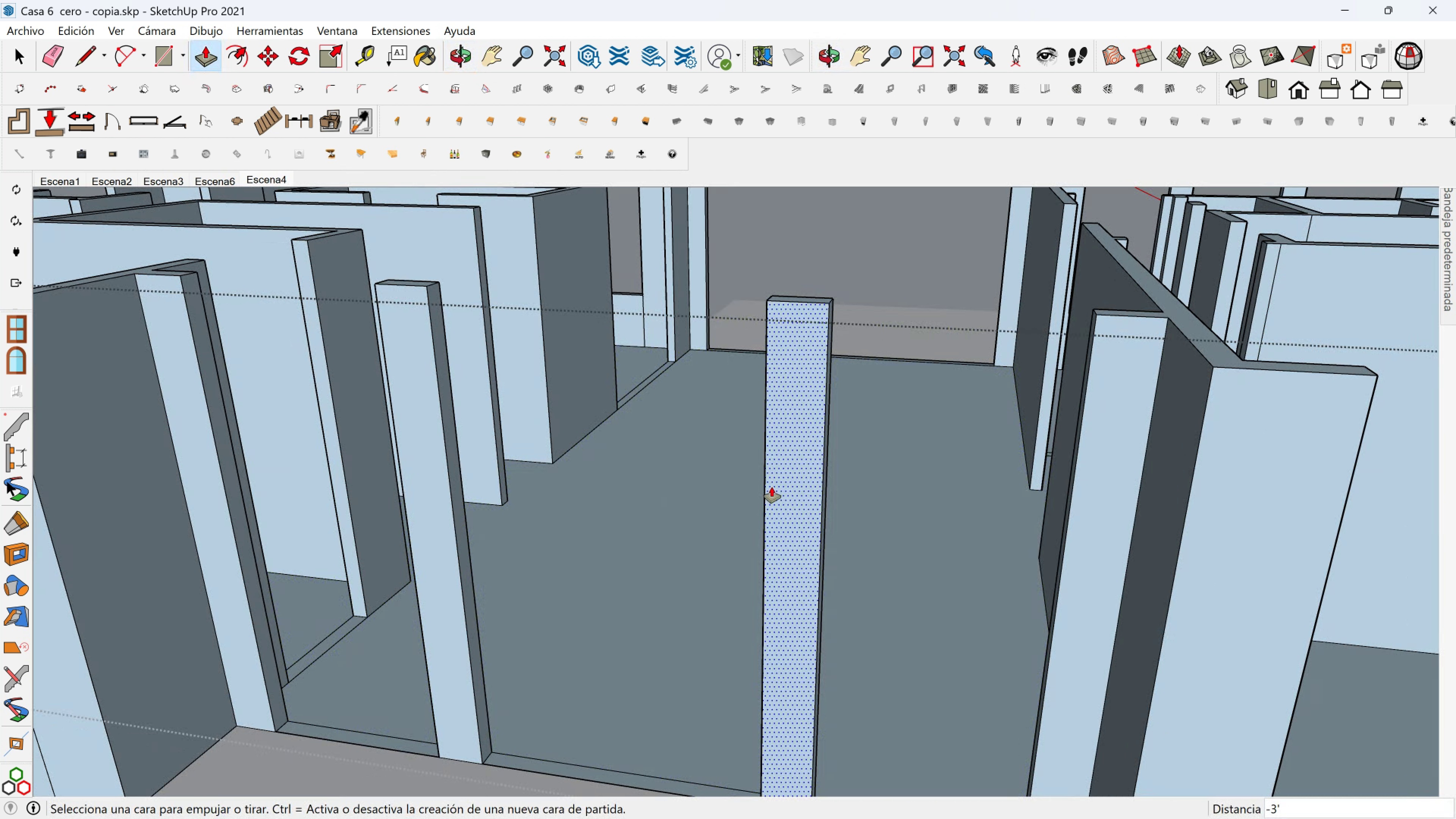 
scroll: coordinate [761, 504], scroll_direction: down, amount: 7.0
 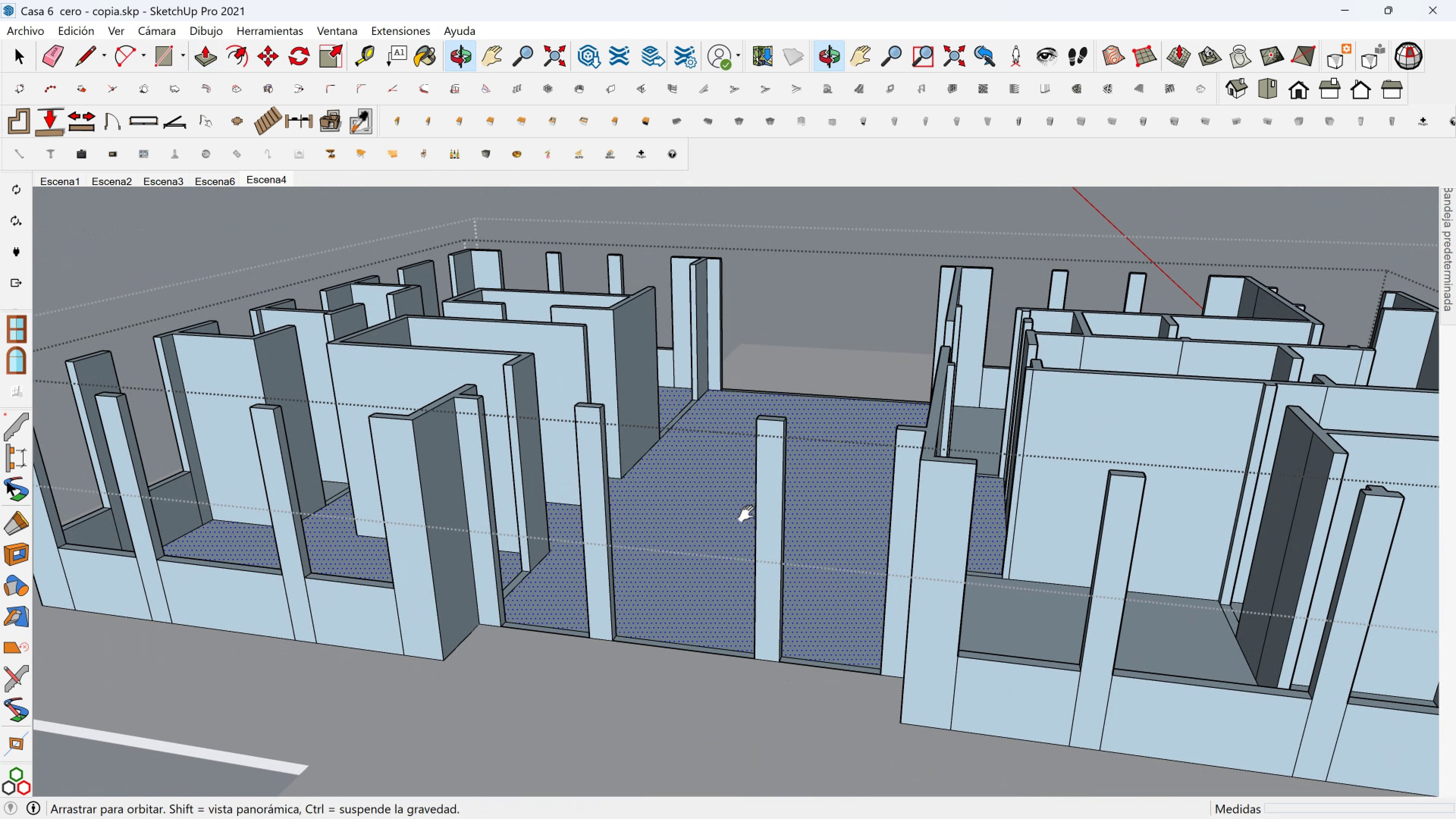 
hold_key(key=ShiftLeft, duration=0.41)
 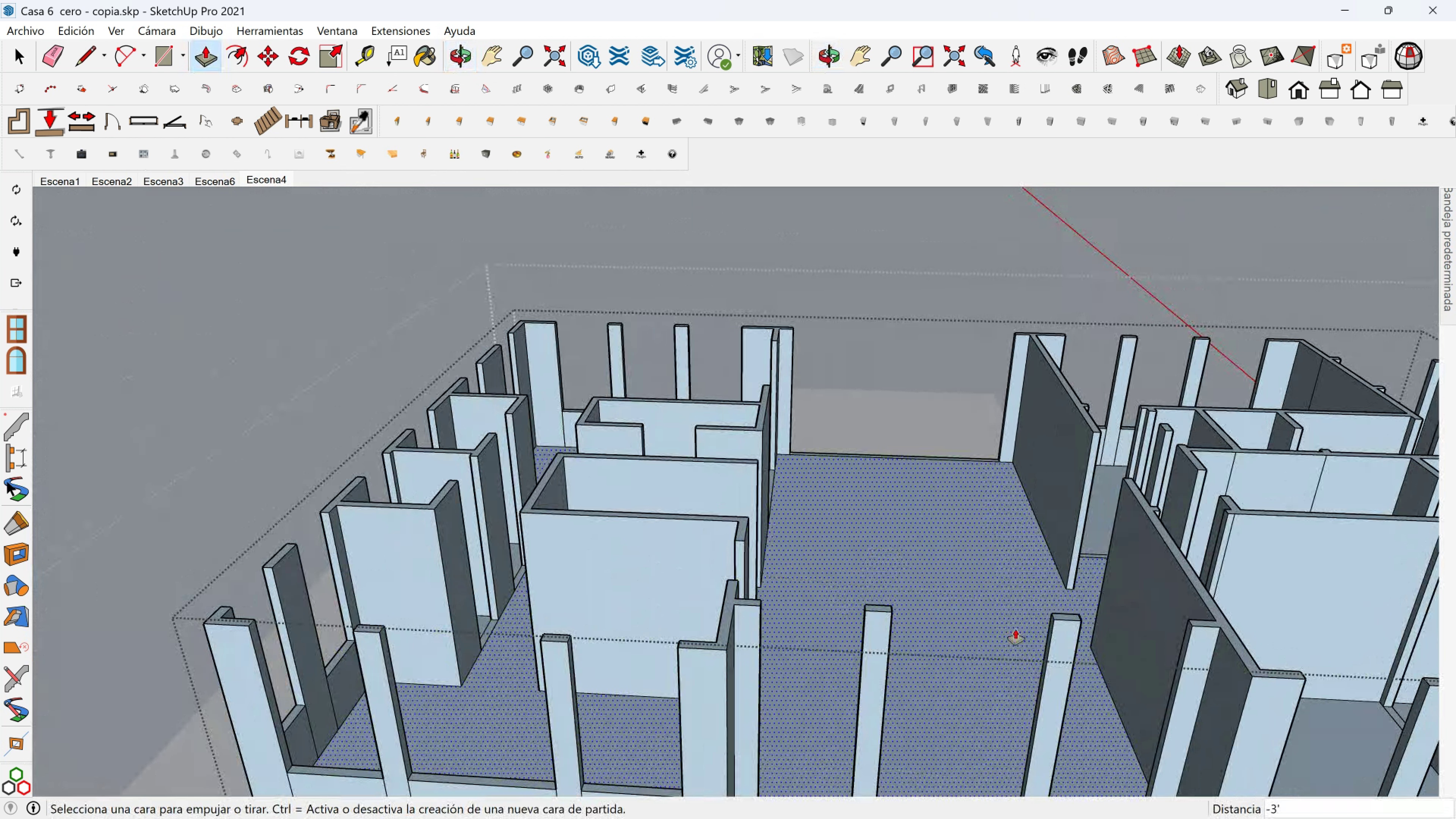 
hold_key(key=ShiftLeft, duration=0.58)
 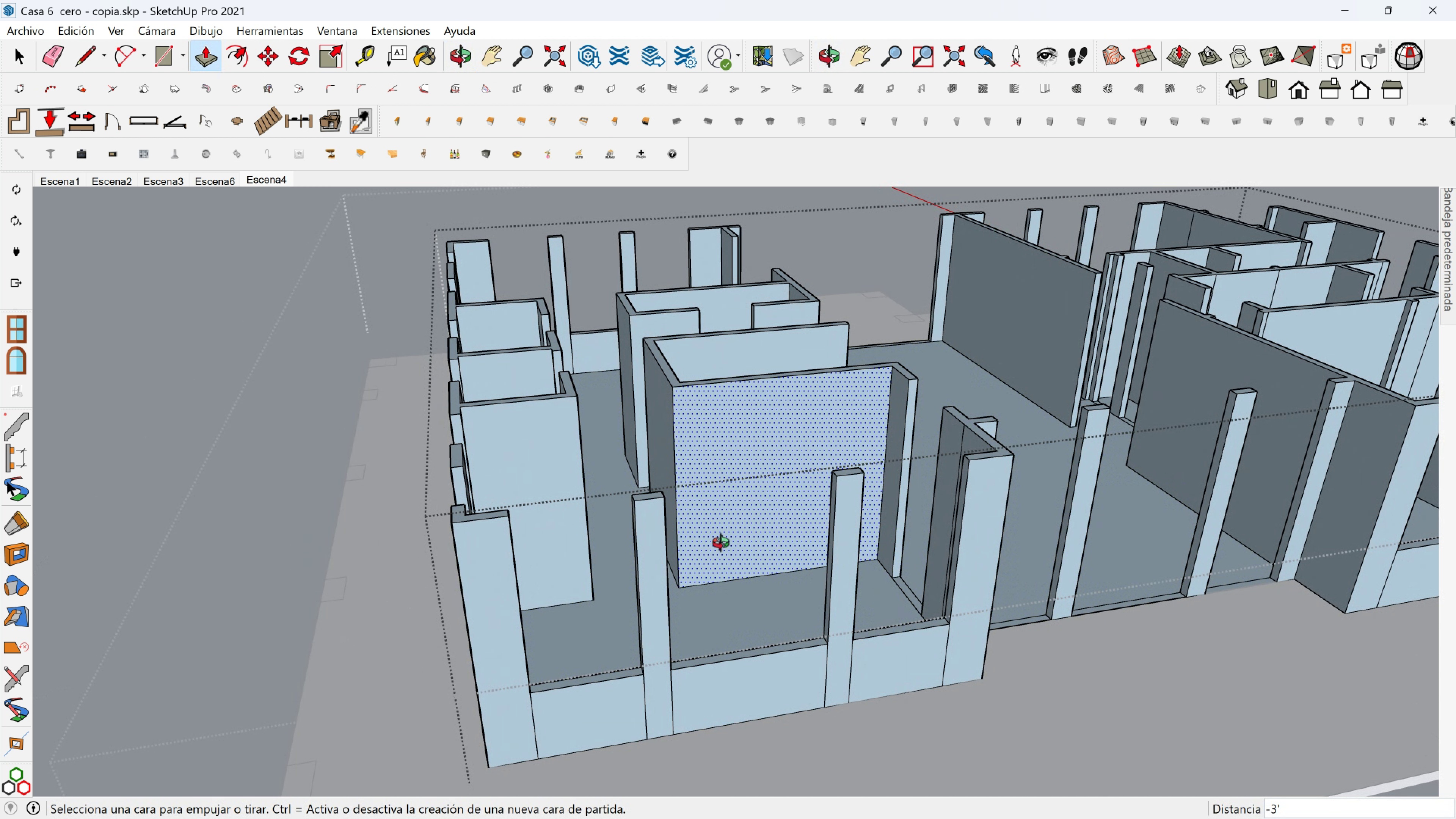 
hold_key(key=ShiftLeft, duration=0.53)
 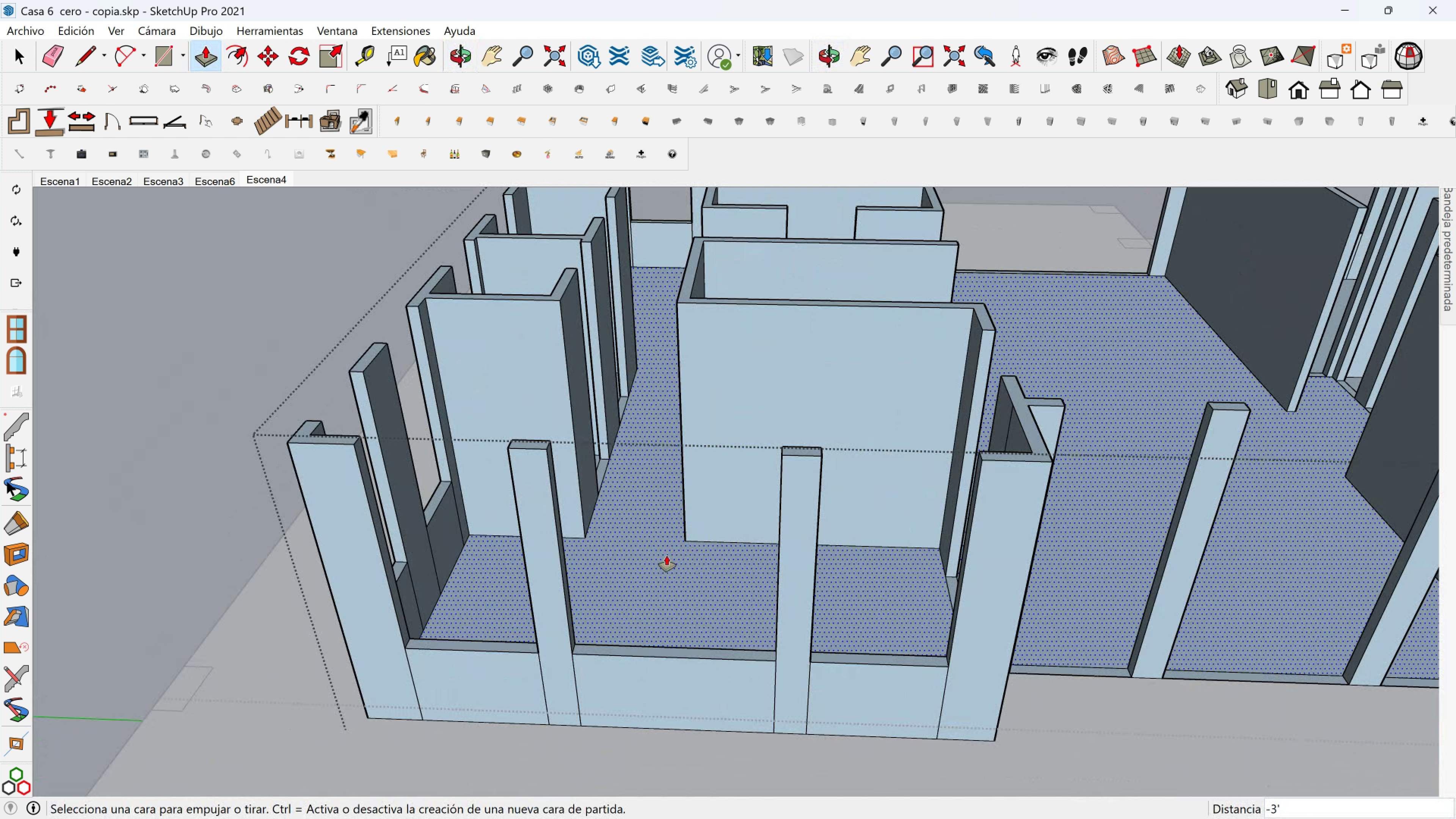 
scroll: coordinate [654, 646], scroll_direction: up, amount: 4.0
 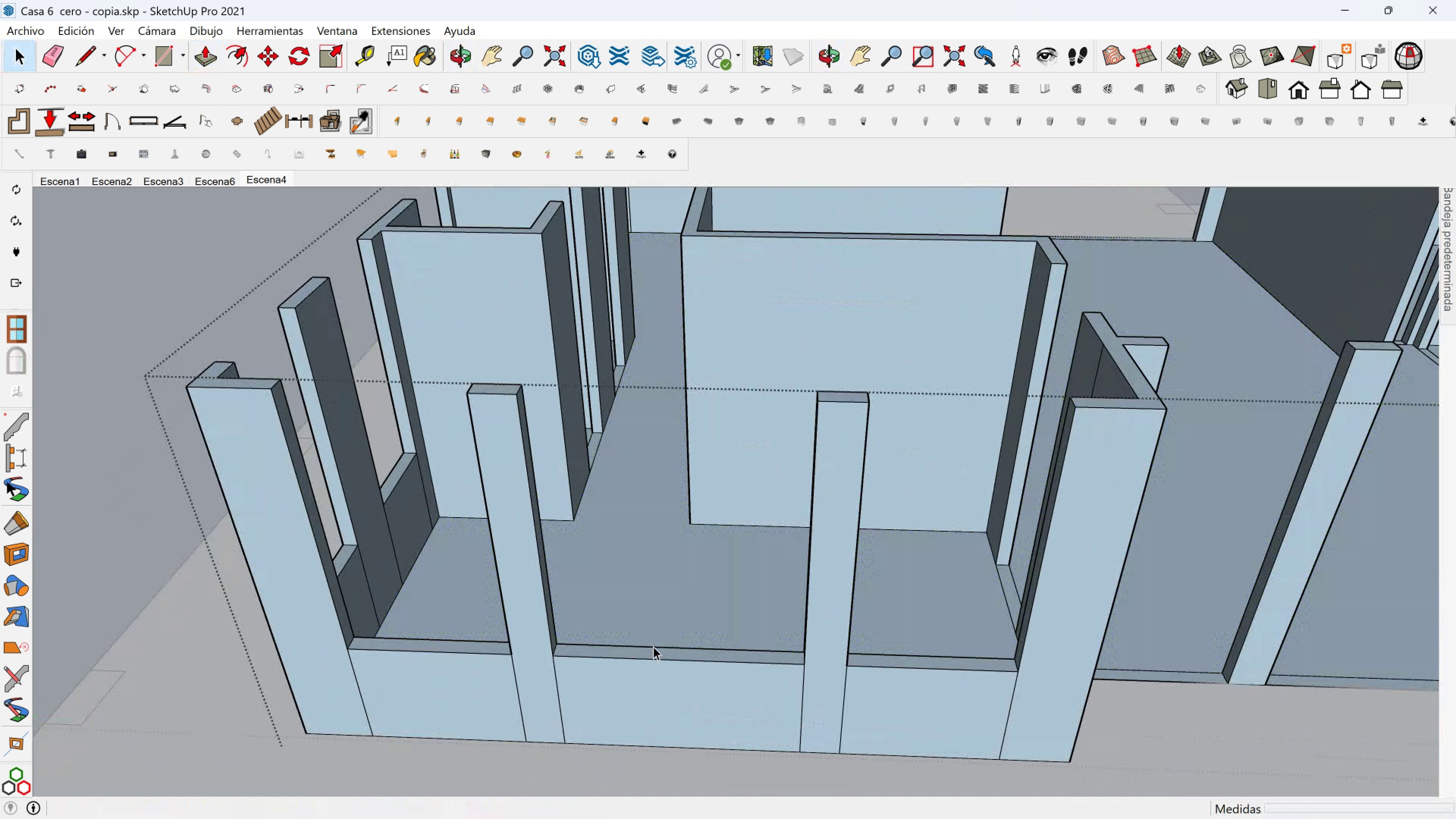 
key(Space)
 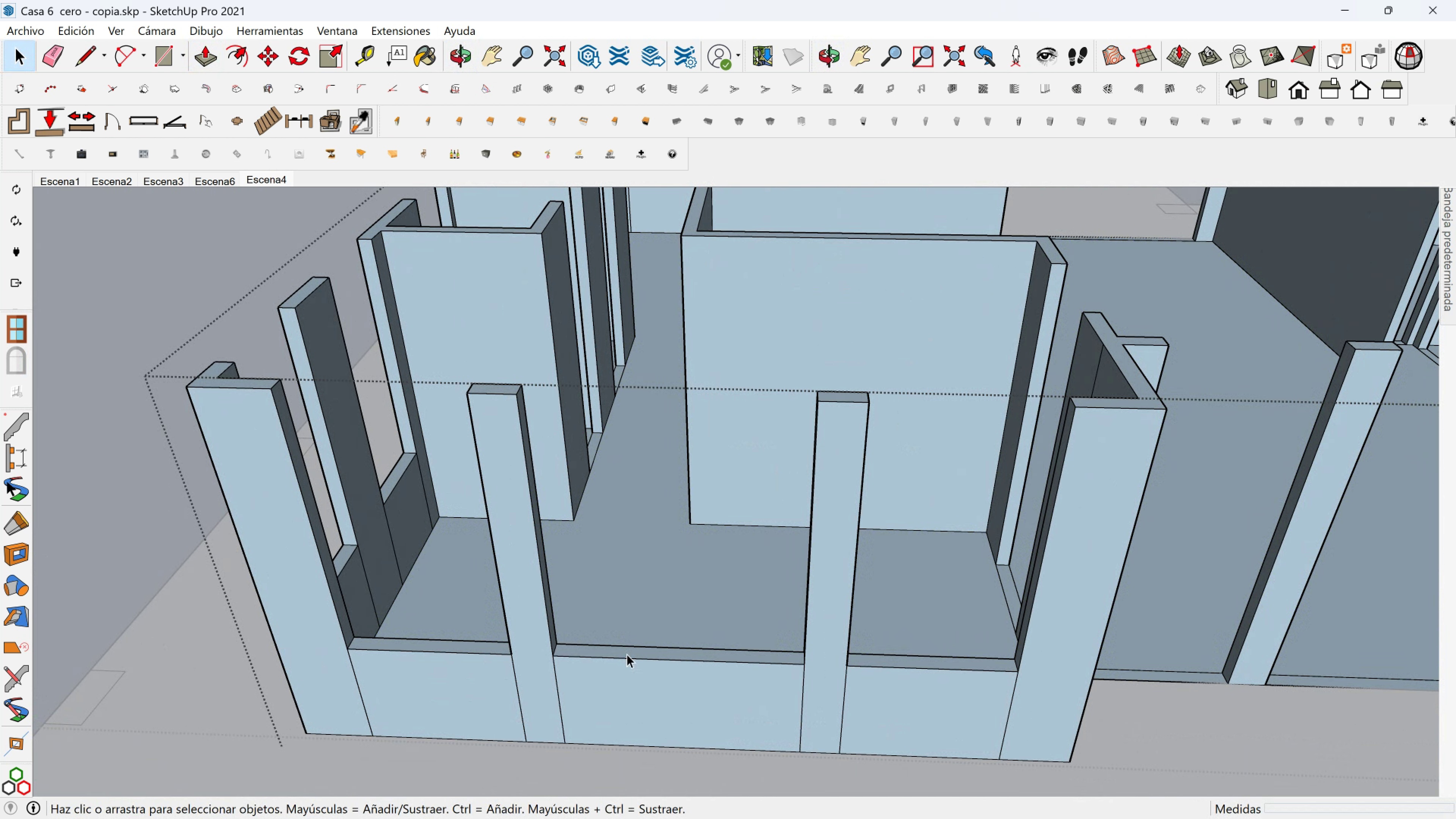 
scroll: coordinate [624, 655], scroll_direction: up, amount: 2.0
 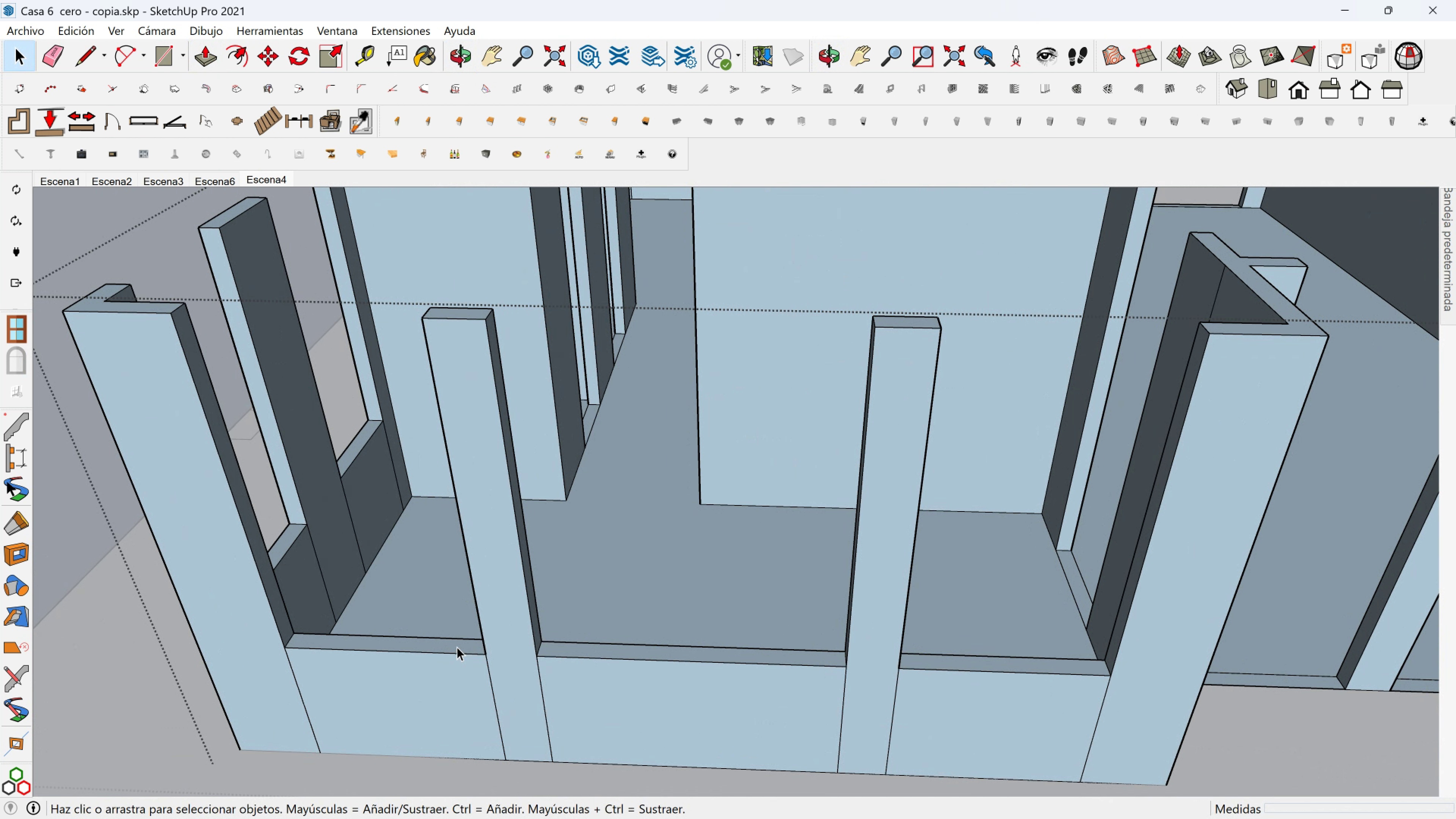 
left_click([457, 647])
 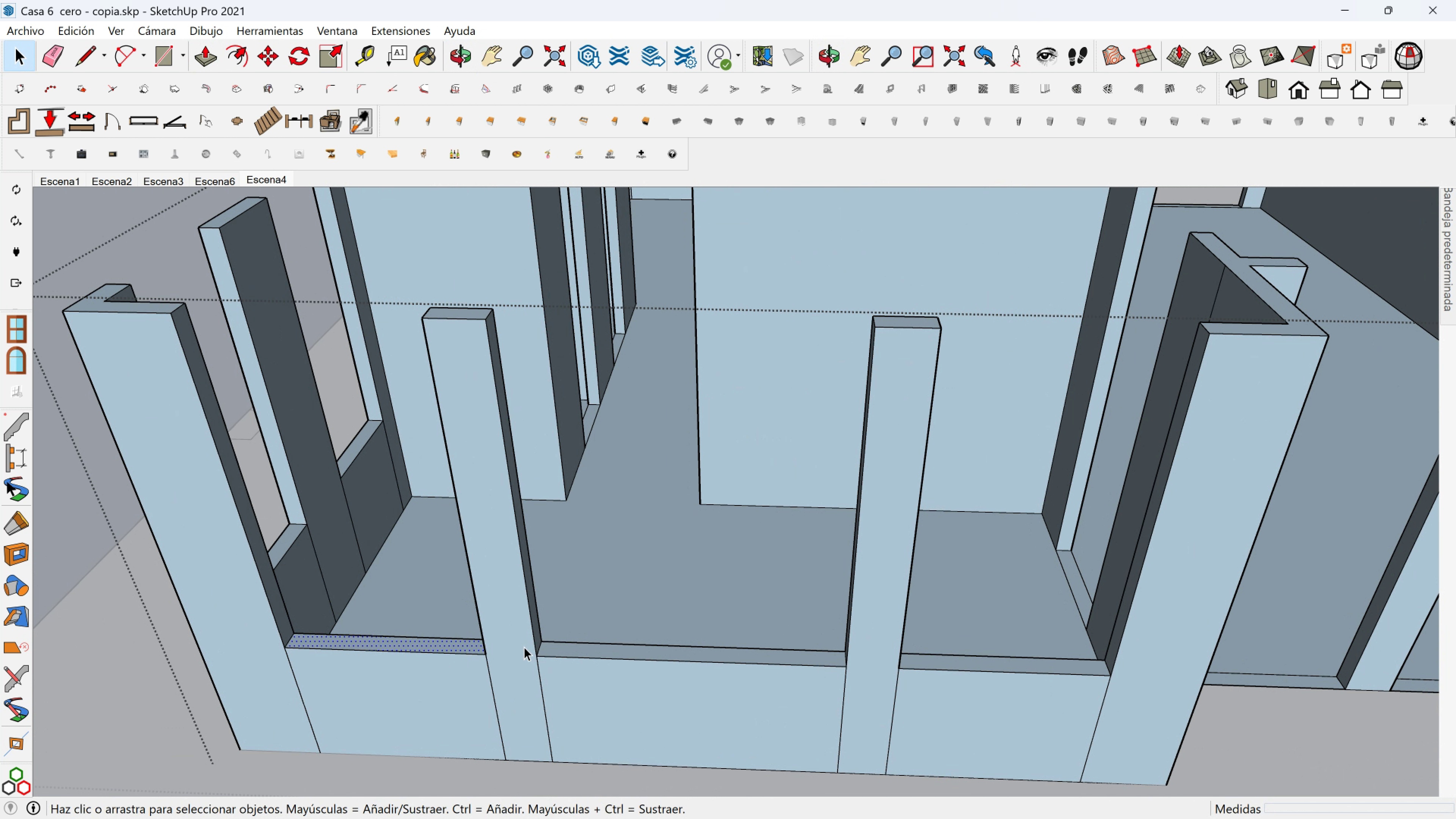 
hold_key(key=ControlLeft, duration=1.5)
left_click([552, 650])
 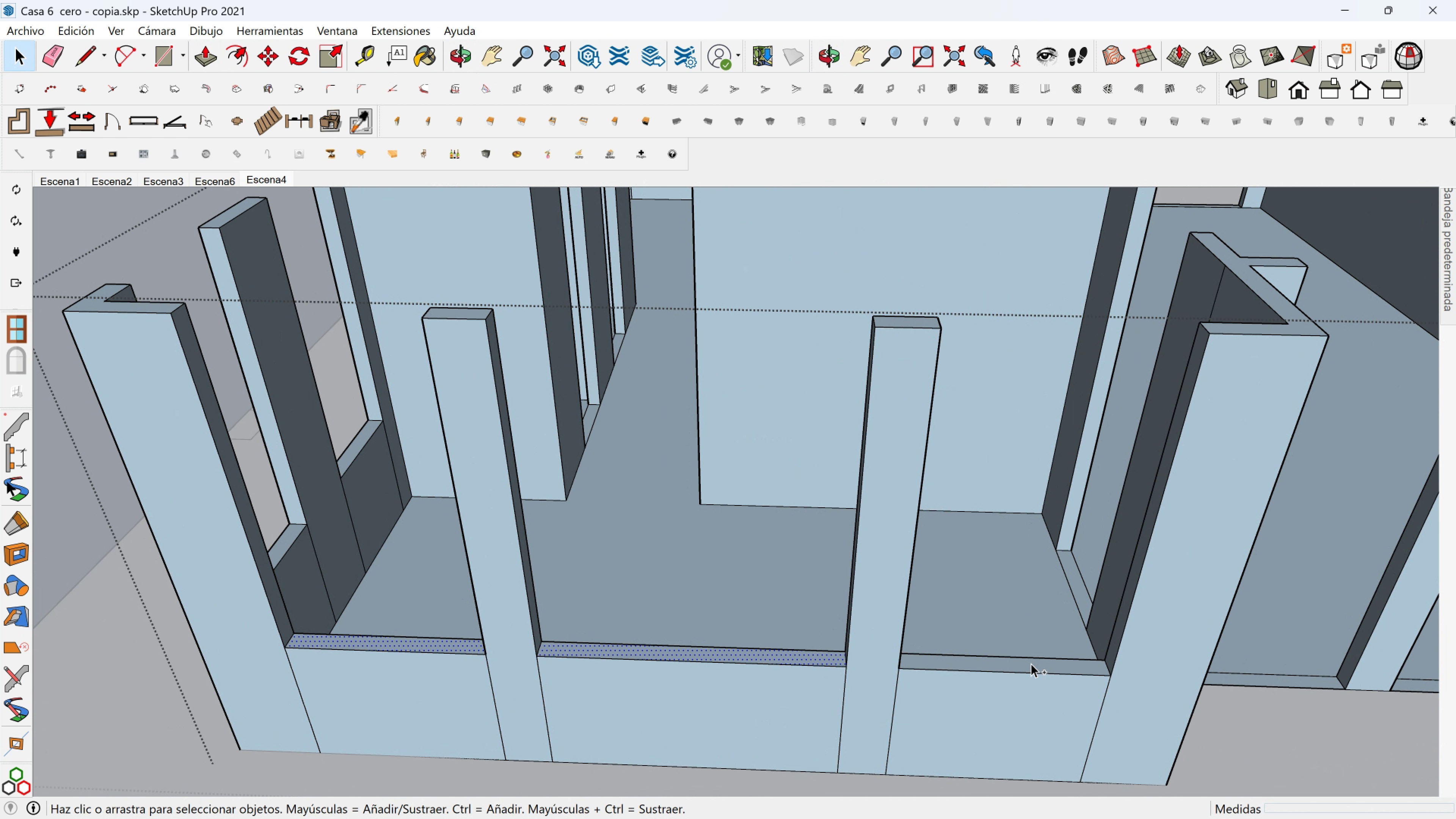 
hold_key(key=ControlLeft, duration=0.43)
left_click([1028, 666])
 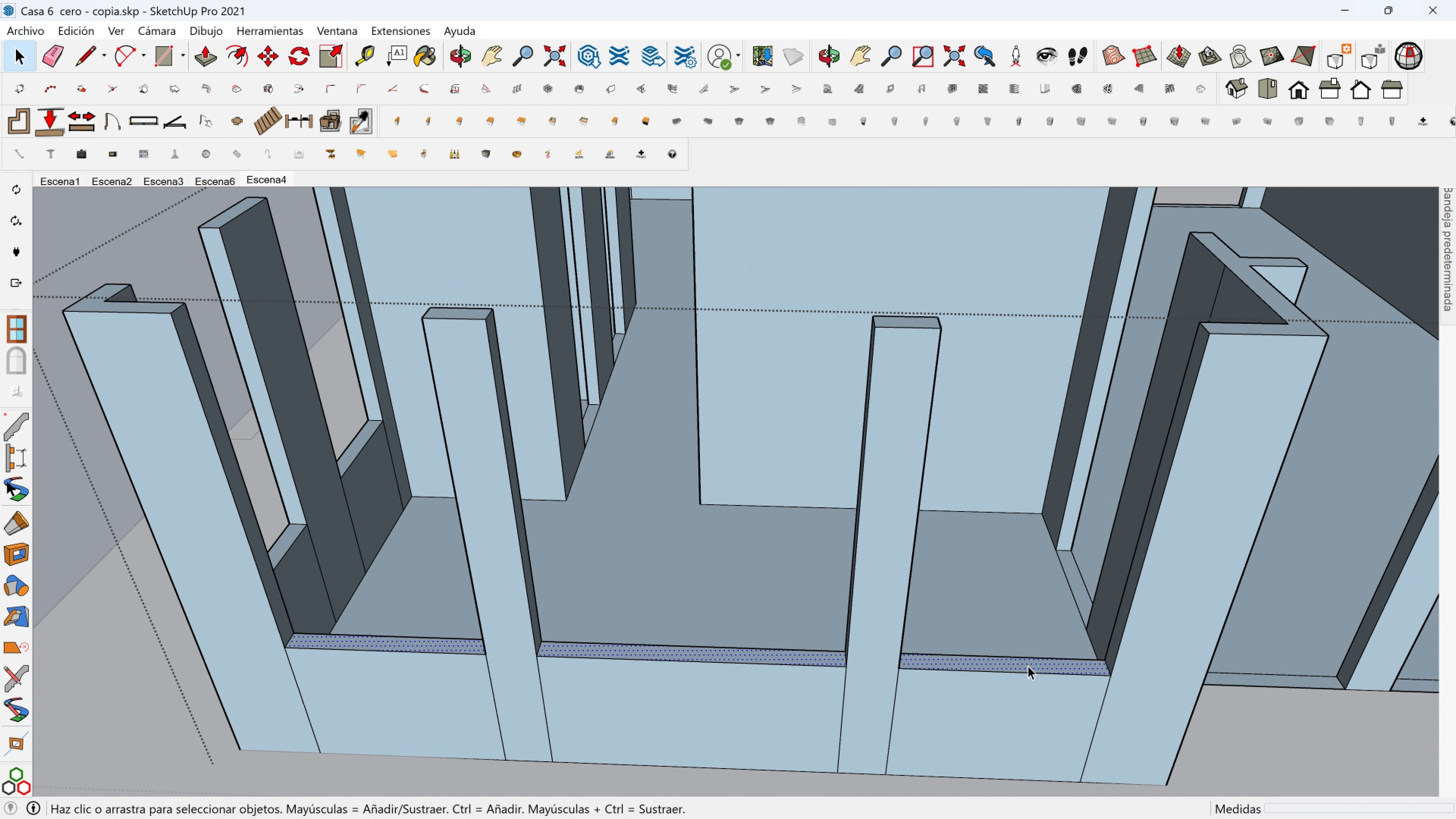 
hold_key(key=ControlLeft, duration=2.78)
 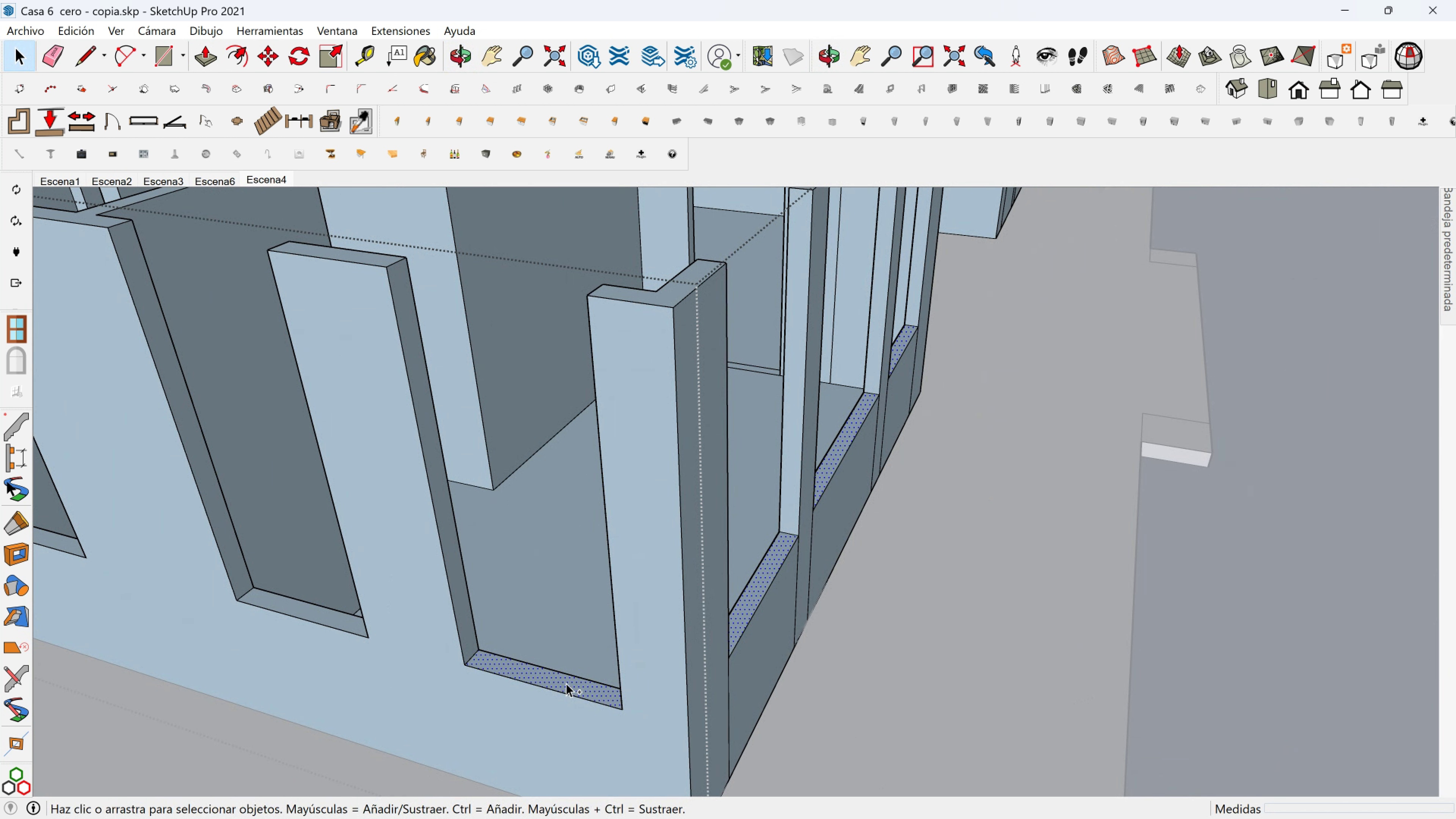 
hold_key(key=ShiftLeft, duration=1.08)
 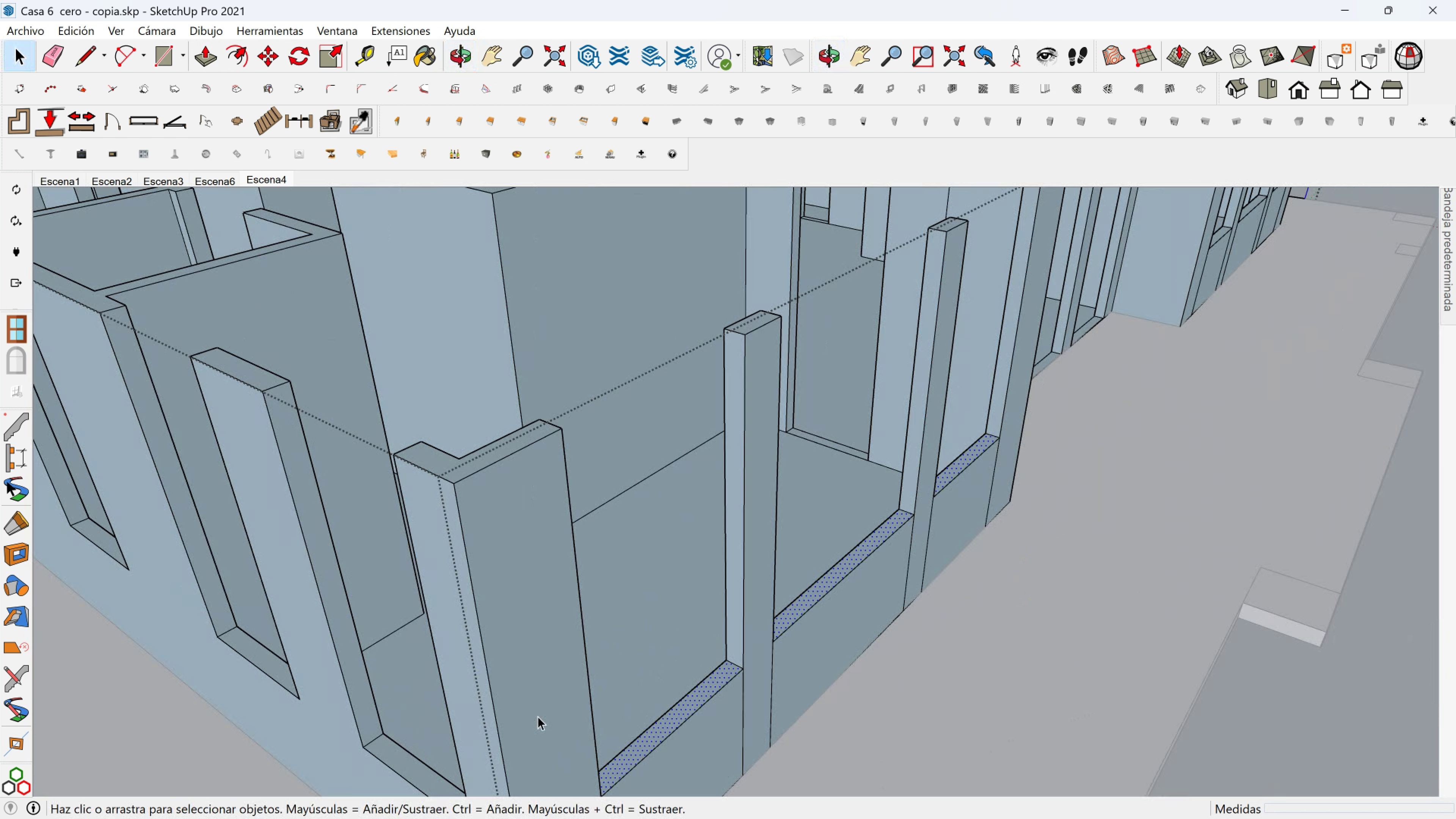 
key(Shift+ShiftLeft)
 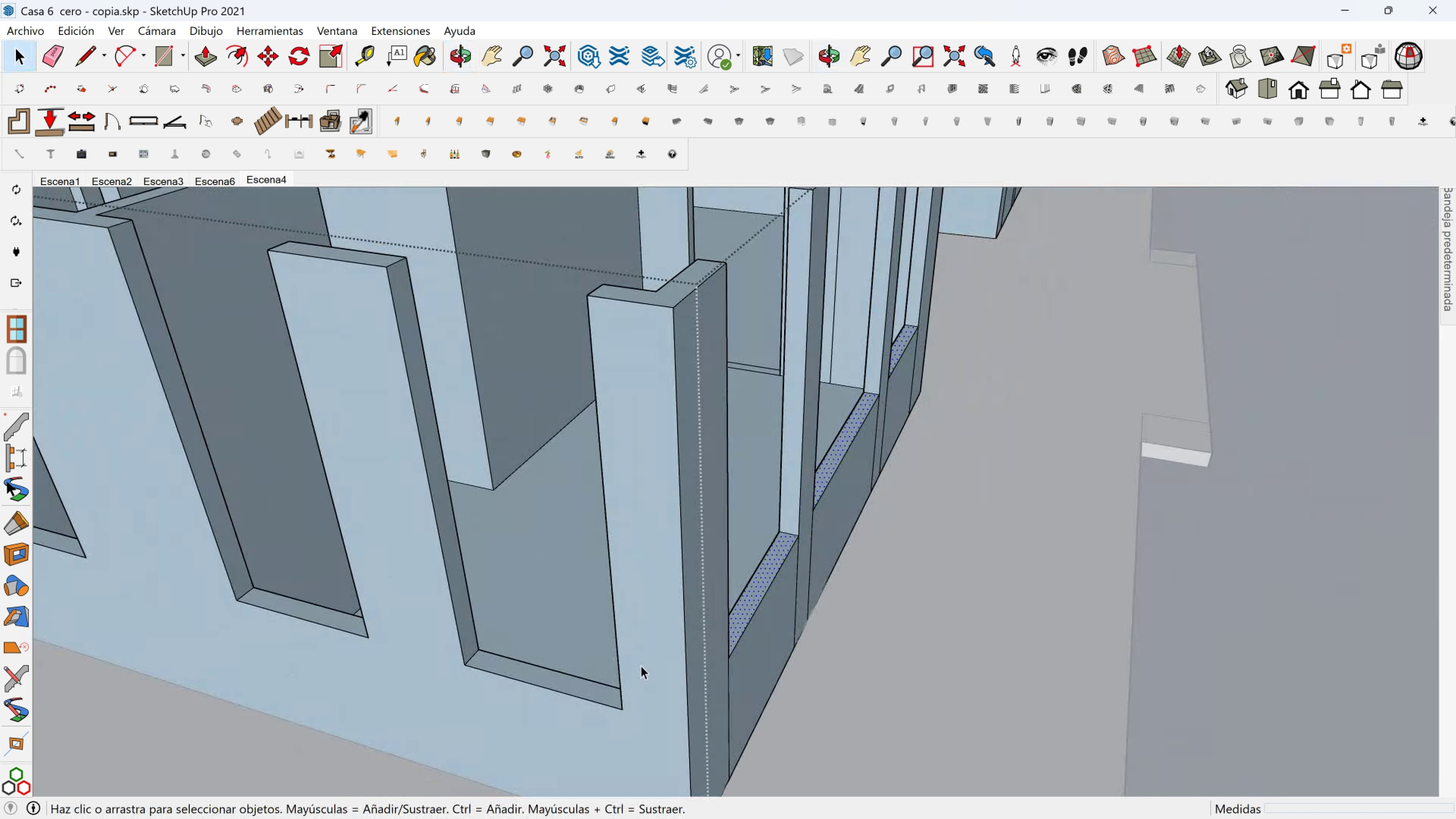 
hold_key(key=ControlLeft, duration=1.5)
left_click([566, 683])
 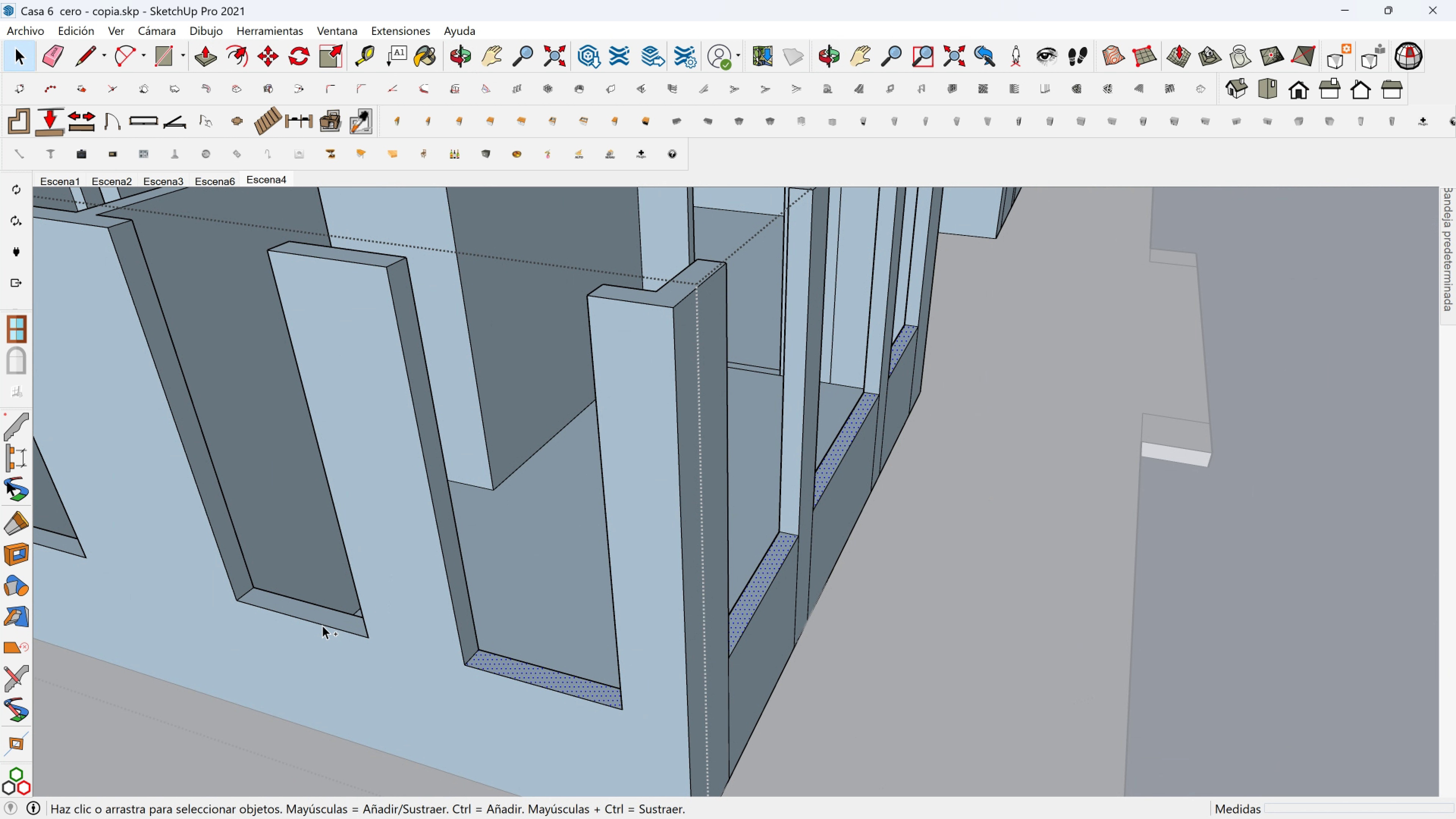 
key(Control+ControlLeft)
 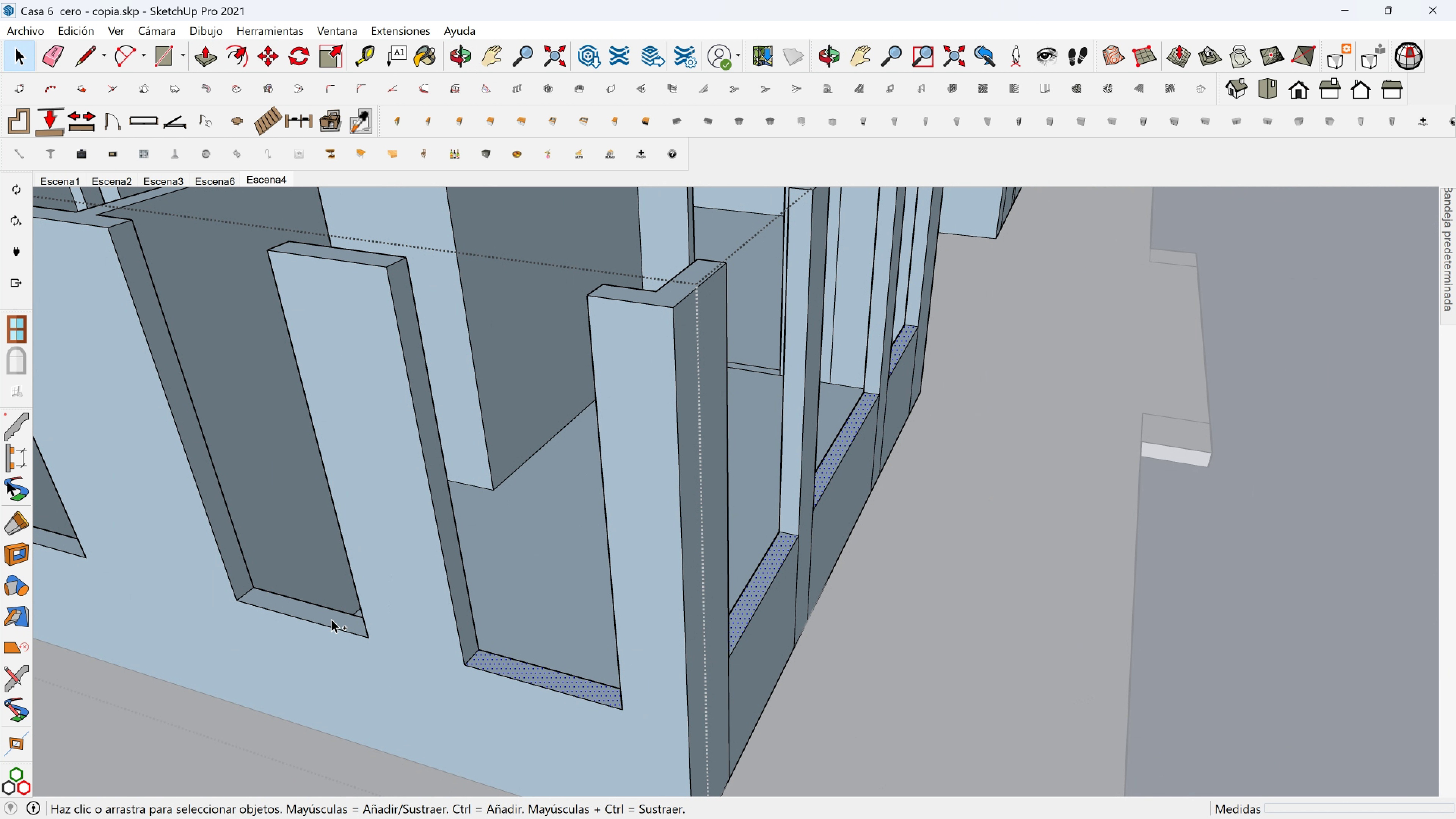 
key(Control+ControlLeft)
 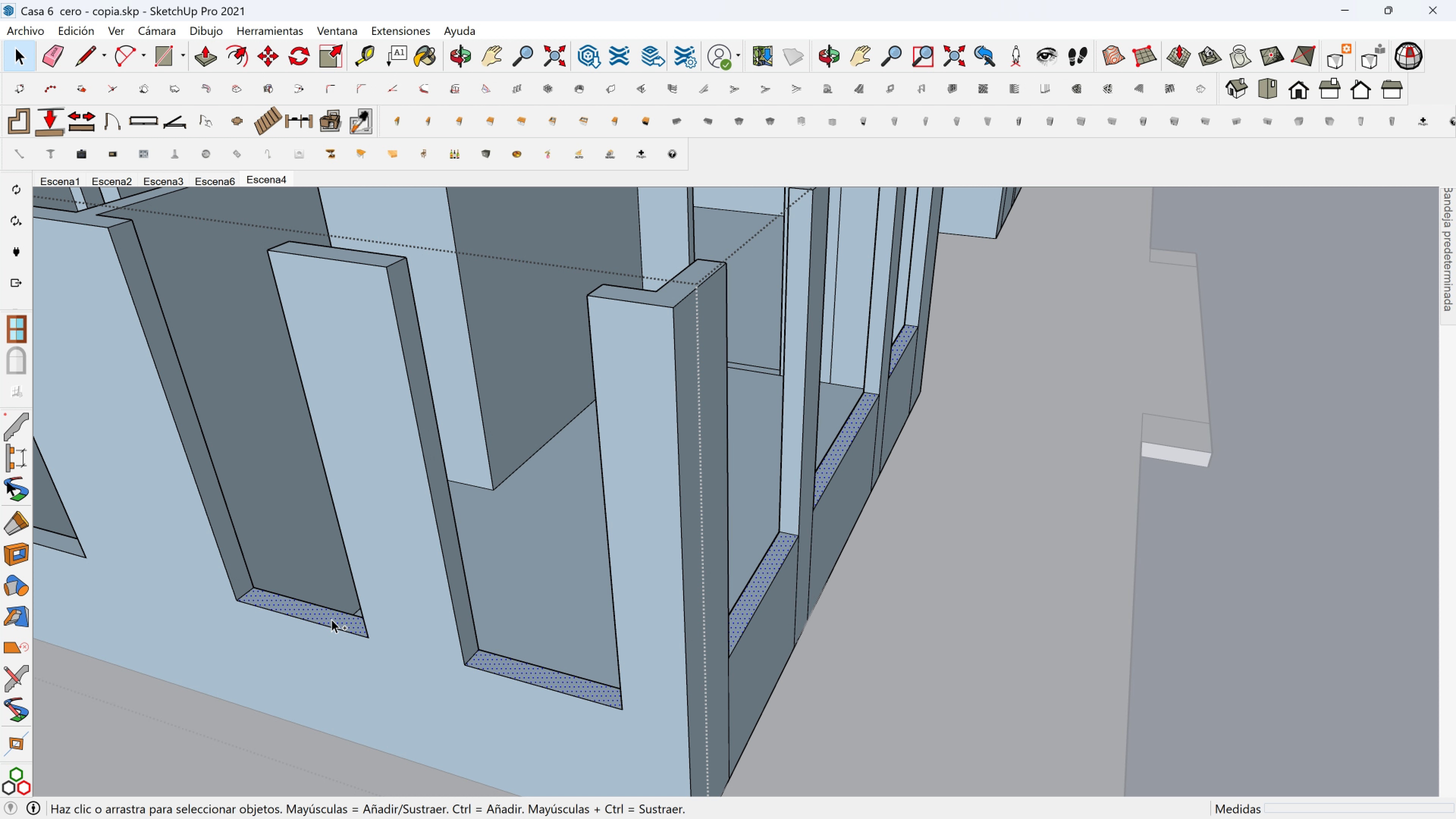 
key(Control+ControlLeft)
 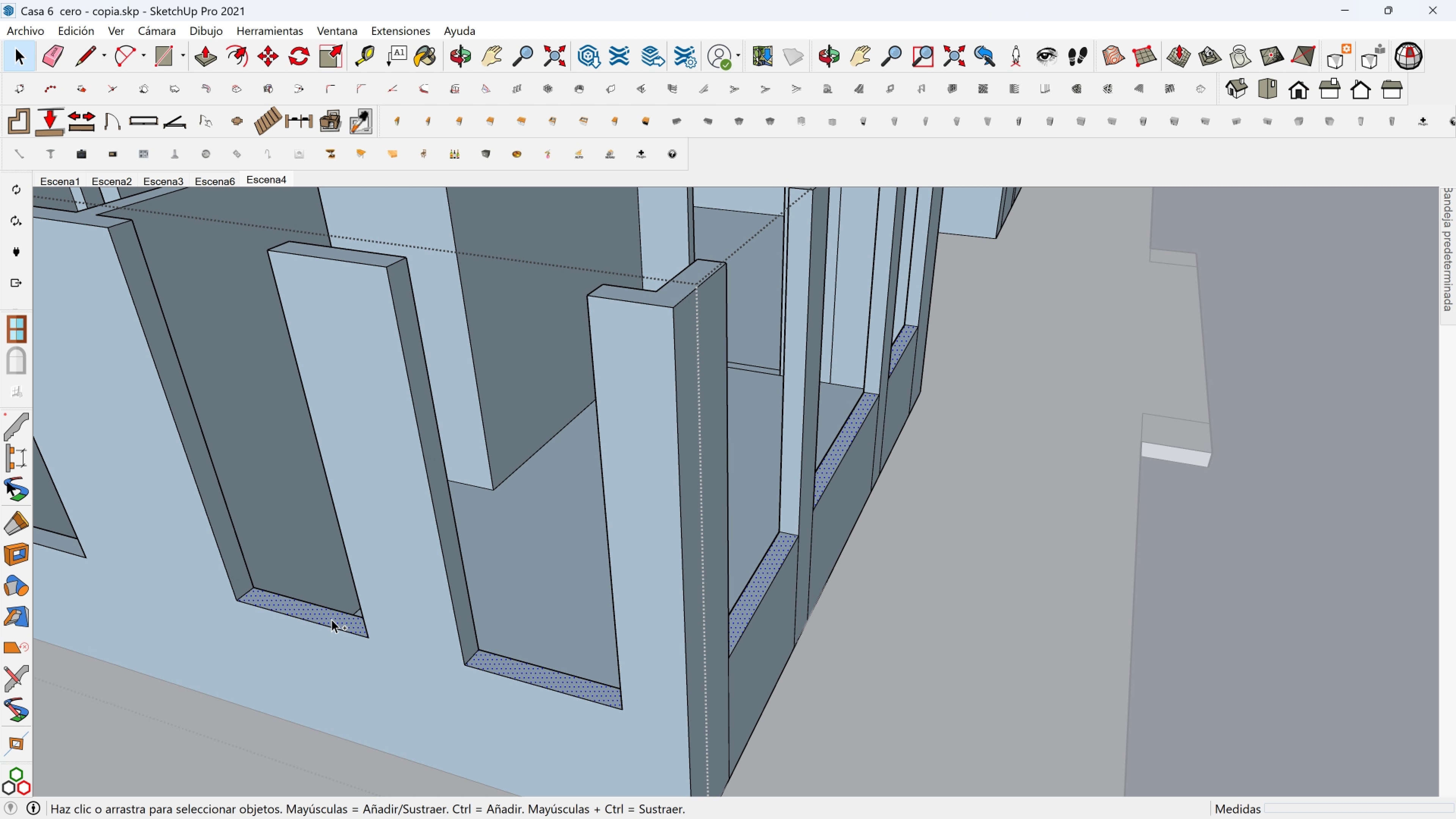 
key(Control+ControlLeft)
 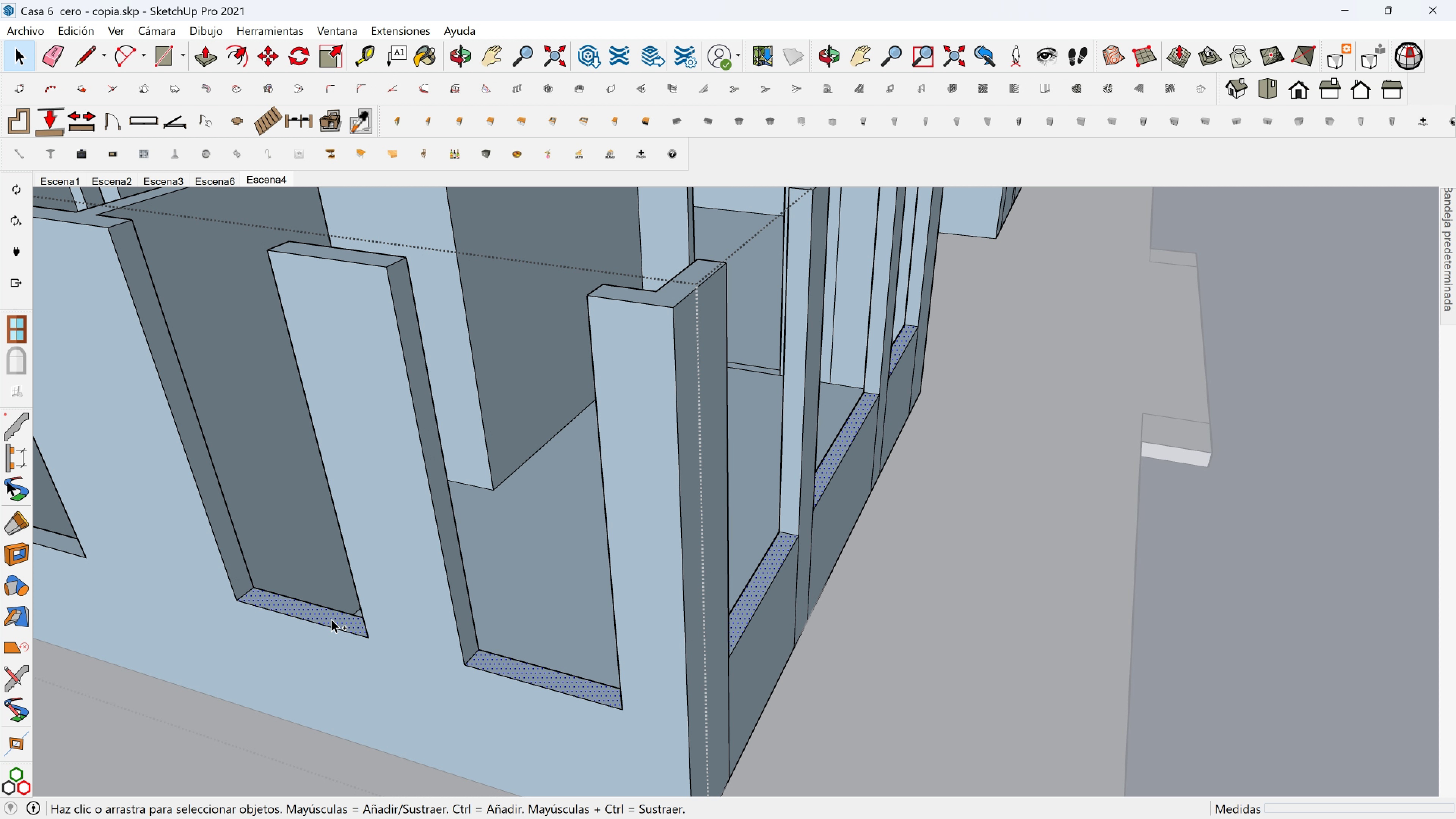 
left_click([331, 619])
 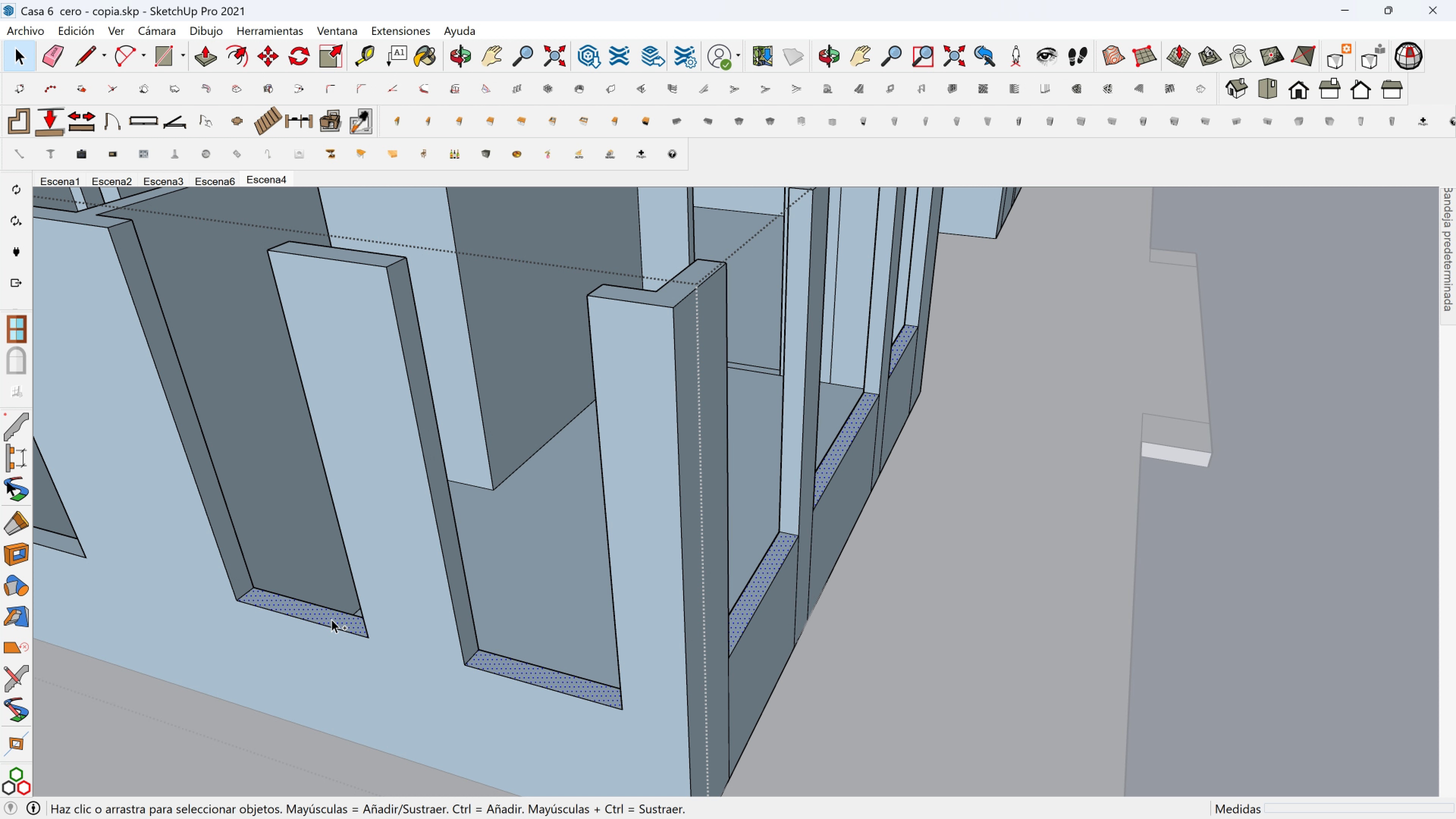 
key(Control+ControlLeft)
 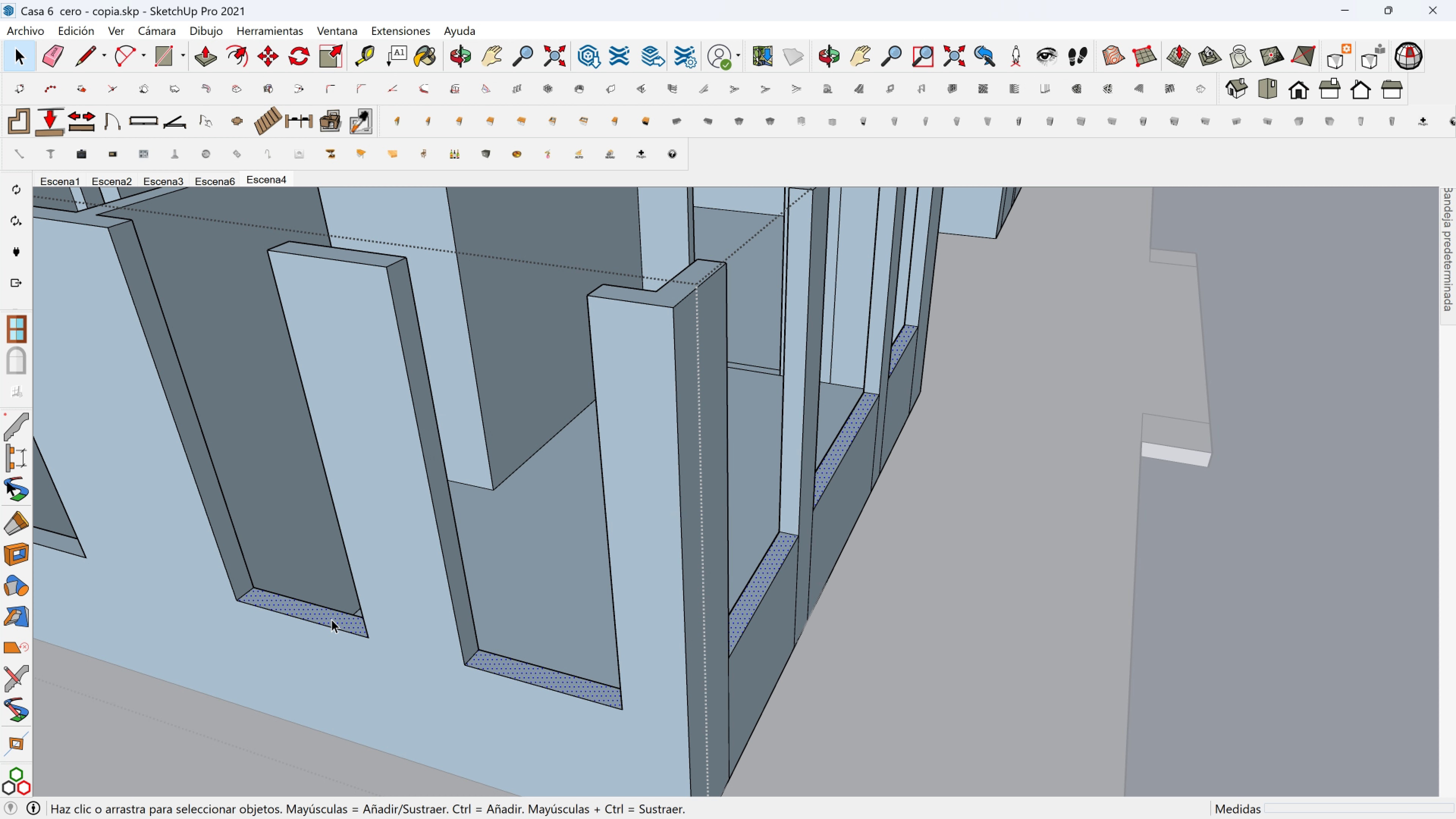 
key(Control+ControlLeft)
 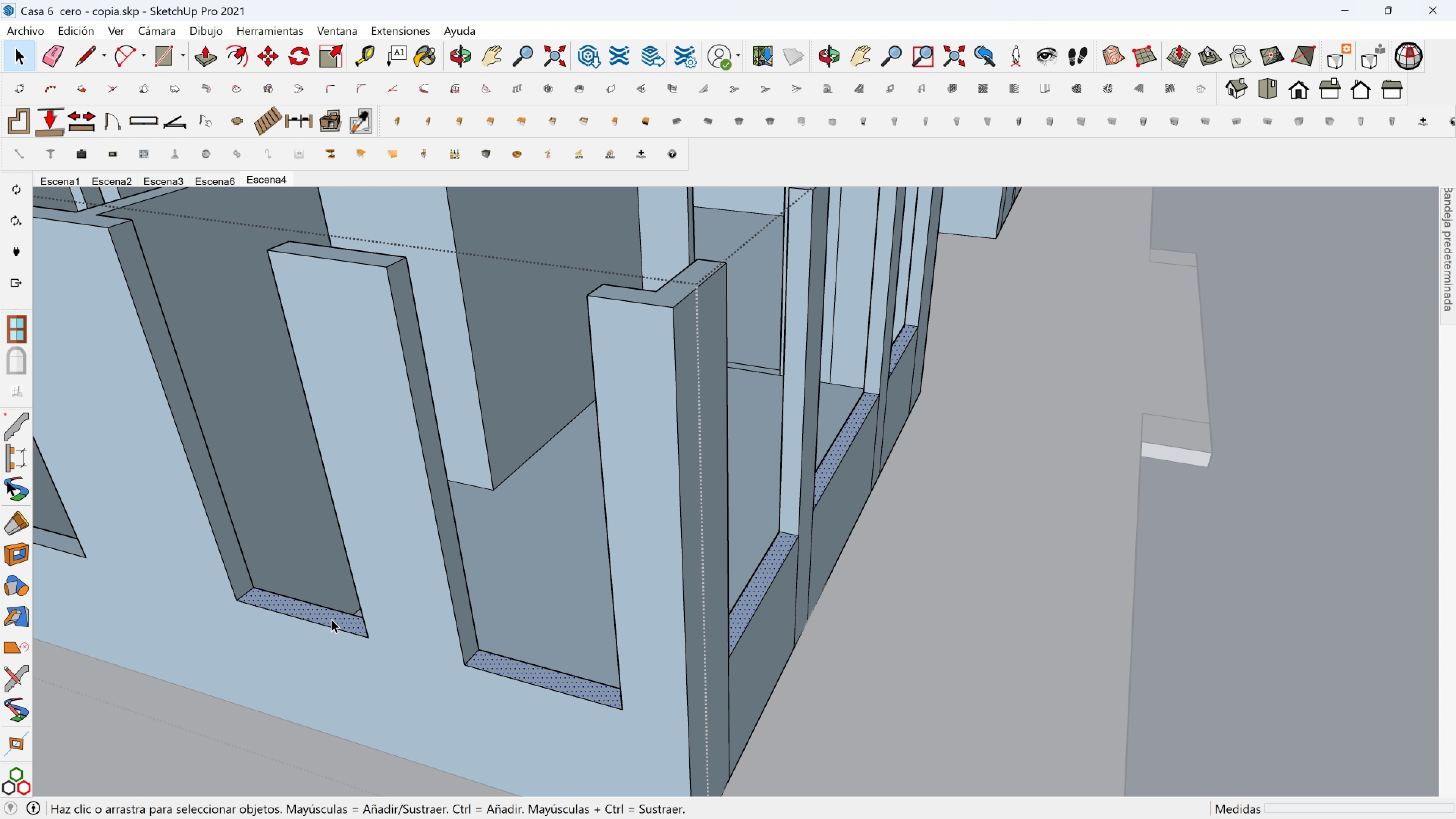 
key(Control+ControlLeft)
 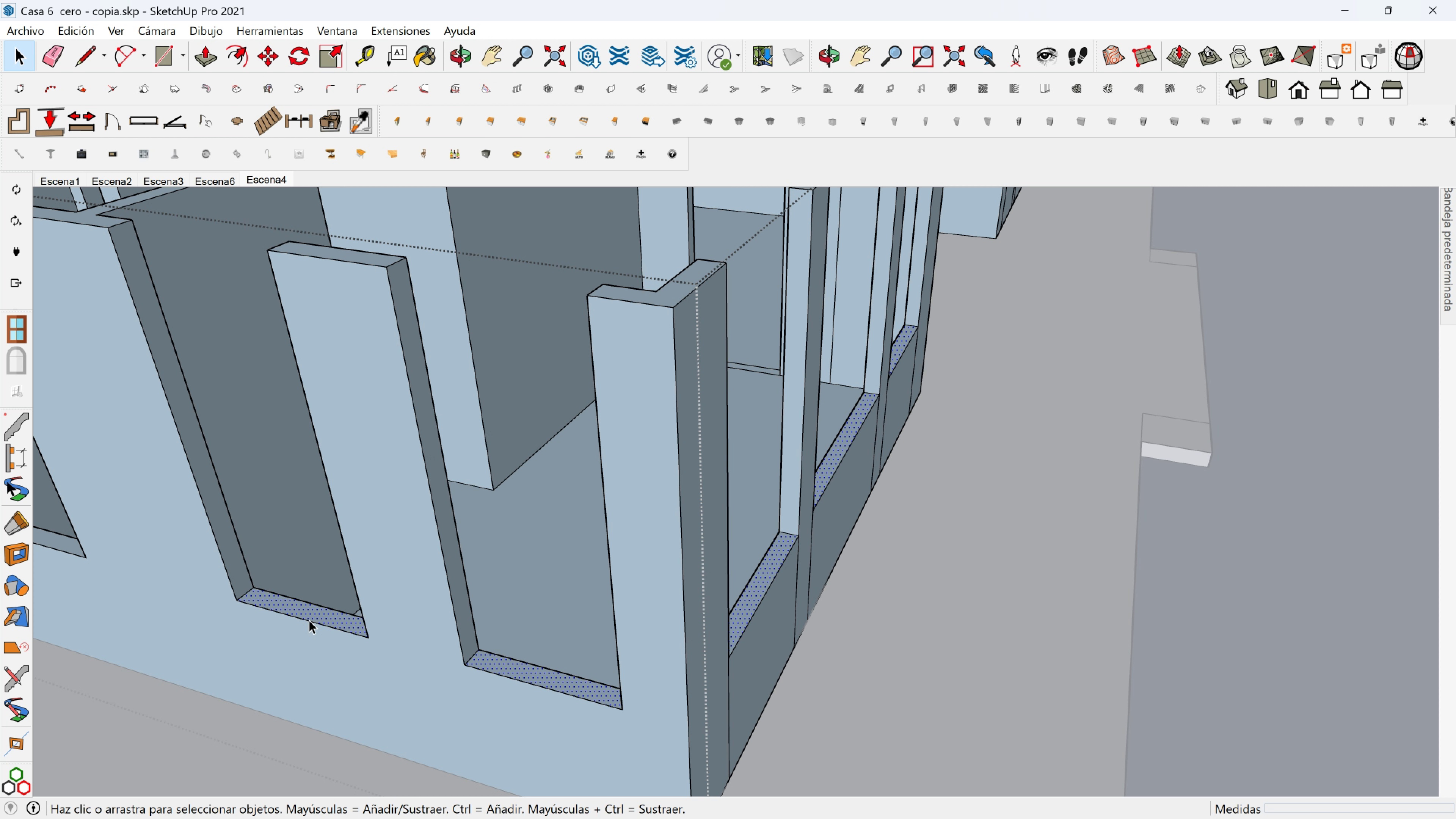 
key(Control+ControlLeft)
 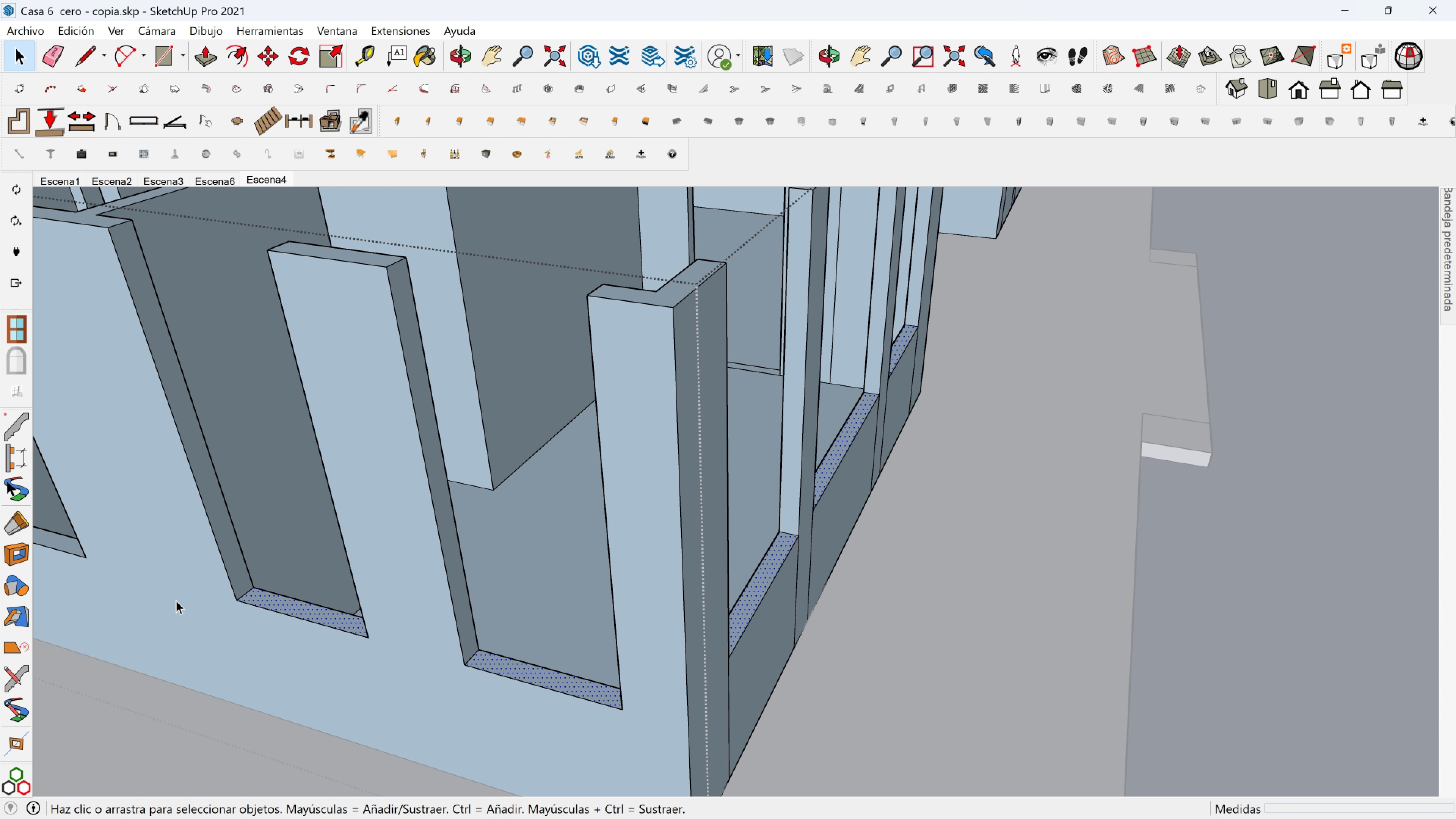 
hold_key(key=ShiftLeft, duration=0.59)
 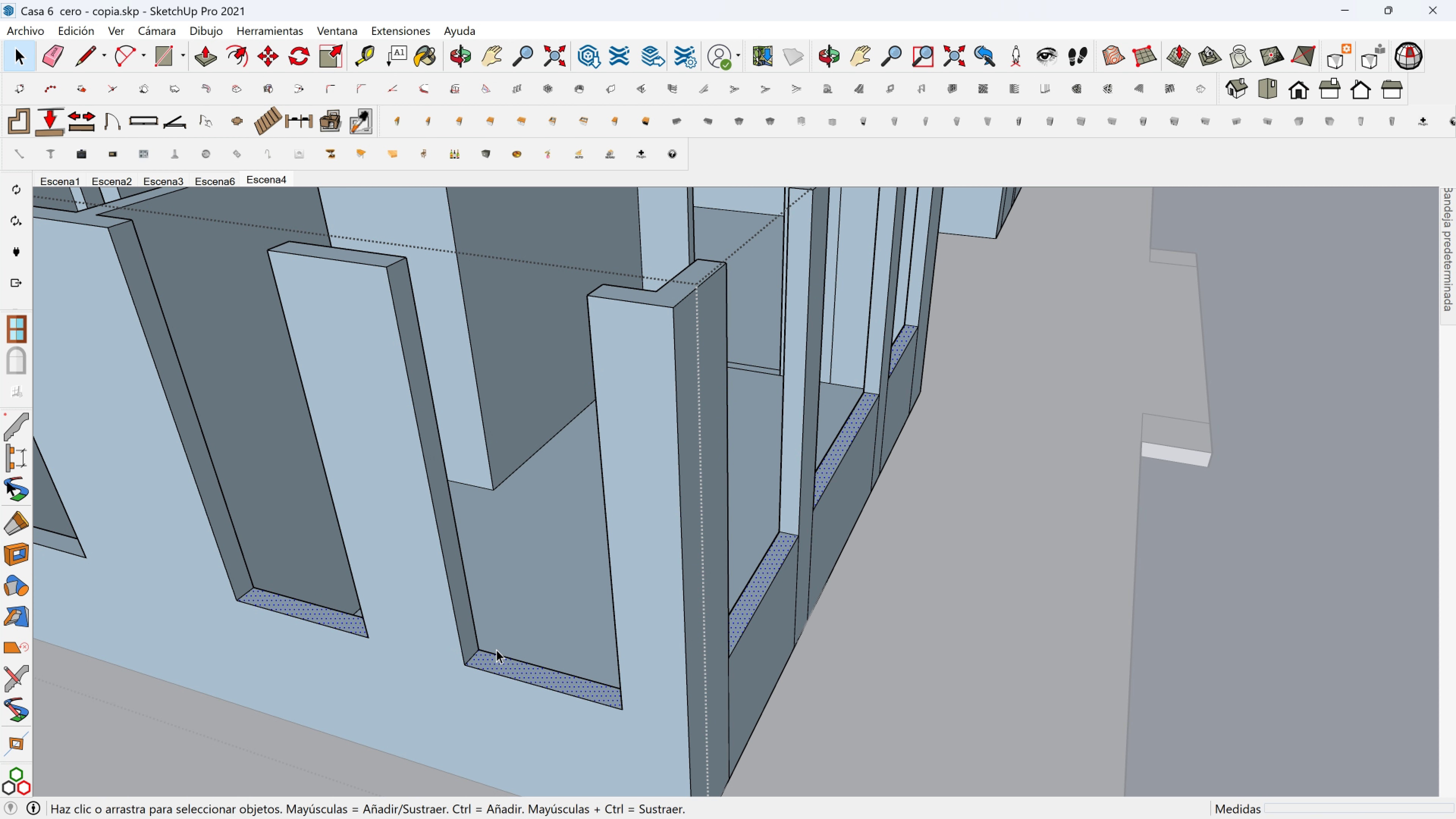 
scroll: coordinate [488, 650], scroll_direction: down, amount: 3.0
 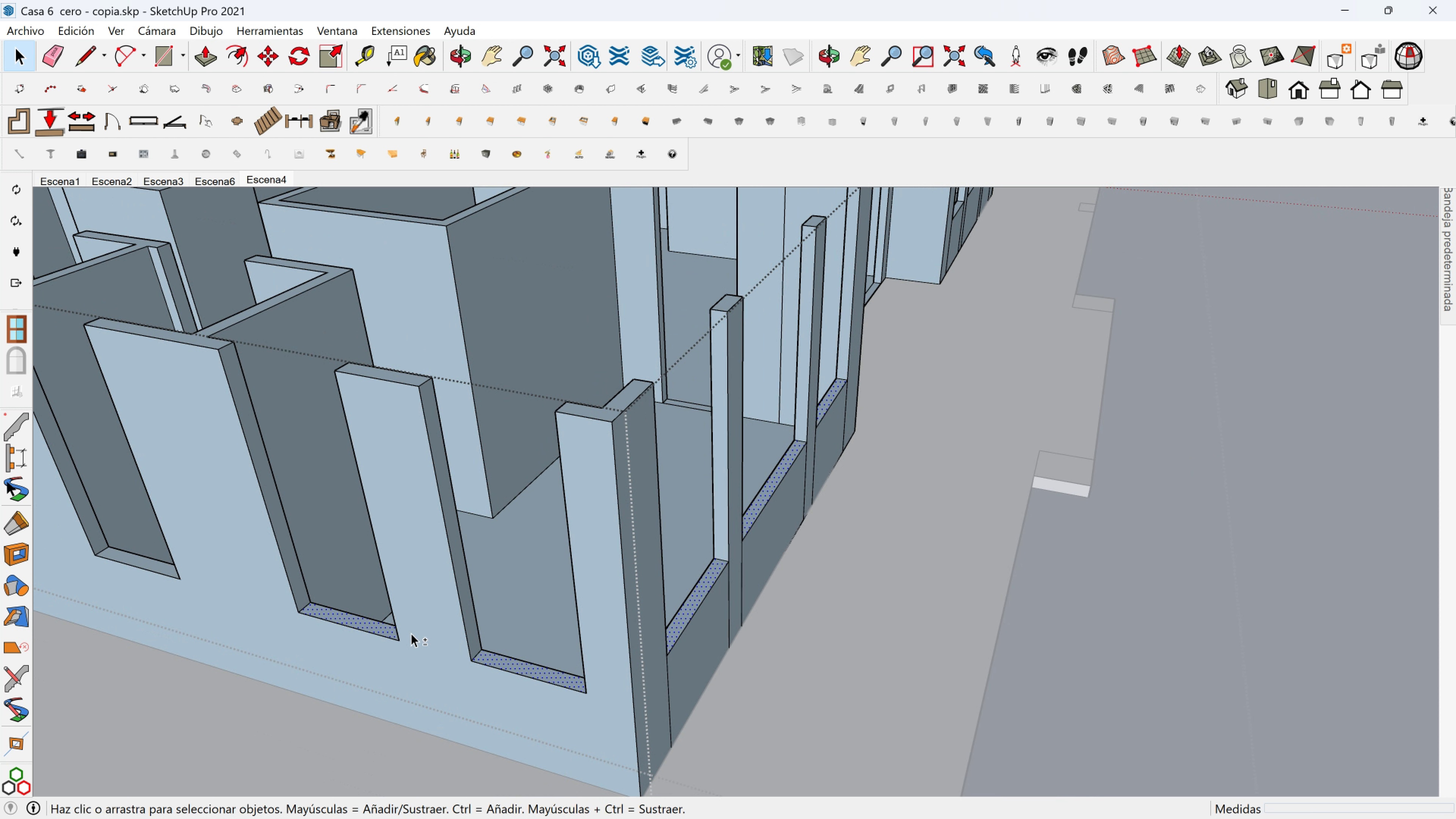 
hold_key(key=ShiftLeft, duration=0.46)
 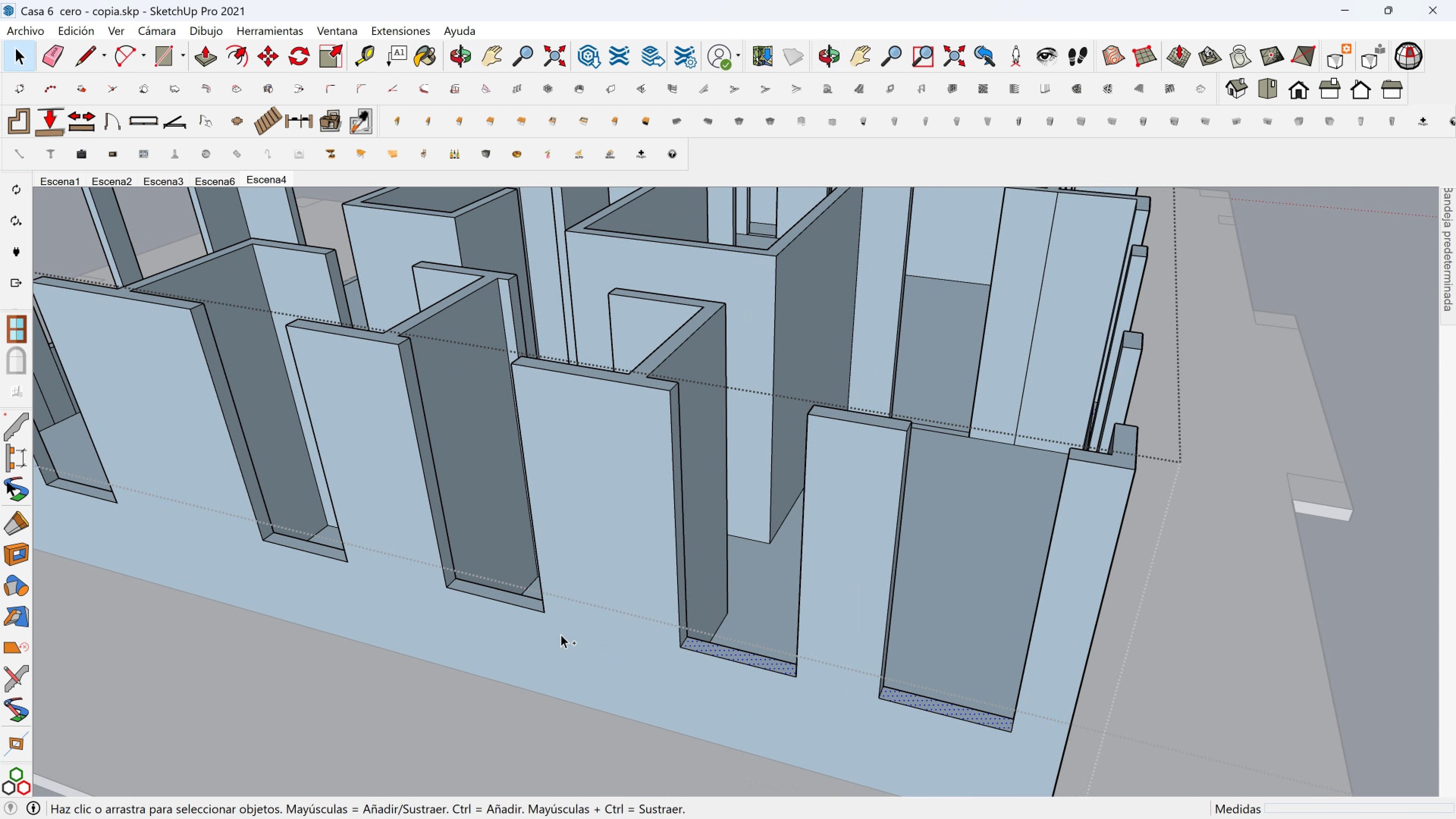 
hold_key(key=ControlLeft, duration=1.06)
left_click([533, 606])
 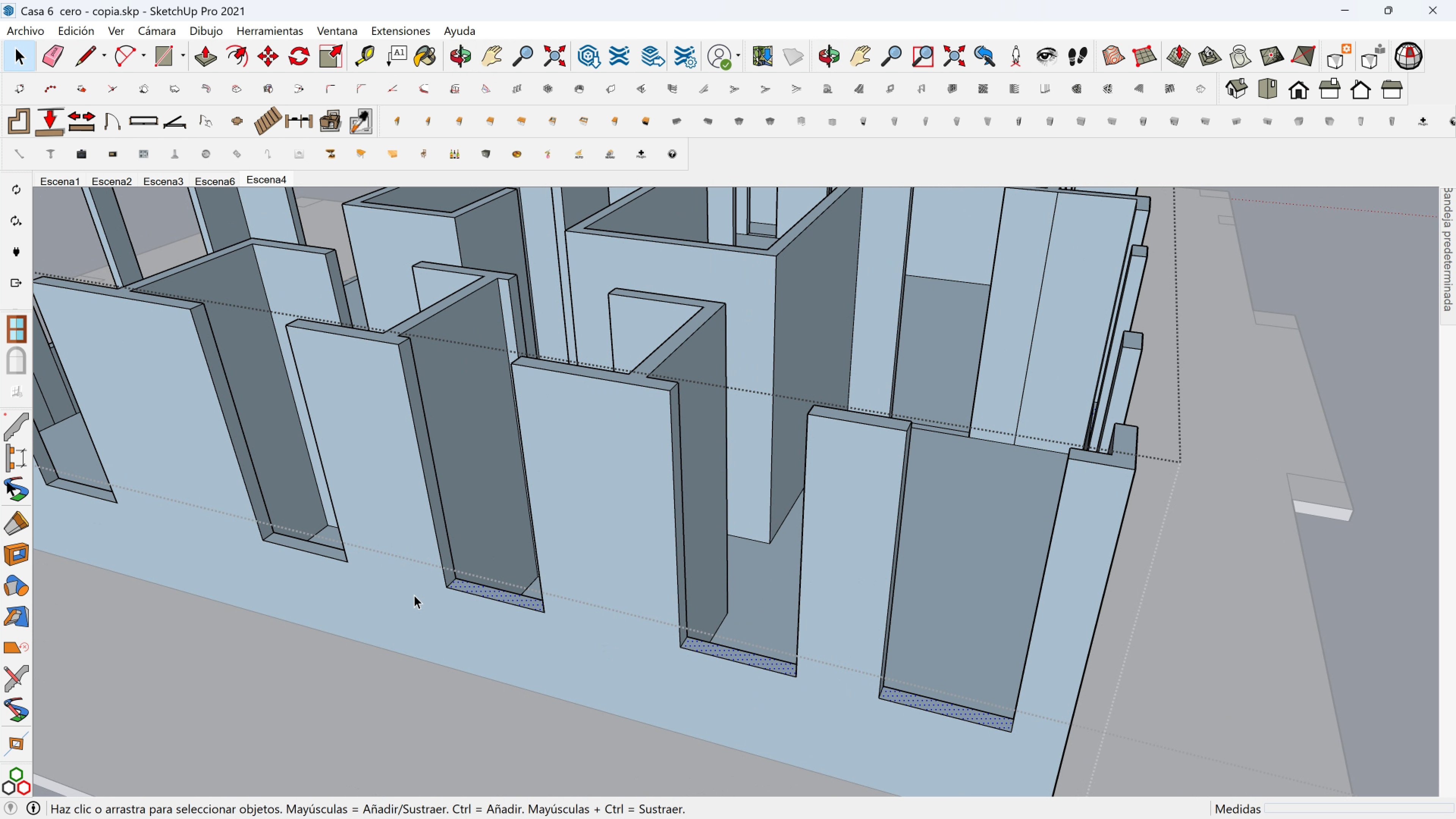 
key(Shift+ShiftLeft)
 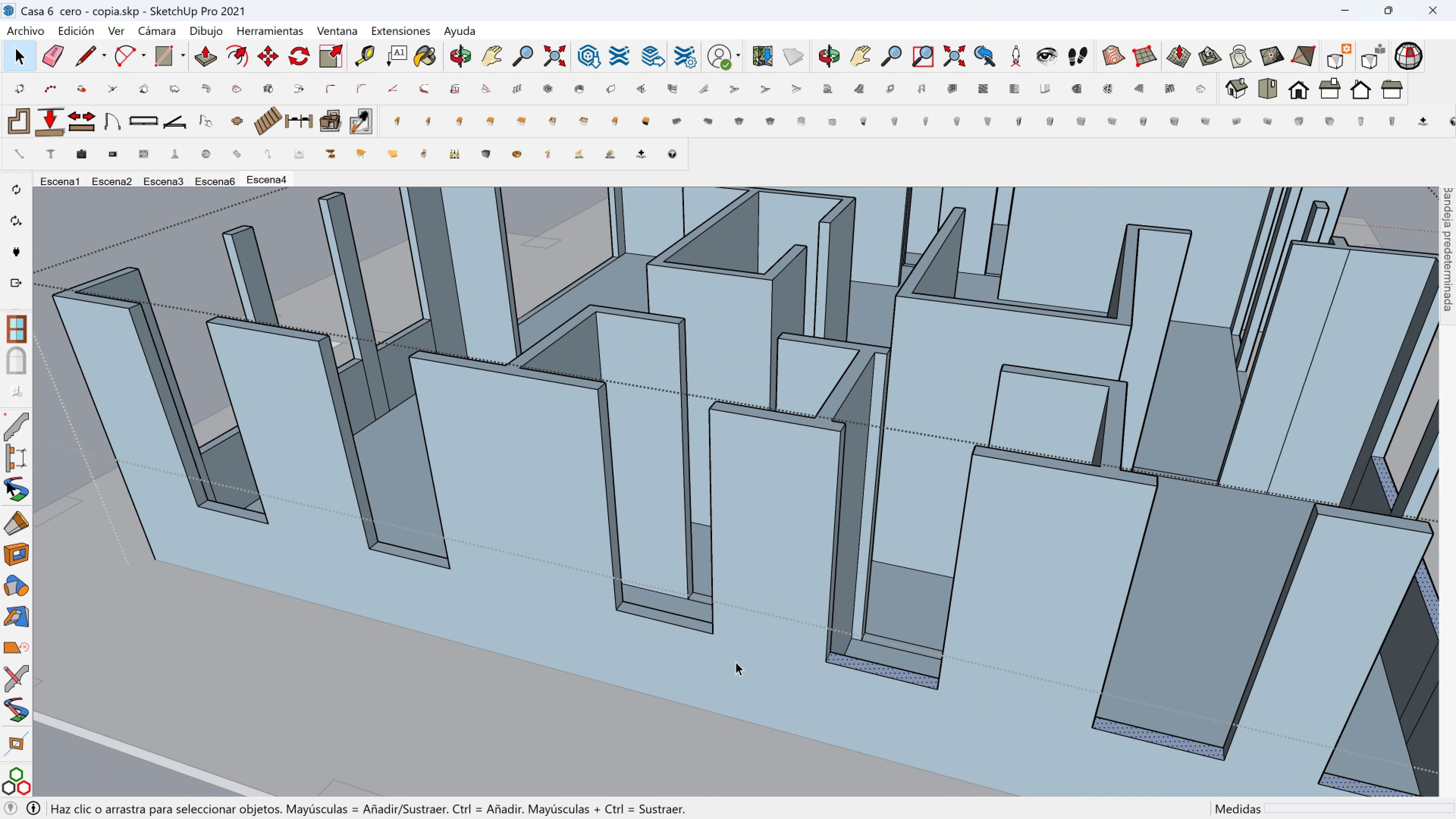 
hold_key(key=ControlLeft, duration=1.53)
left_click([677, 617])
 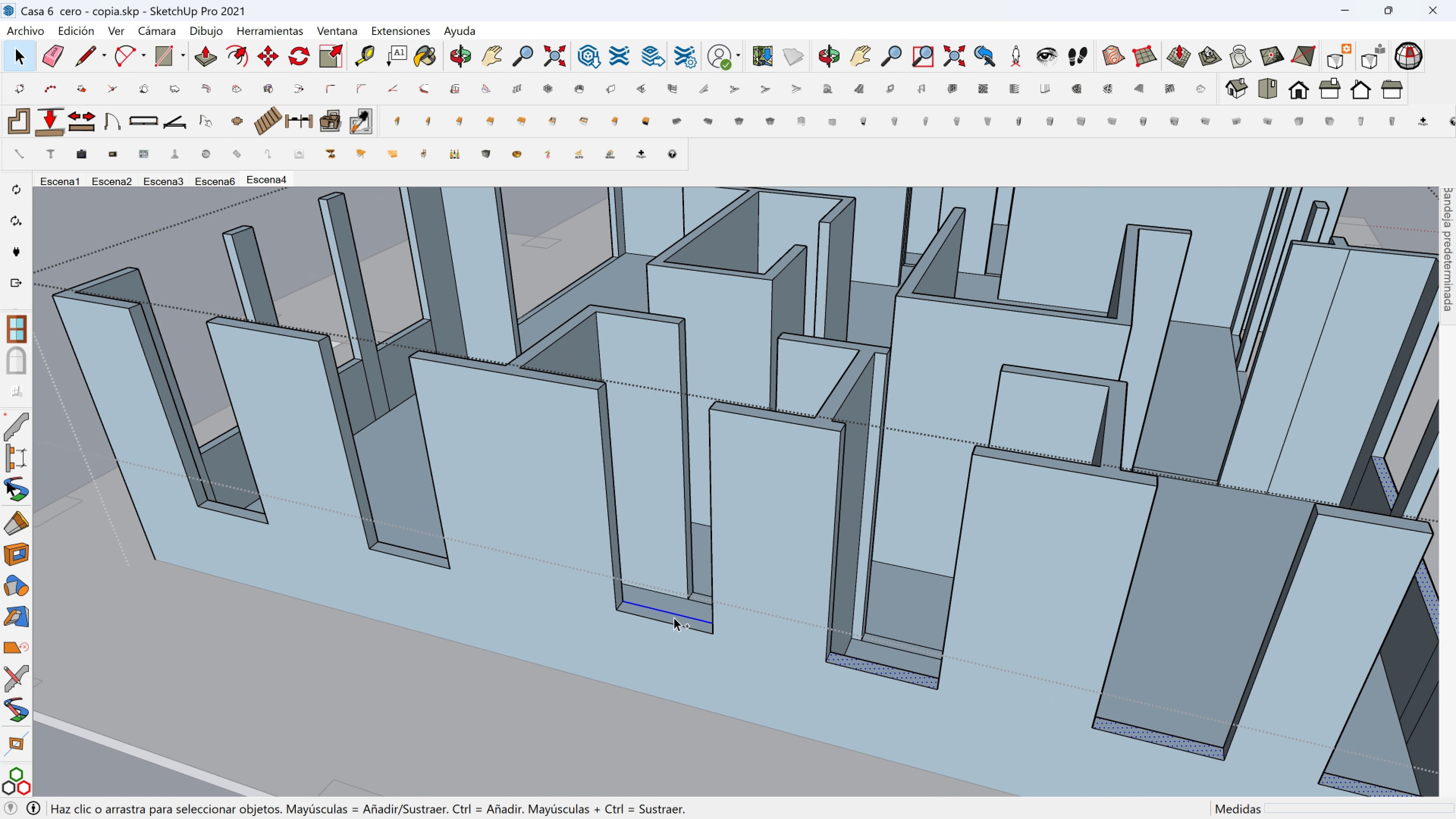 
hold_key(key=ControlLeft, duration=1.5)
left_click([648, 611])
 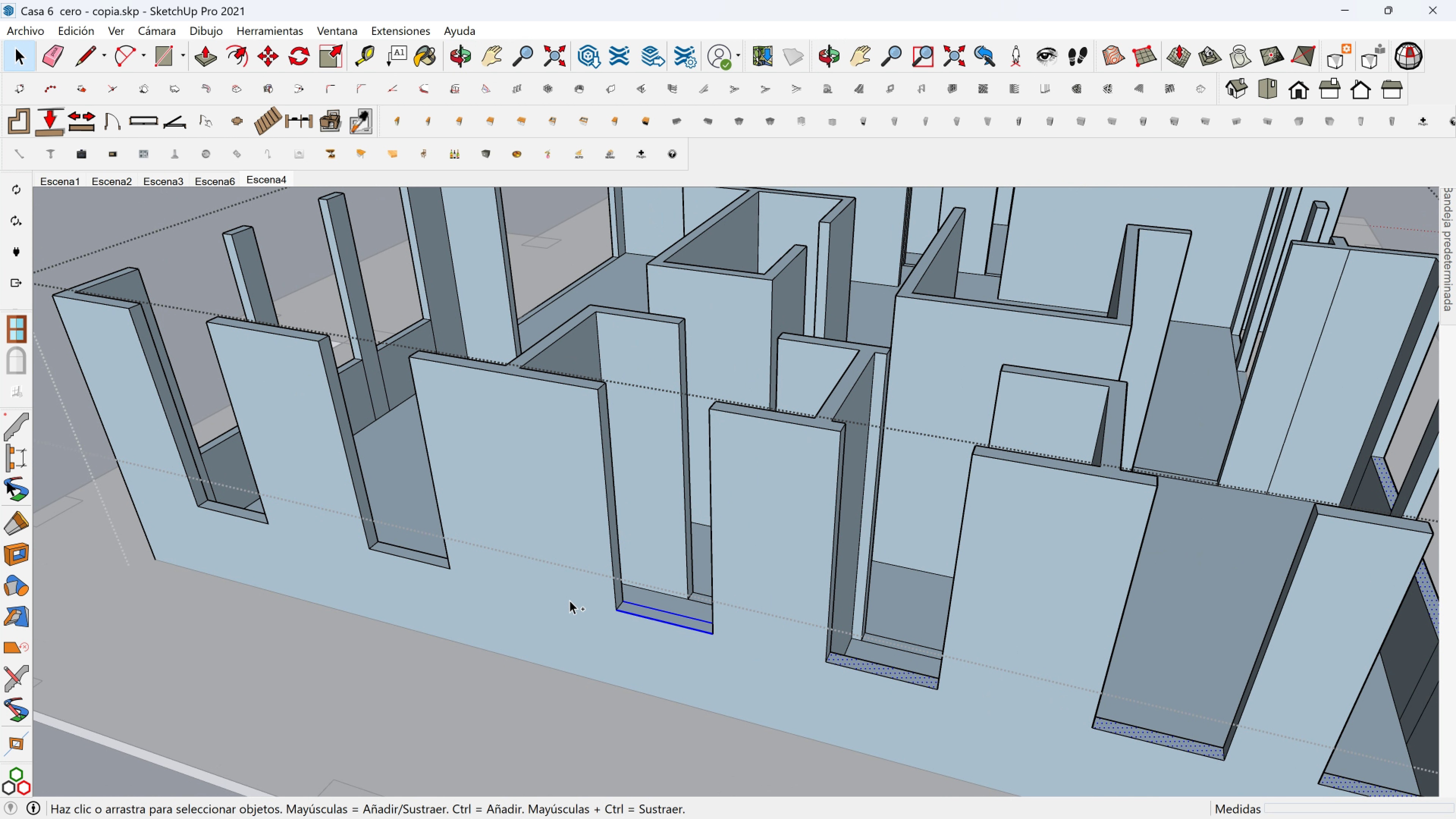 
hold_key(key=ControlLeft, duration=1.53)
left_click([637, 610])
 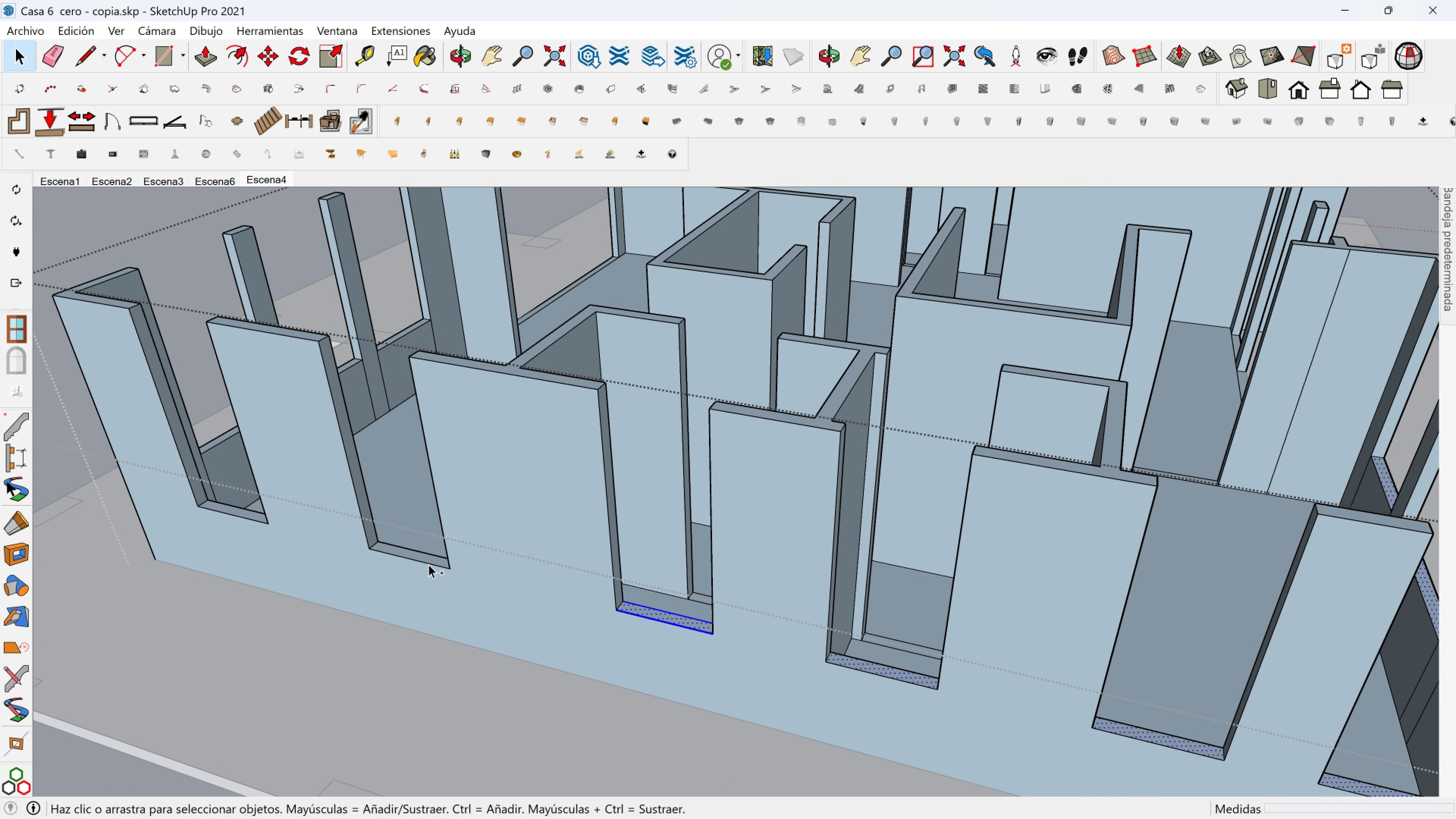 
hold_key(key=ControlLeft, duration=0.52)
left_click([436, 560])
 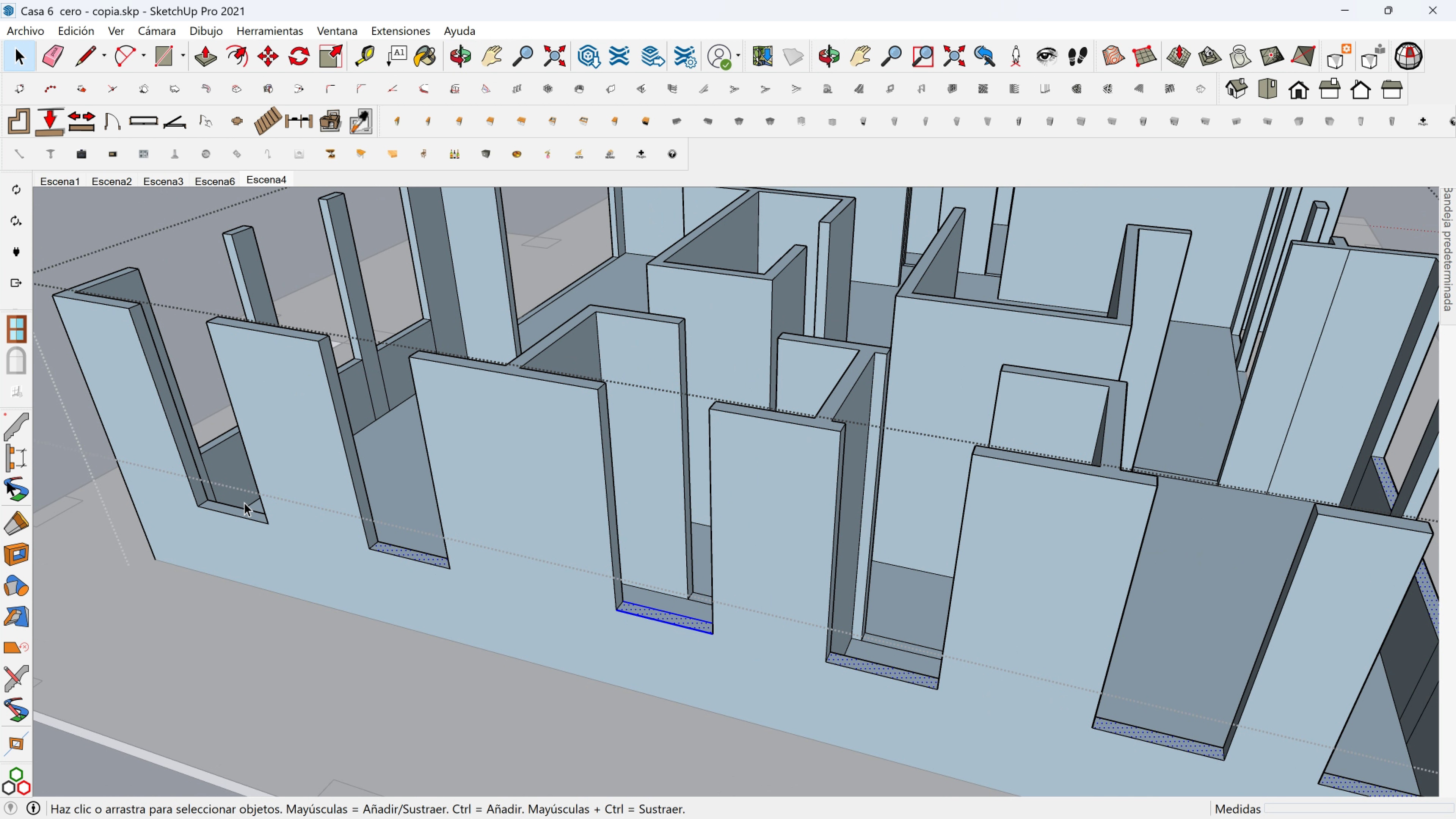 
scroll: coordinate [237, 500], scroll_direction: up, amount: 4.0
 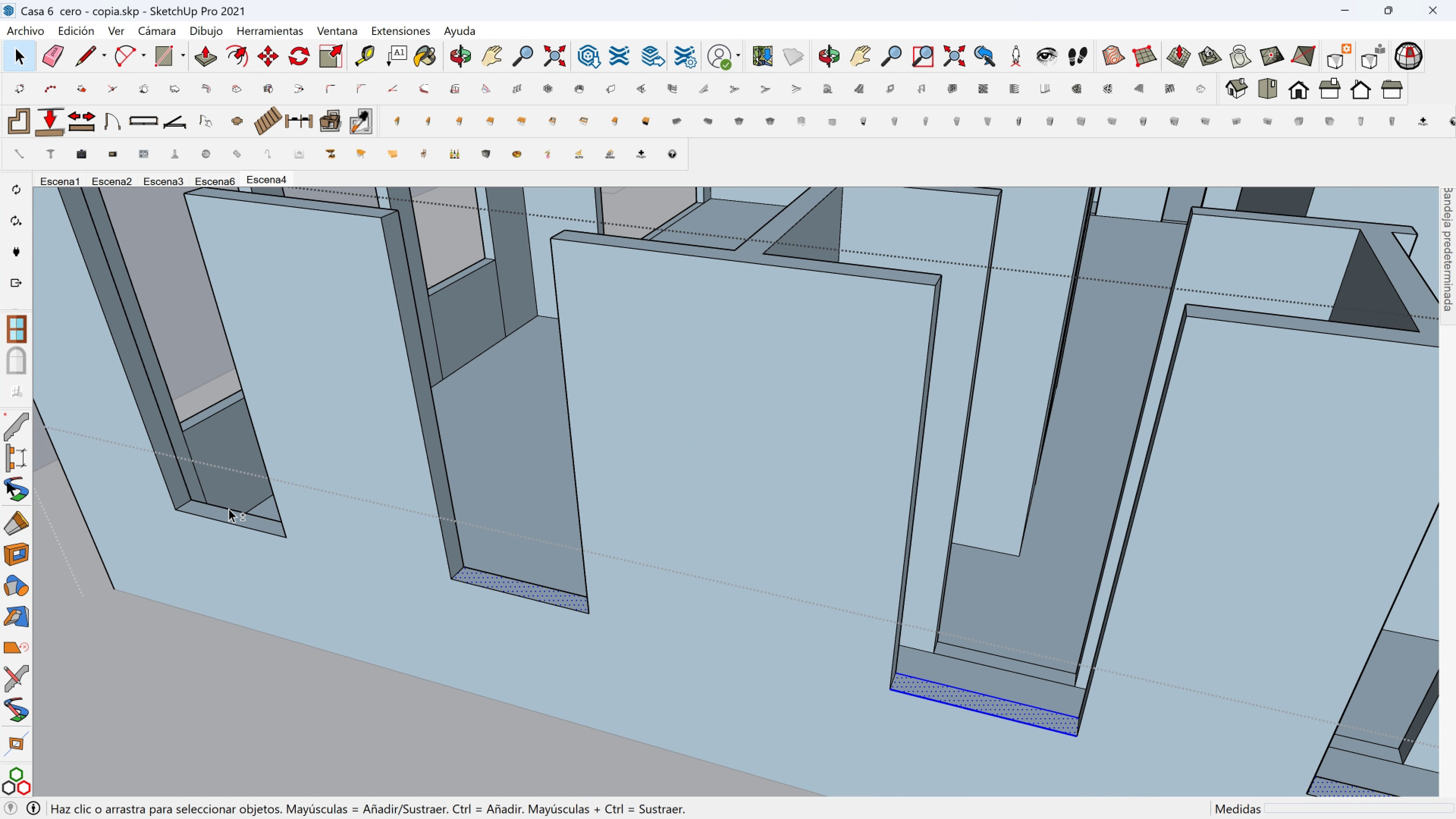 
hold_key(key=ShiftLeft, duration=0.33)
 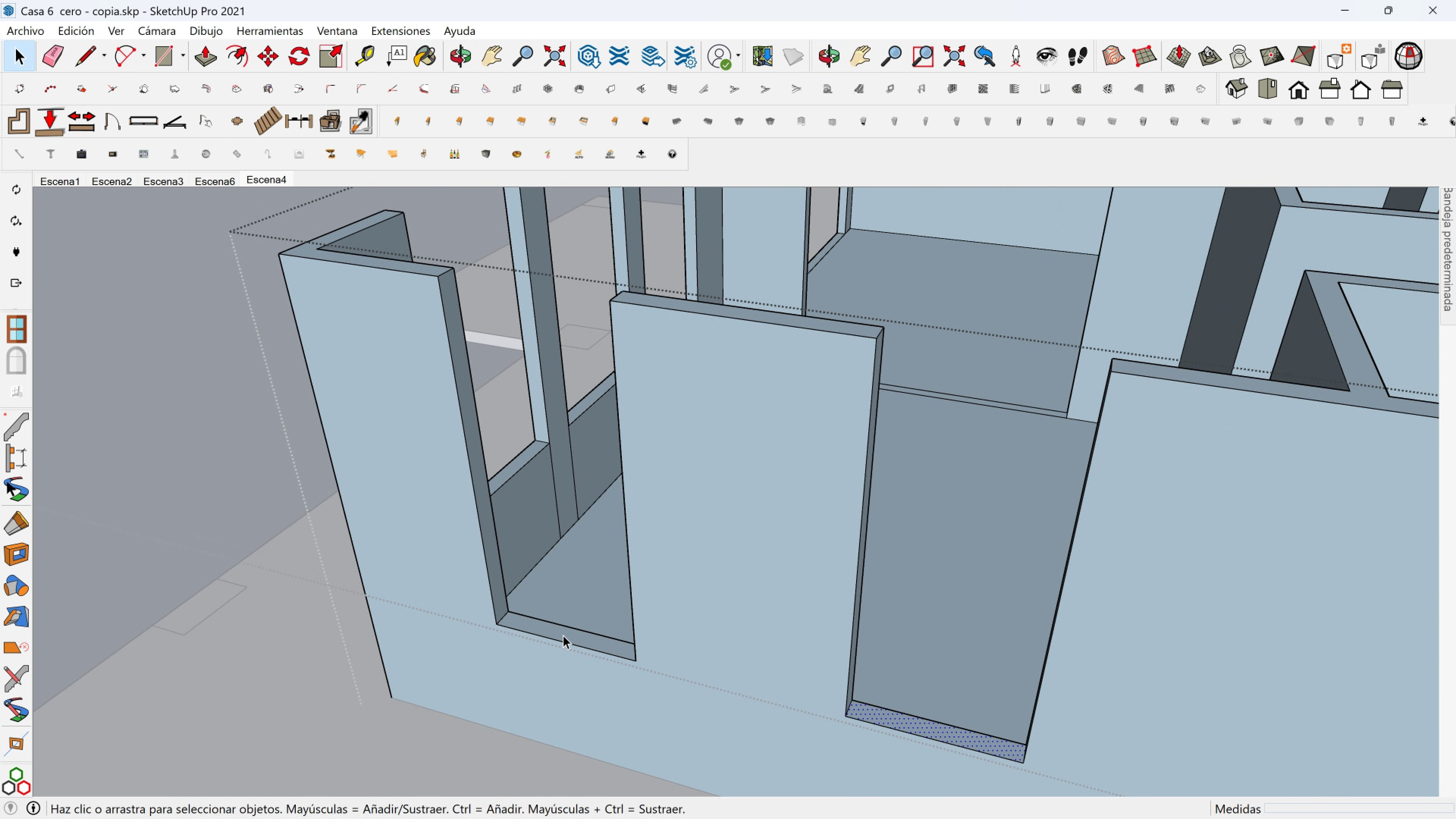 
scroll: coordinate [563, 635], scroll_direction: up, amount: 2.0
 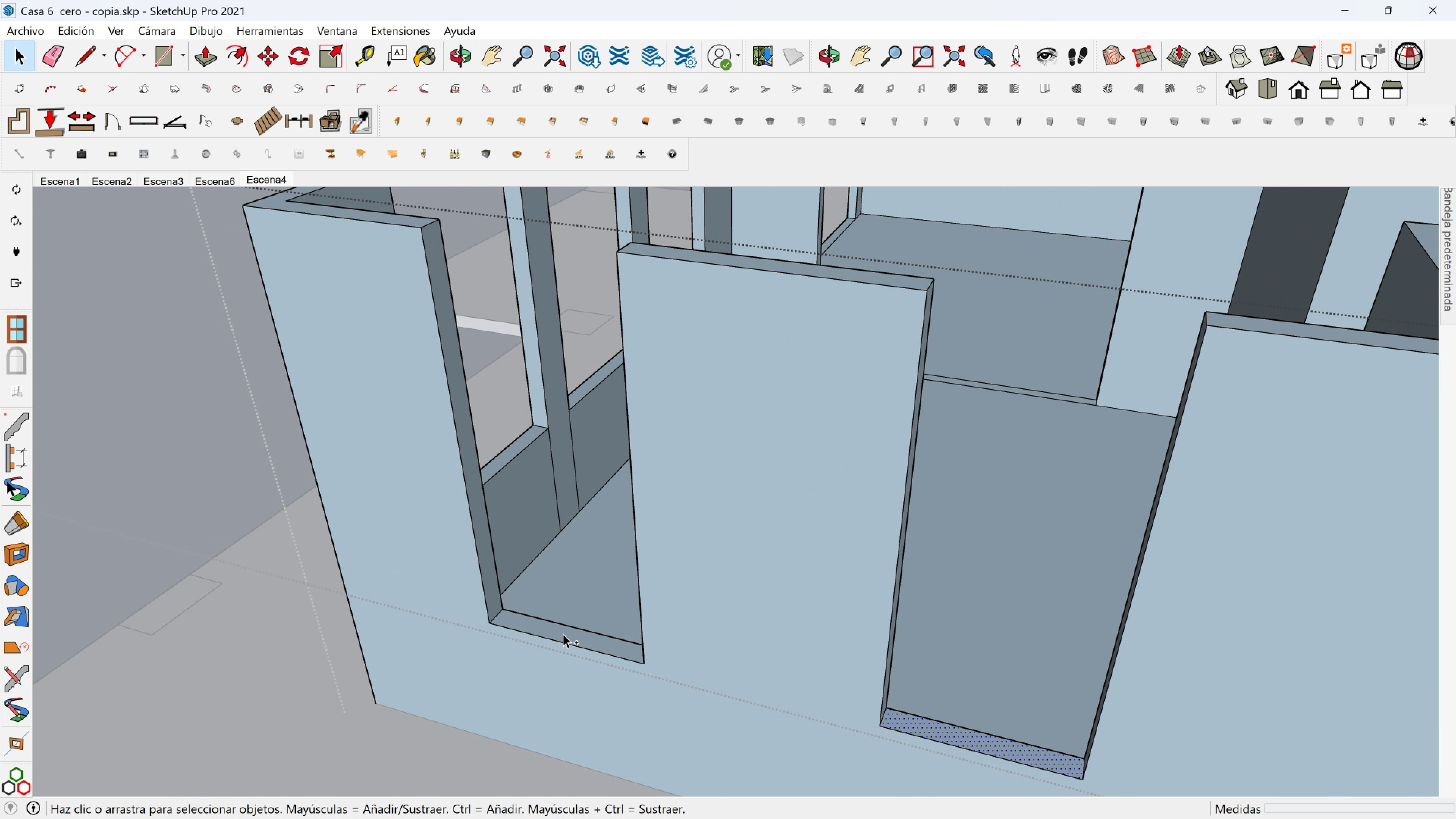 
hold_key(key=ControlLeft, duration=0.48)
 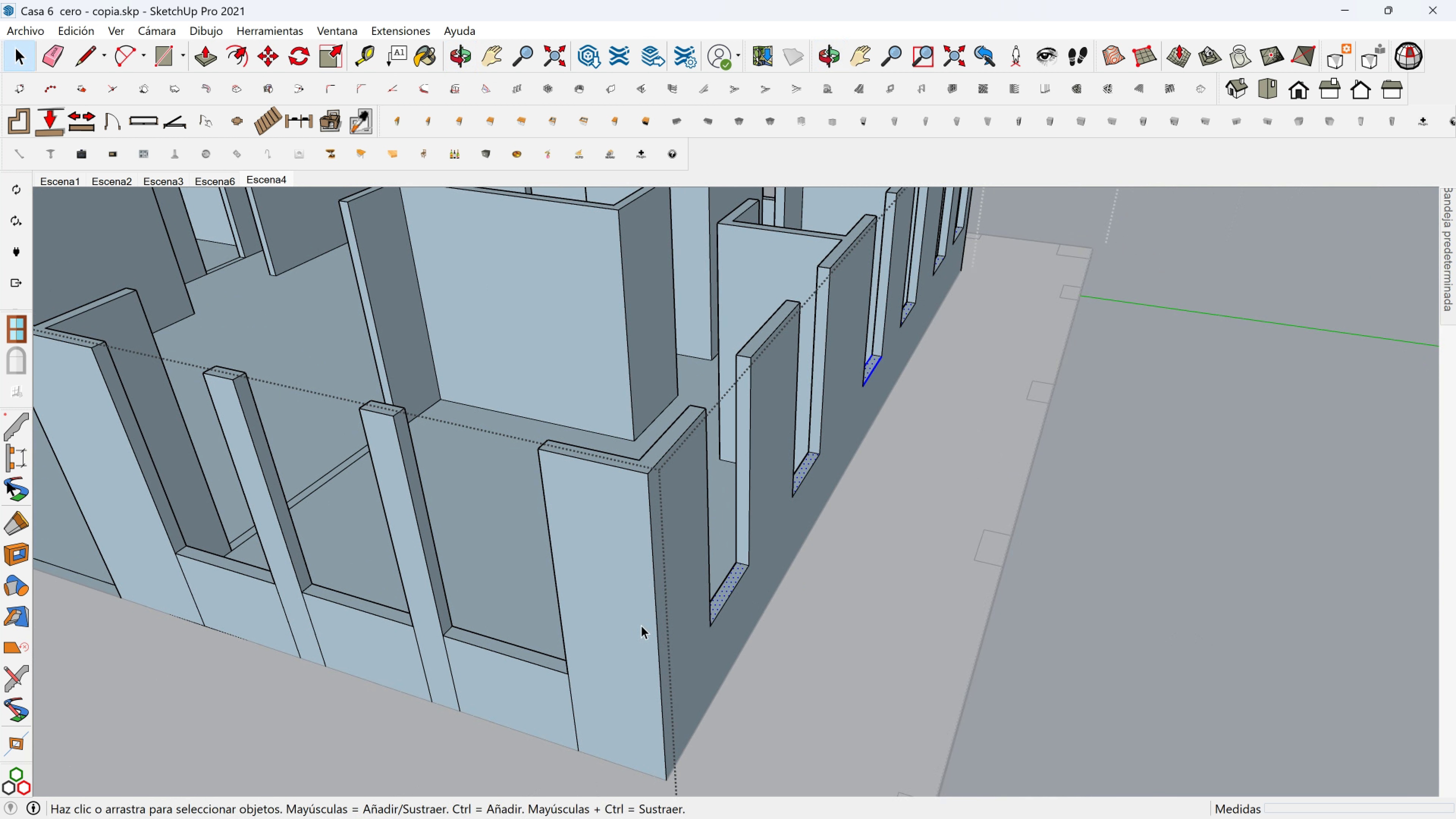 
key(Control+ControlLeft)
 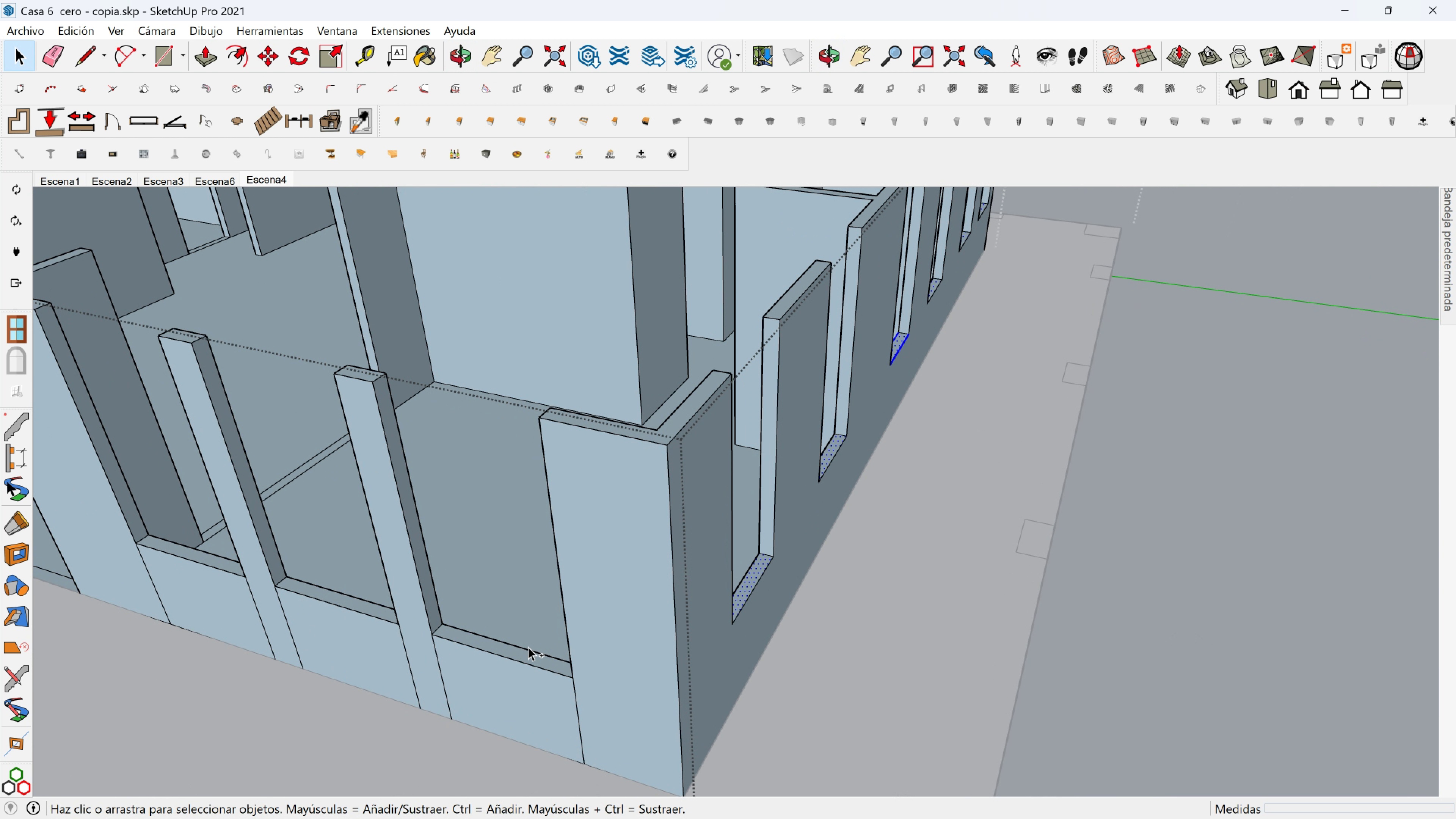 
scroll: coordinate [500, 648], scroll_direction: up, amount: 3.0
 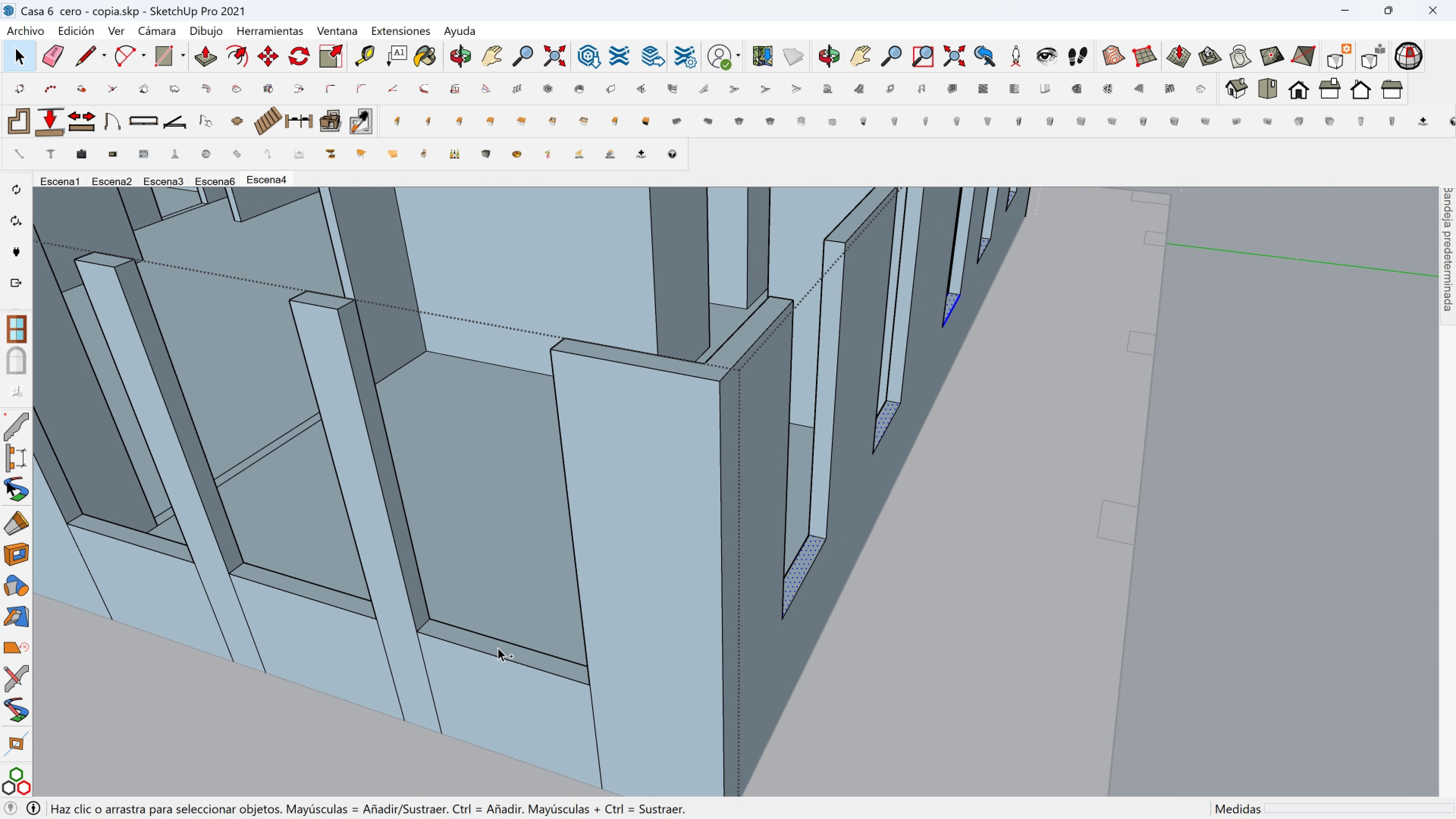 
hold_key(key=ControlLeft, duration=0.46)
left_click([498, 648])
 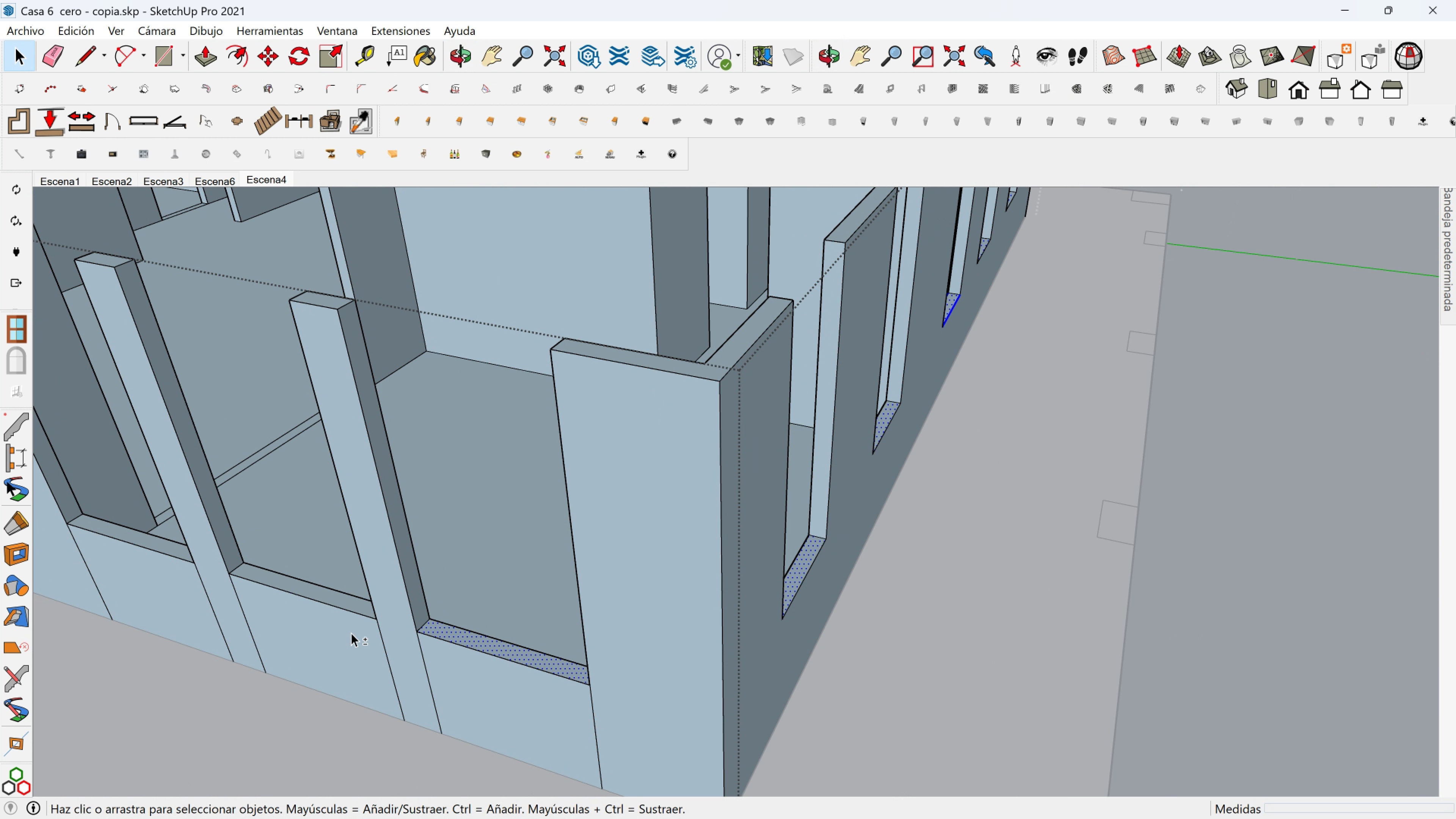 
key(Shift+ShiftLeft)
 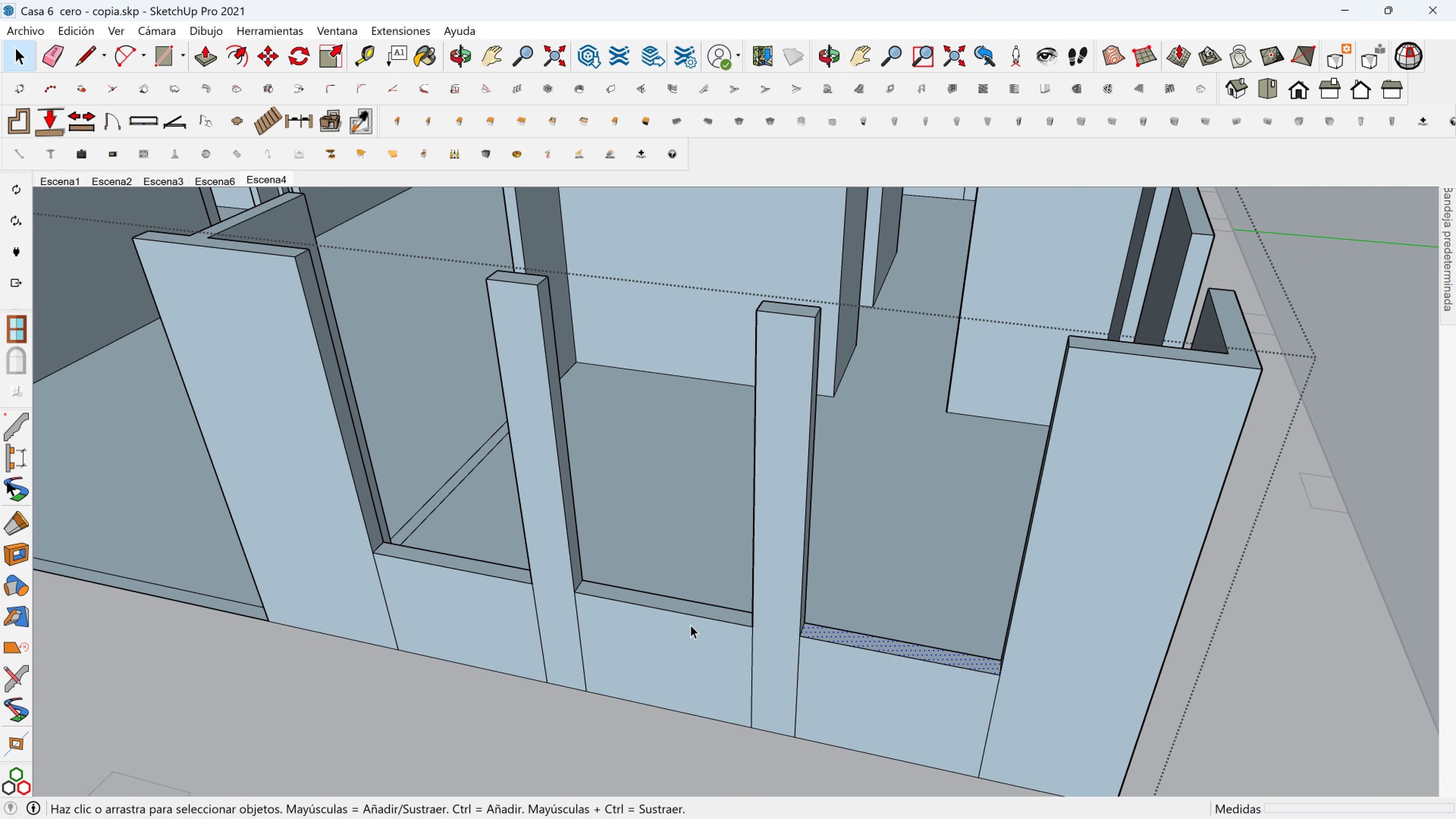 
hold_key(key=ControlLeft, duration=1.51)
left_click([686, 607])
 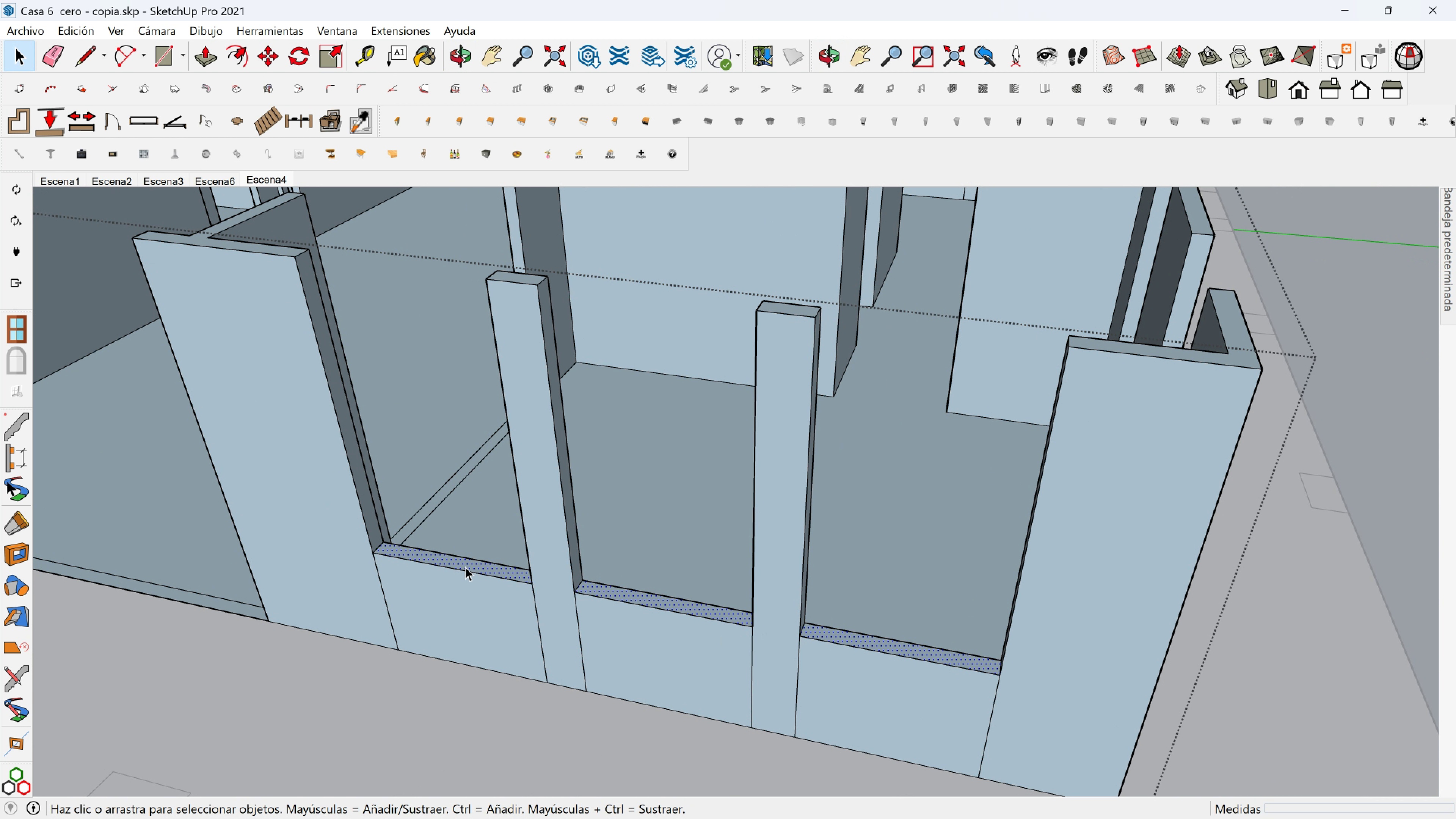 
scroll: coordinate [427, 570], scroll_direction: down, amount: 3.0
 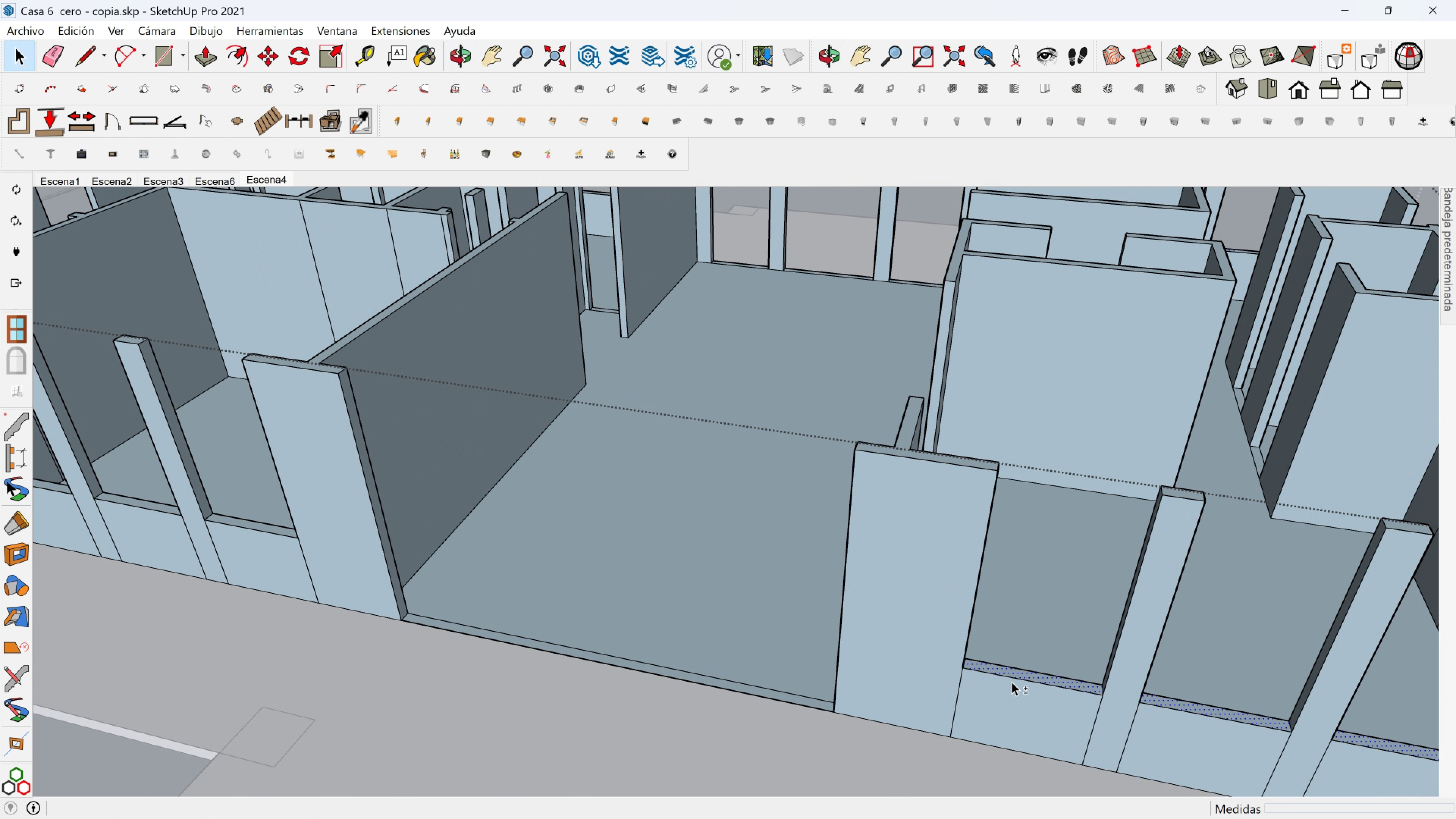 
hold_key(key=ShiftLeft, duration=3.41)
scroll: coordinate [594, 573], scroll_direction: up, amount: 3.0
 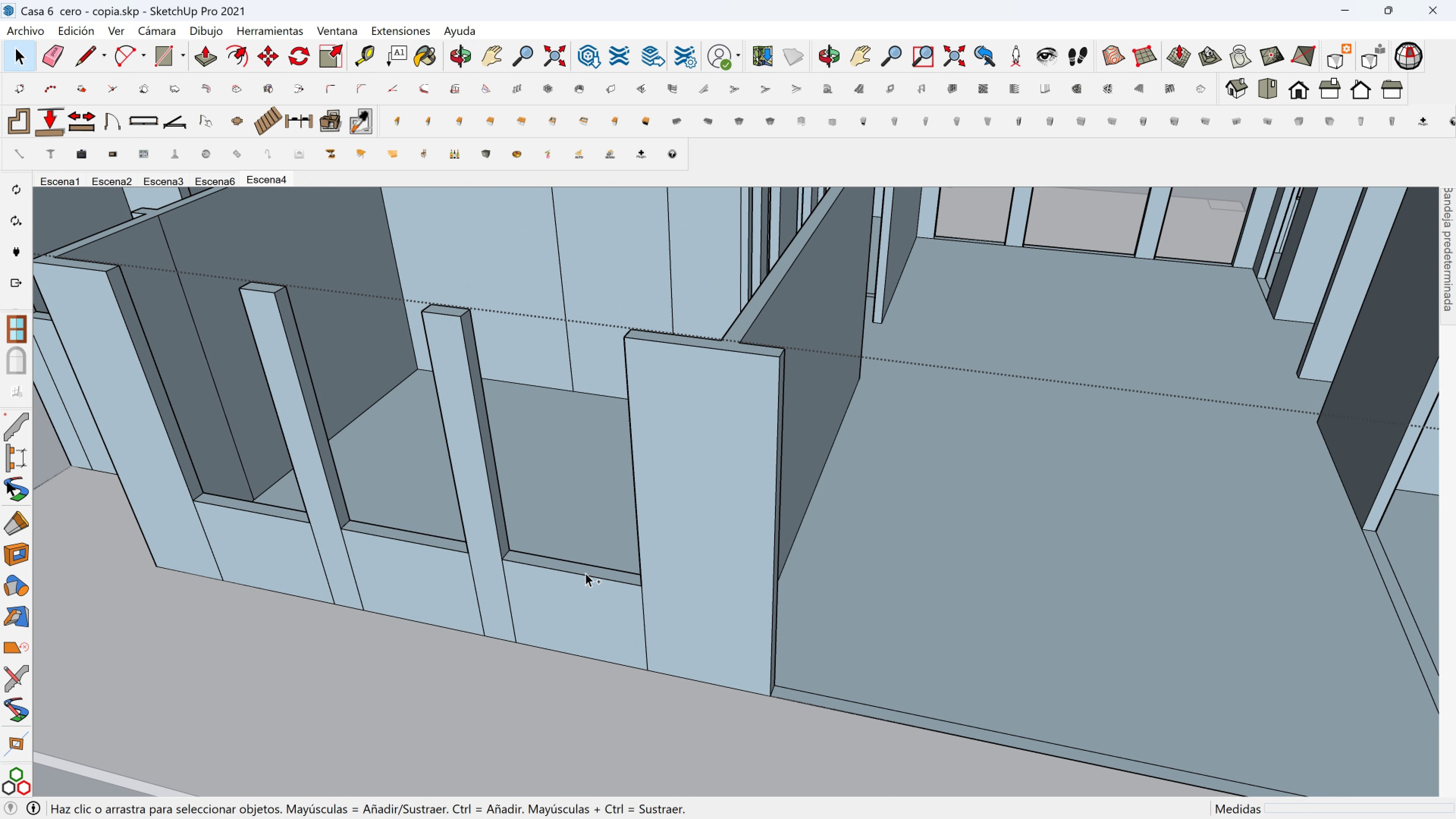 
hold_key(key=ControlLeft, duration=1.53)
left_click([586, 571])
 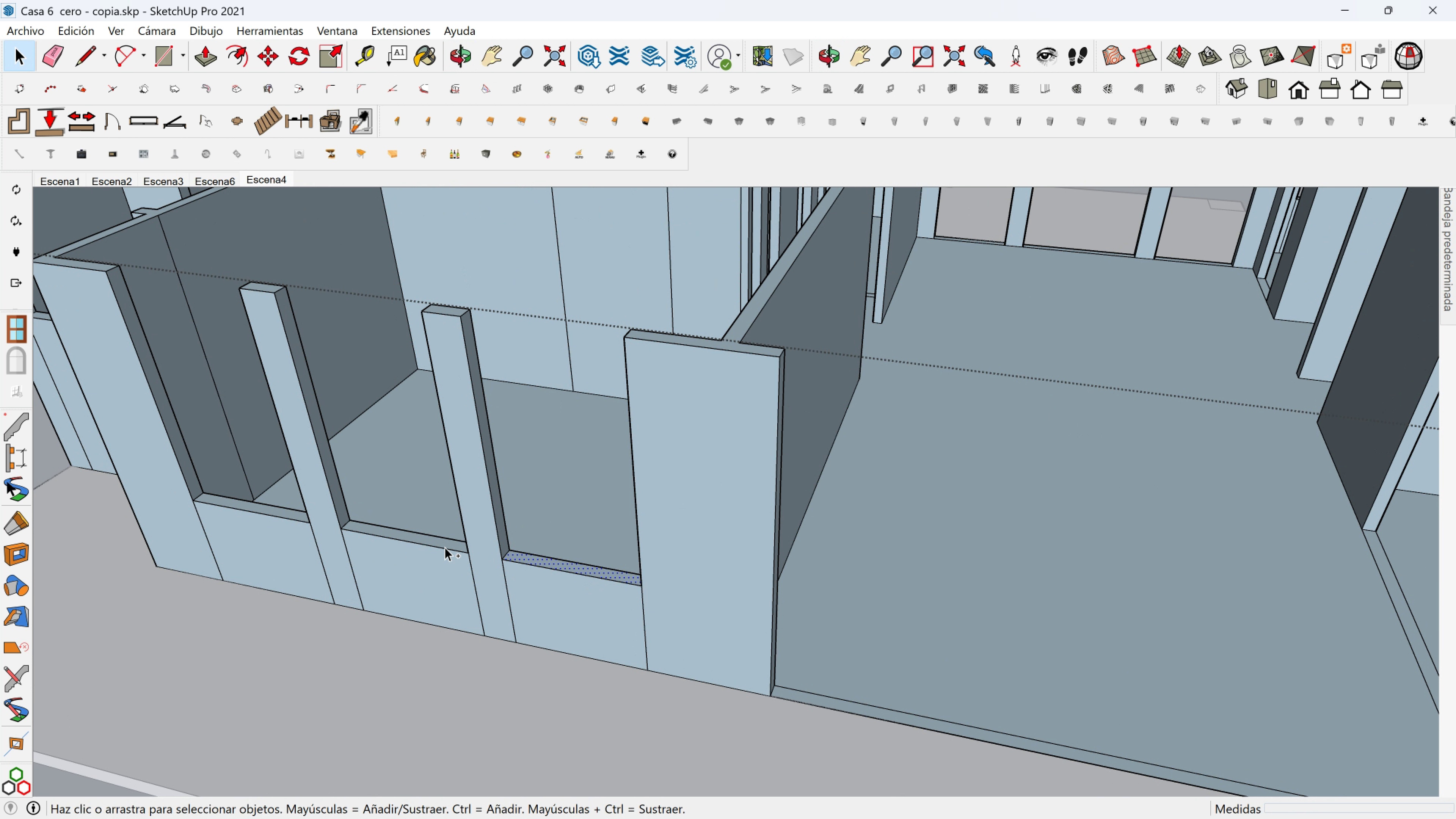 
left_click([445, 547])
 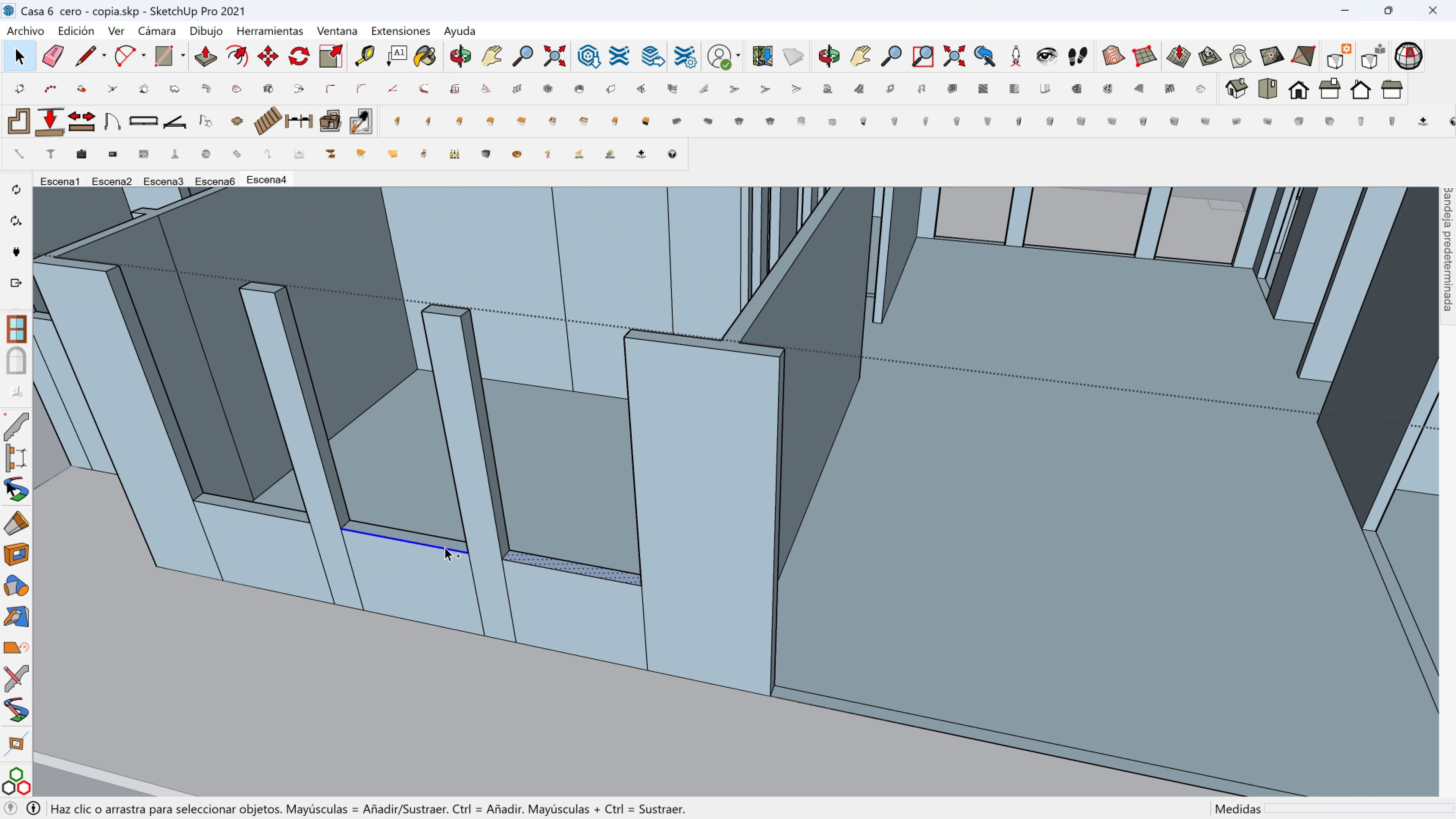 
key(Control+ControlLeft)
 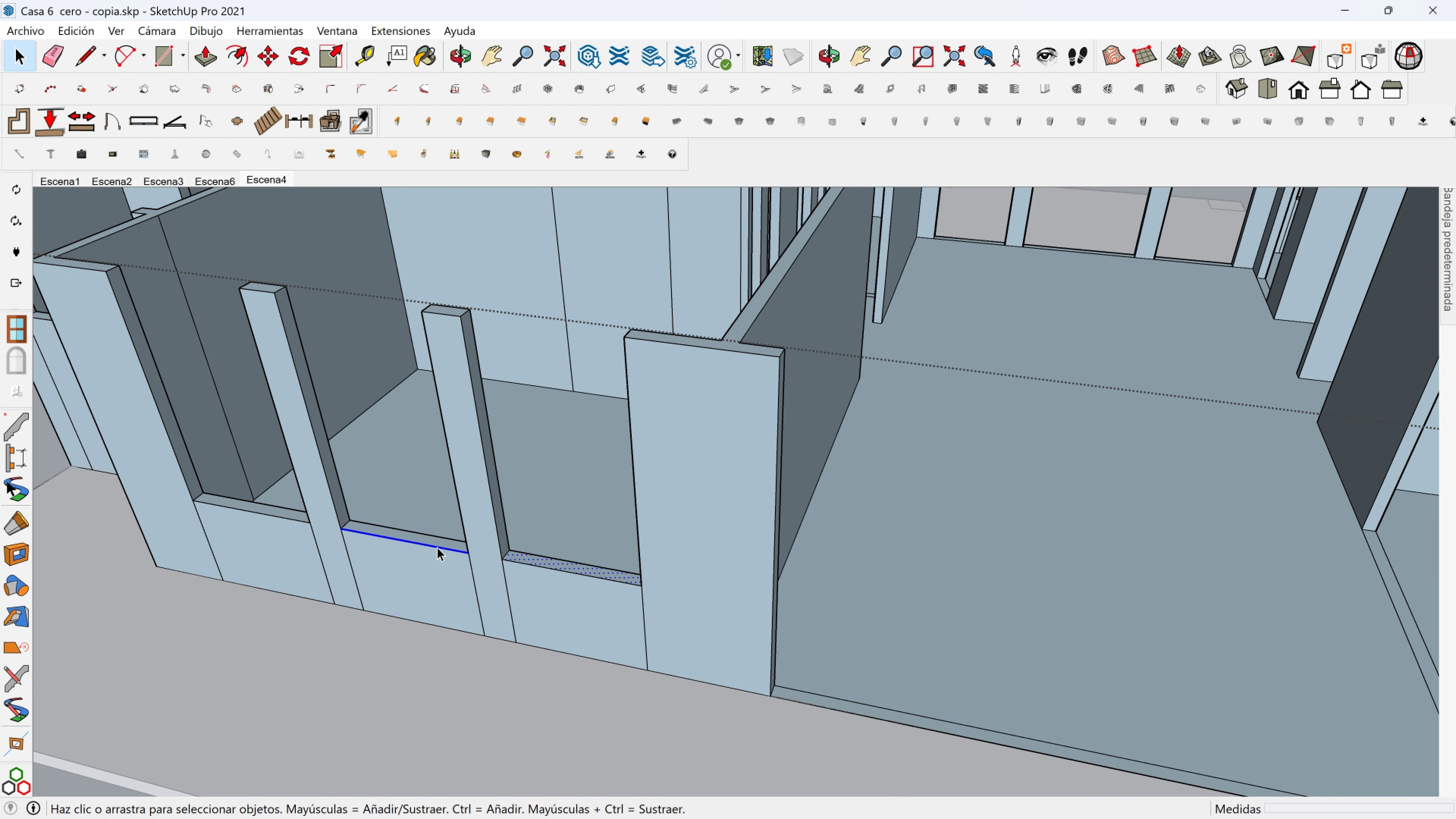 
key(Control+ControlLeft)
 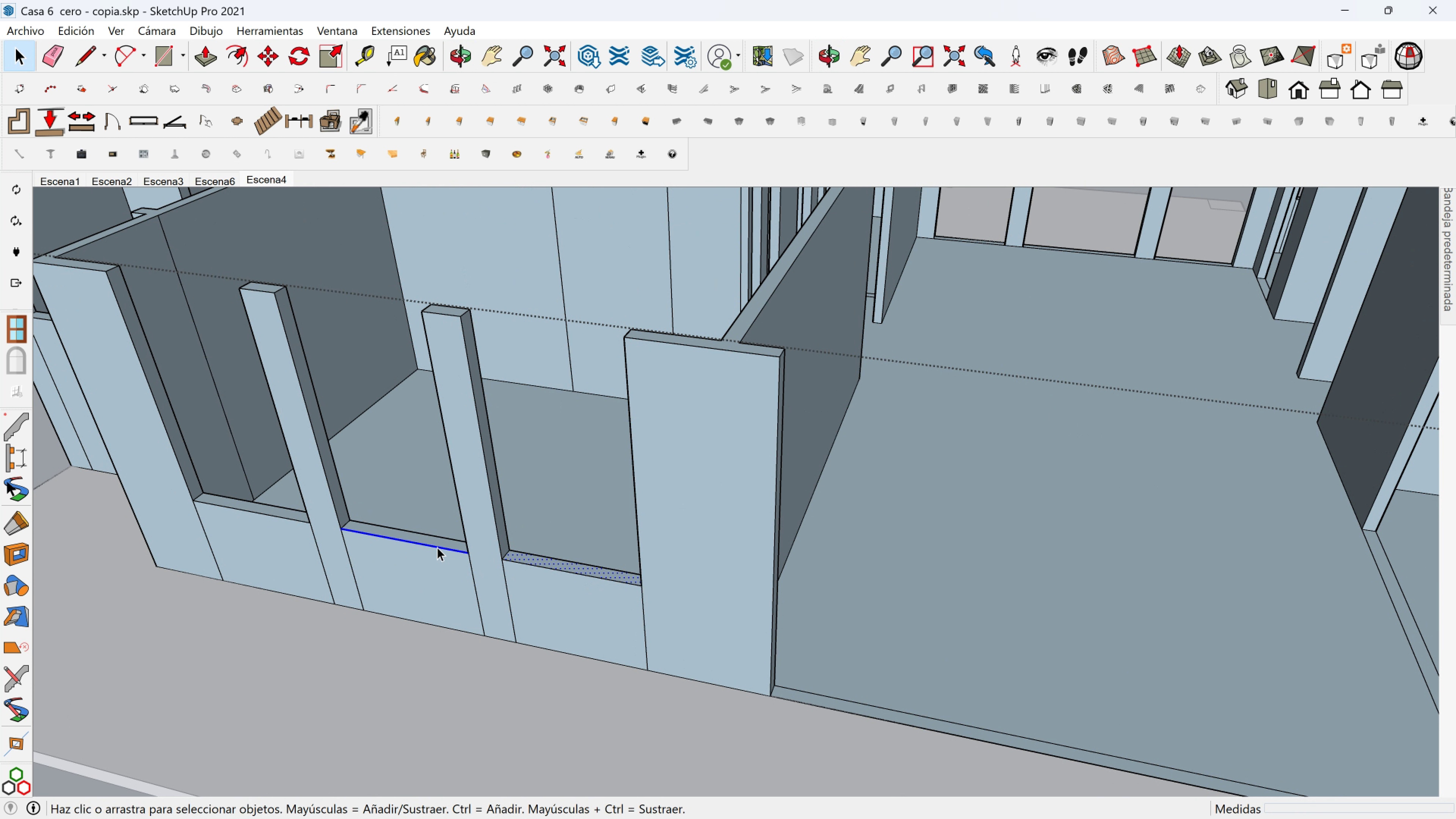 
key(Control+ControlLeft)
 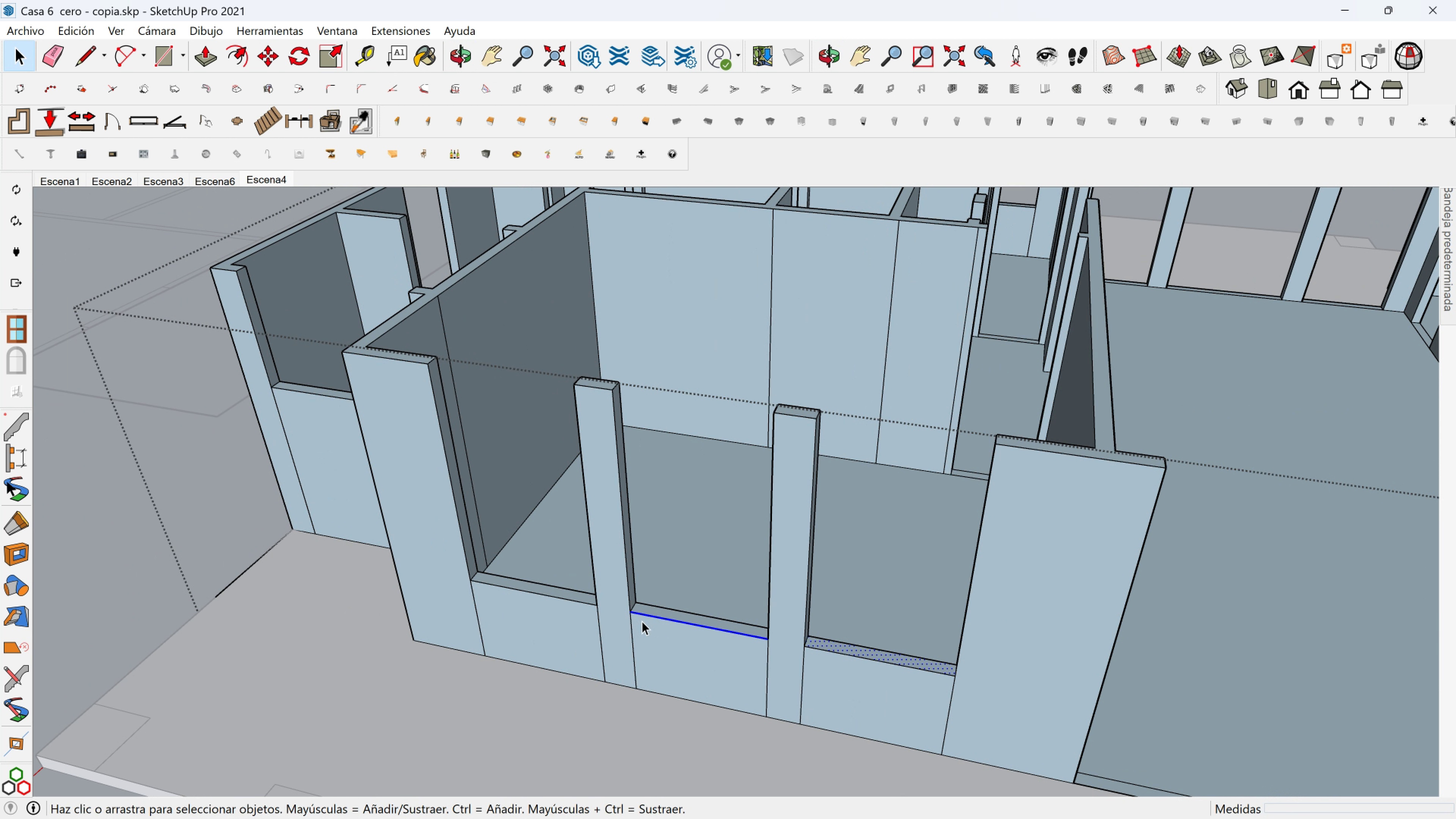 
scroll: coordinate [629, 601], scroll_direction: up, amount: 5.0
 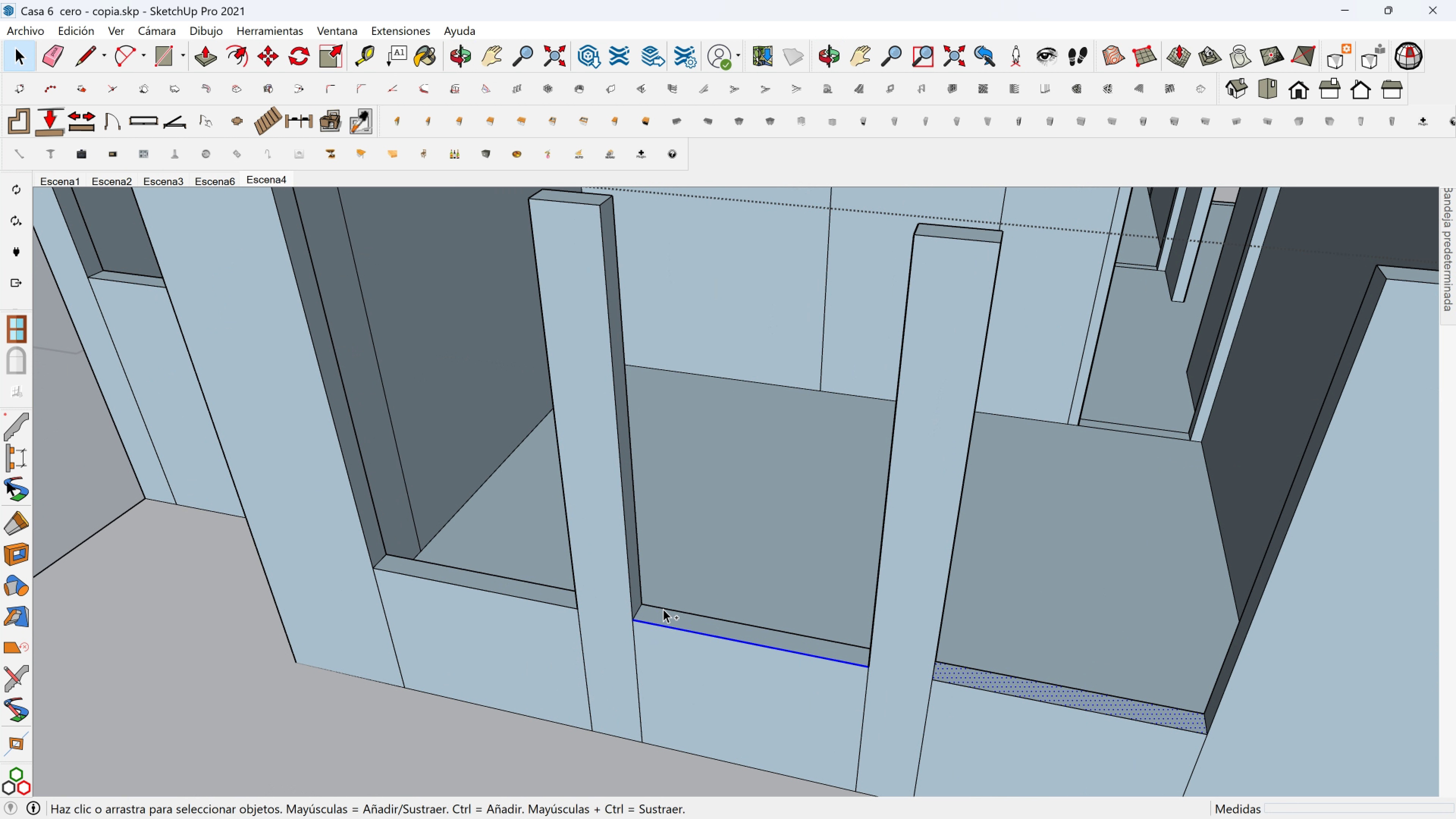 
hold_key(key=ControlLeft, duration=1.5)
left_click([657, 617])
 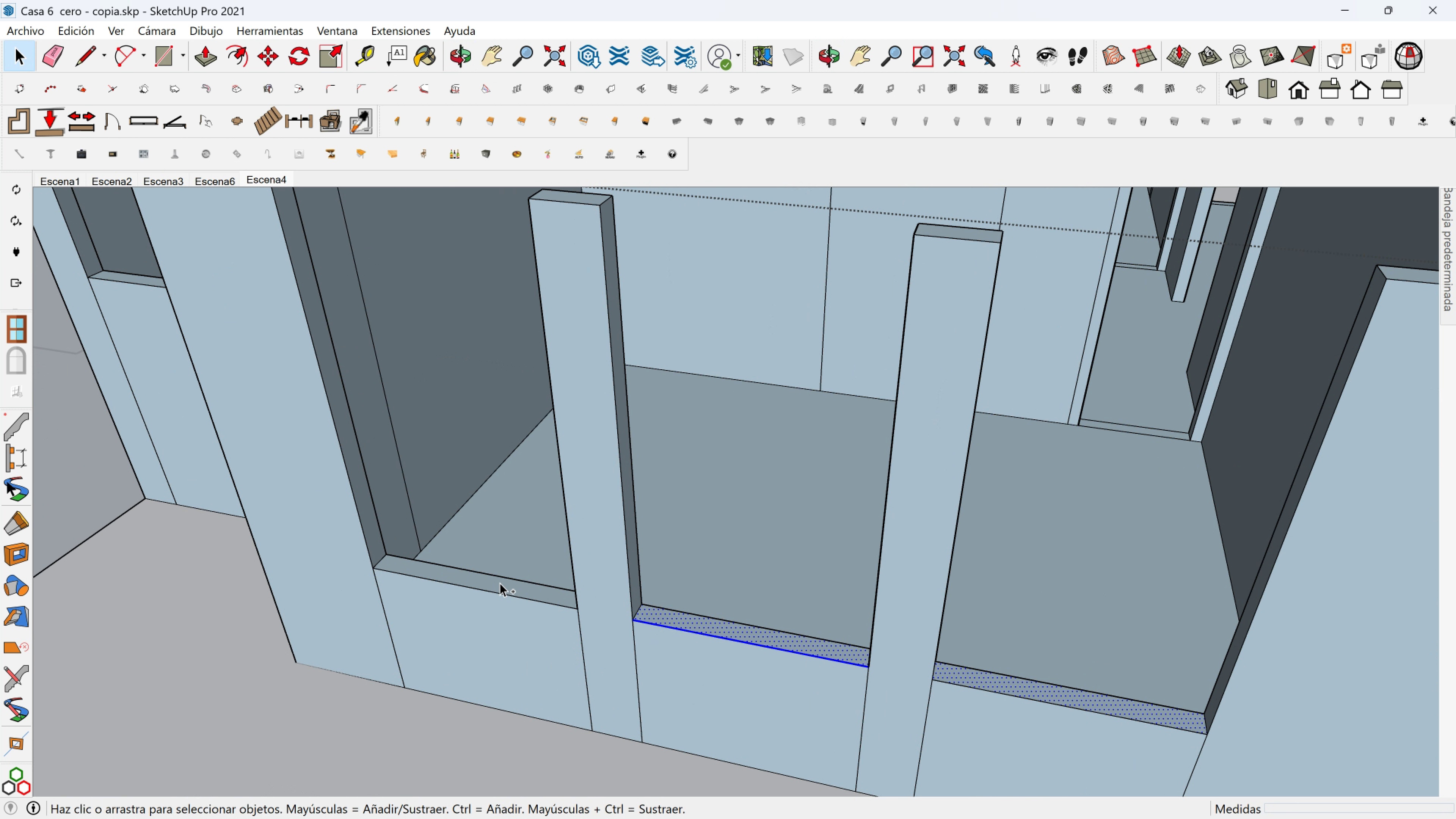 
key(Control+ControlLeft)
 